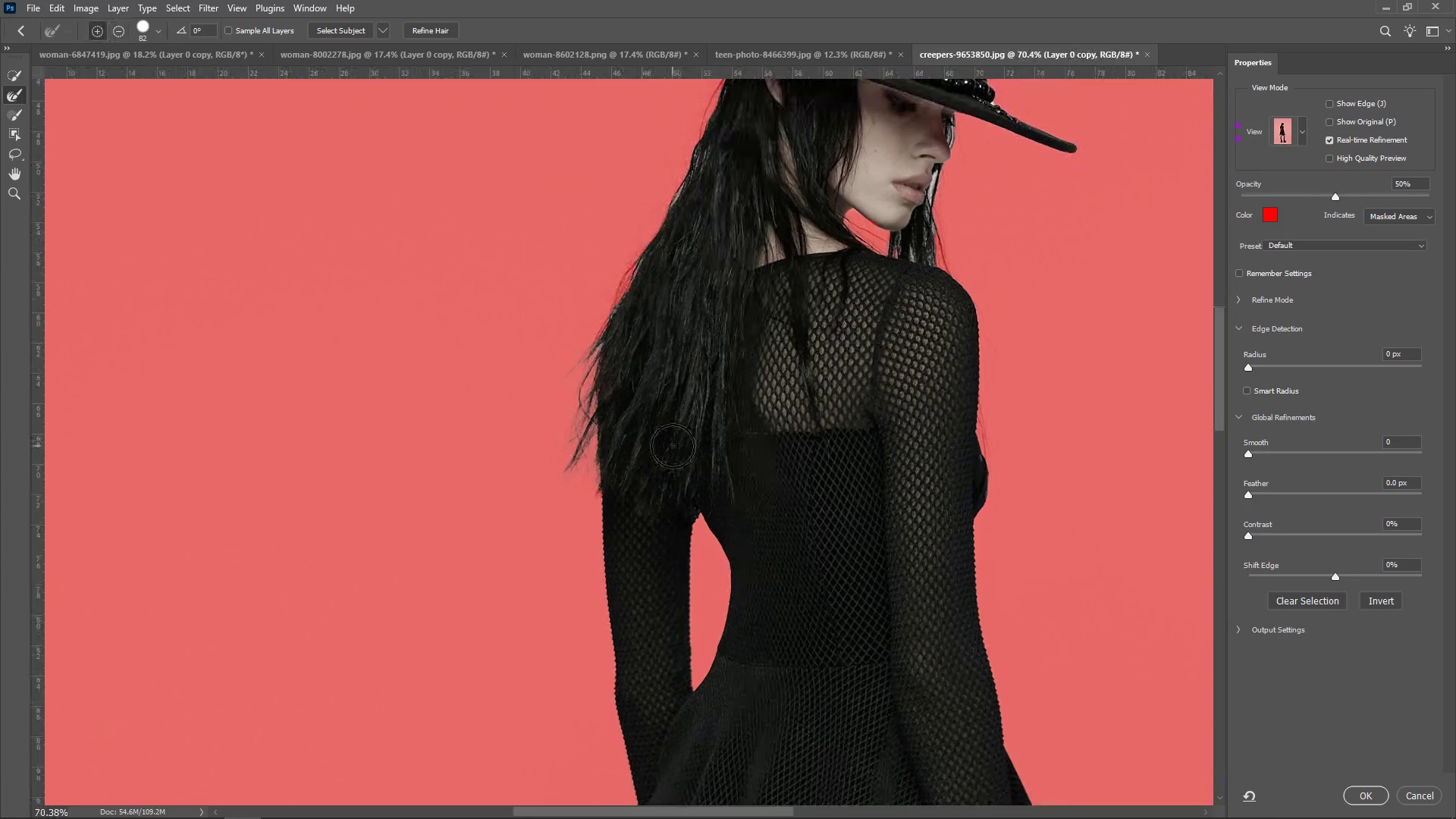 
hold_key(key=AltLeft, duration=0.82)
 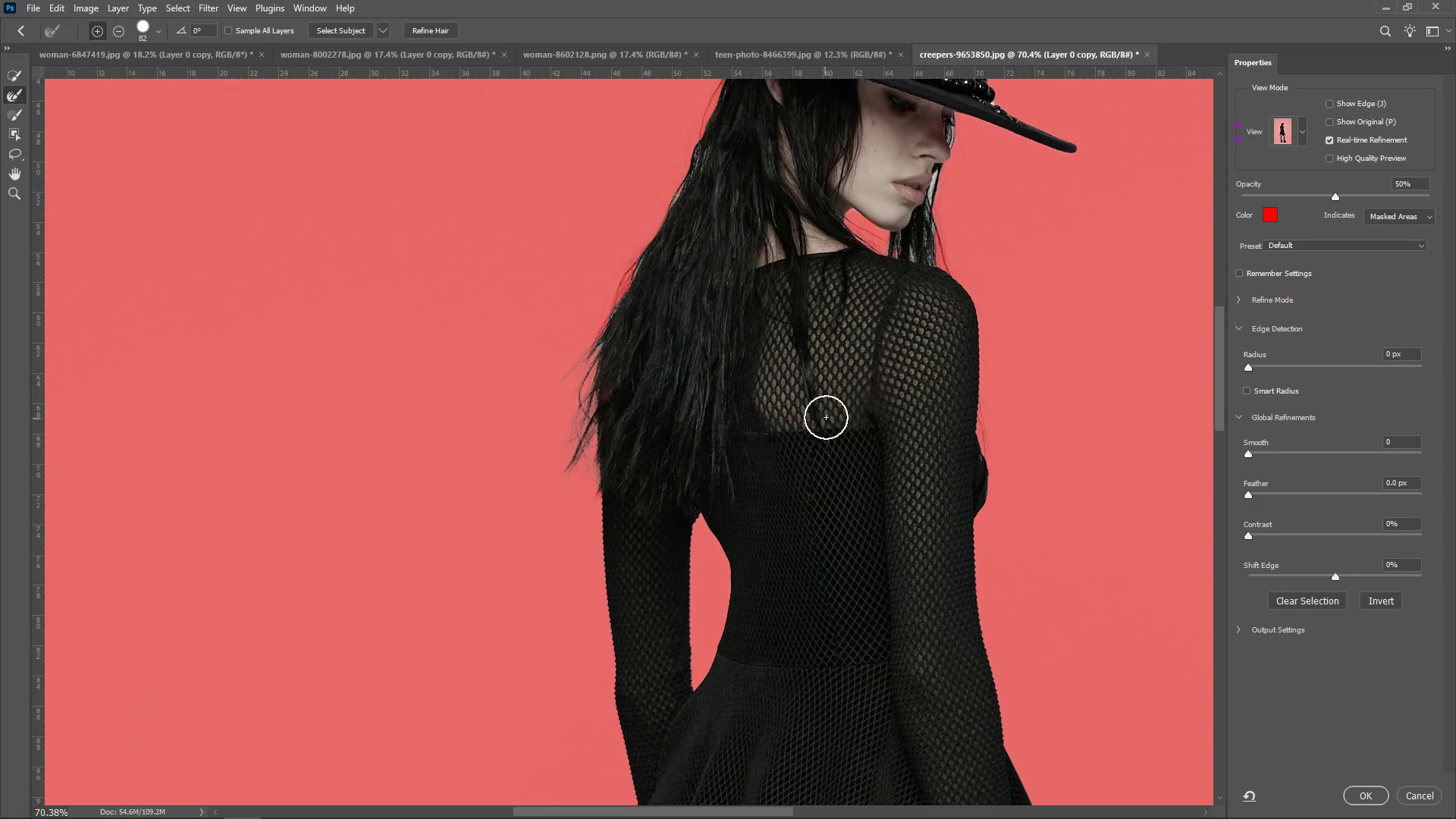 
scroll: coordinate [598, 293], scroll_direction: up, amount: 8.0
 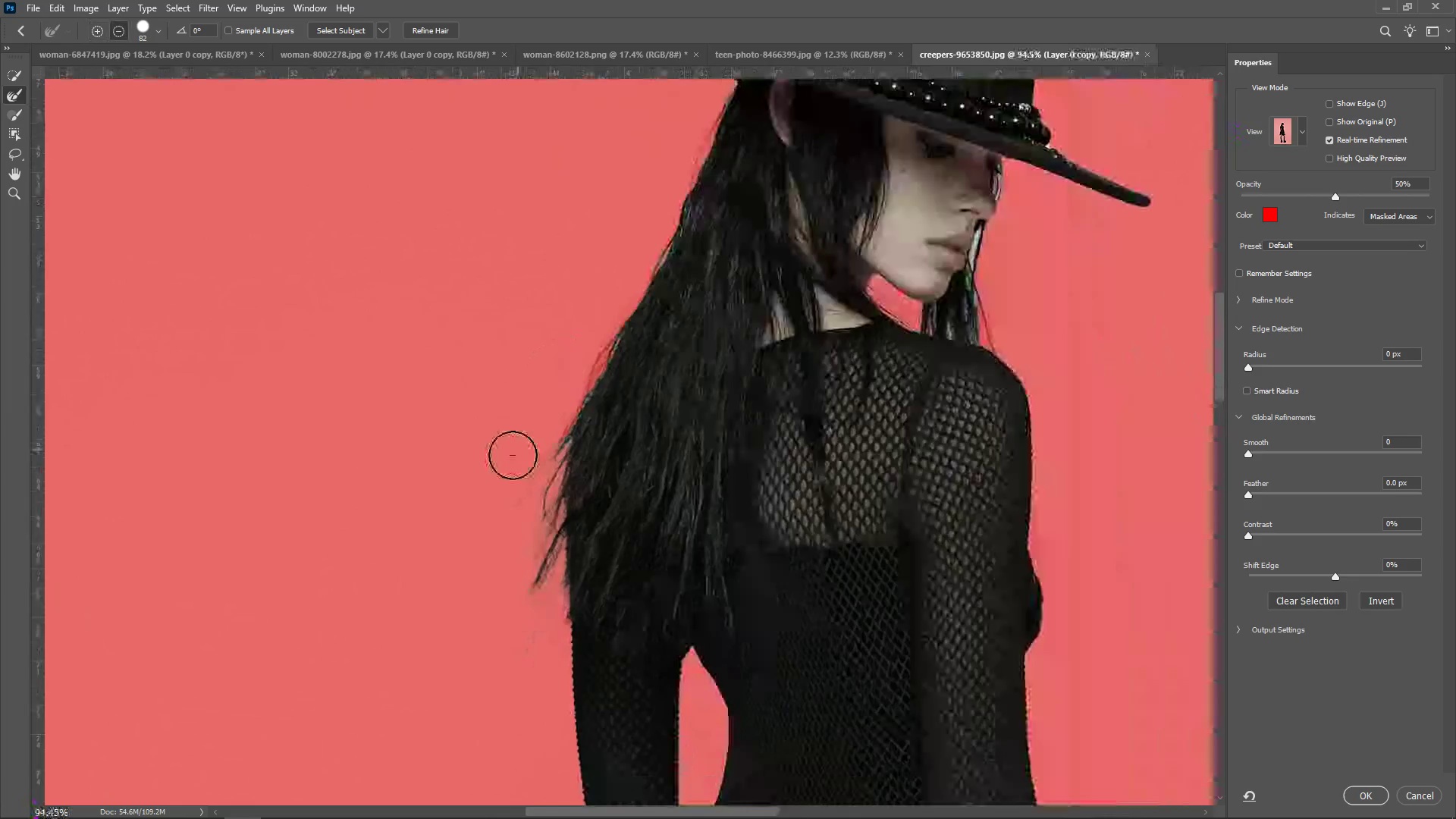 
hold_key(key=AltLeft, duration=1.5)
scroll: coordinate [525, 582], scroll_direction: up, amount: 8.0
 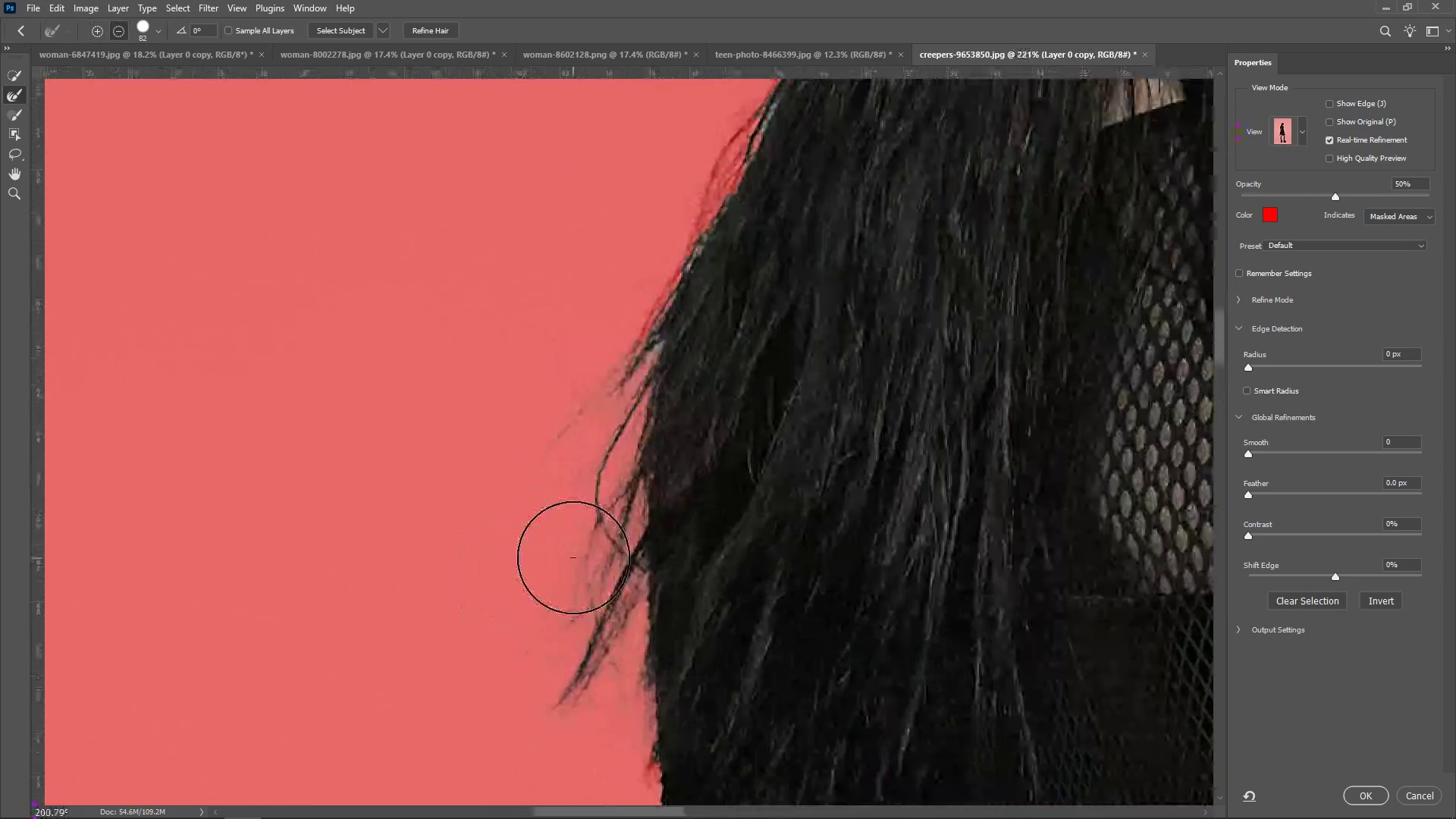 
hold_key(key=AltLeft, duration=1.4)
scroll: coordinate [573, 557], scroll_direction: down, amount: 5.0
 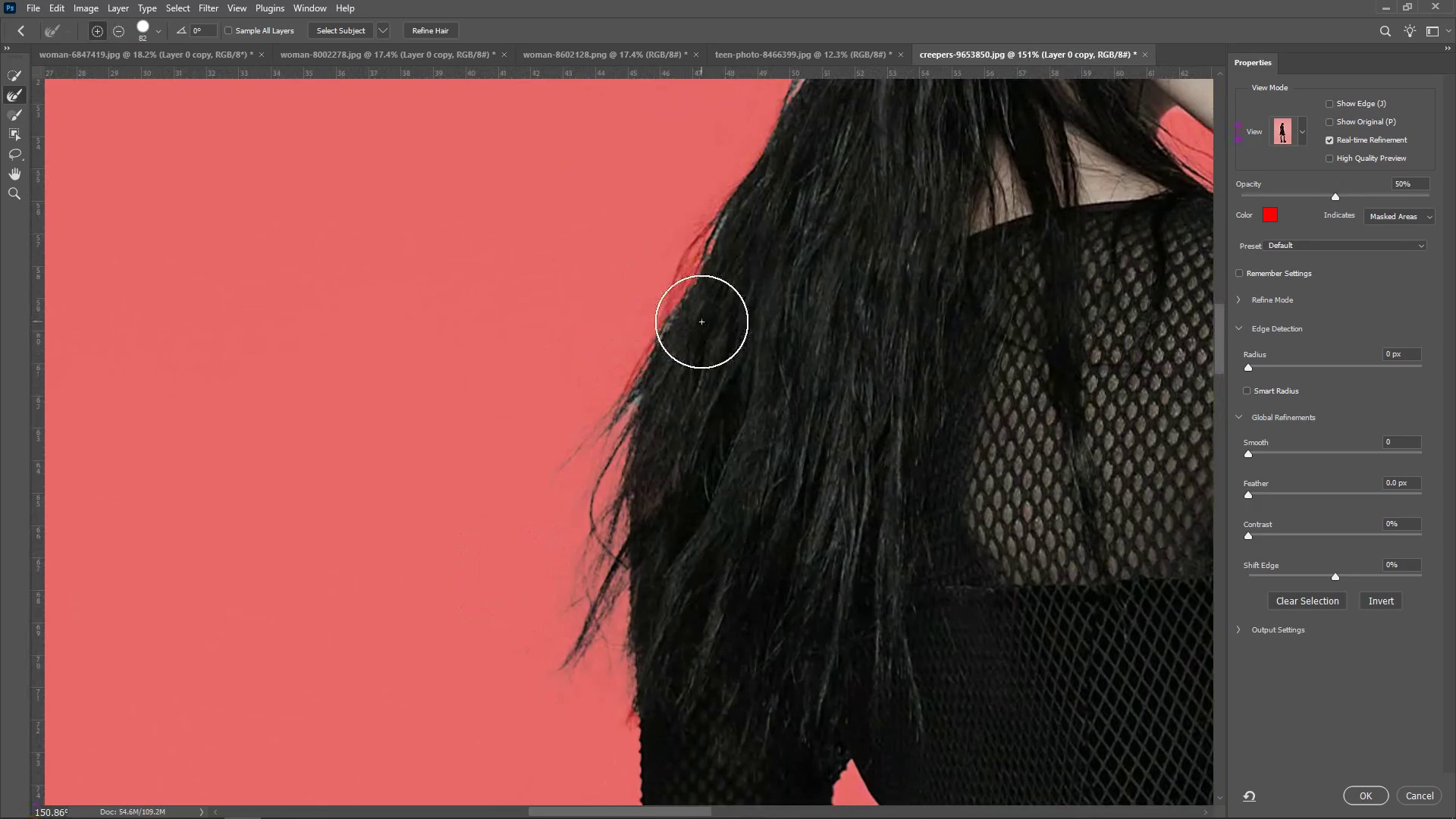 
left_click_drag(start_coordinate=[701, 322], to_coordinate=[665, 459])
 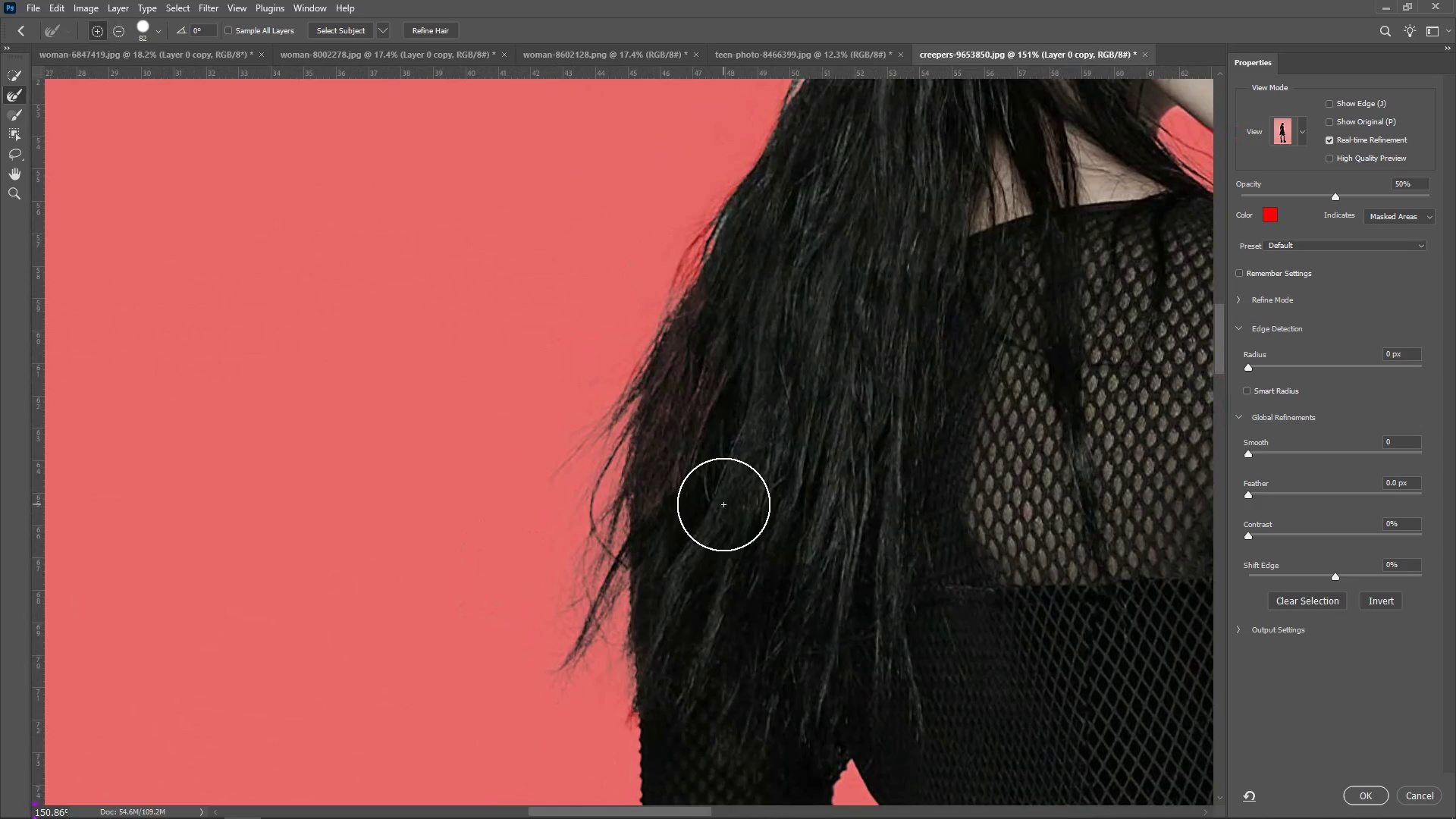 
hold_key(key=AltLeft, duration=1.03)
scroll: coordinate [687, 416], scroll_direction: up, amount: 6.0
 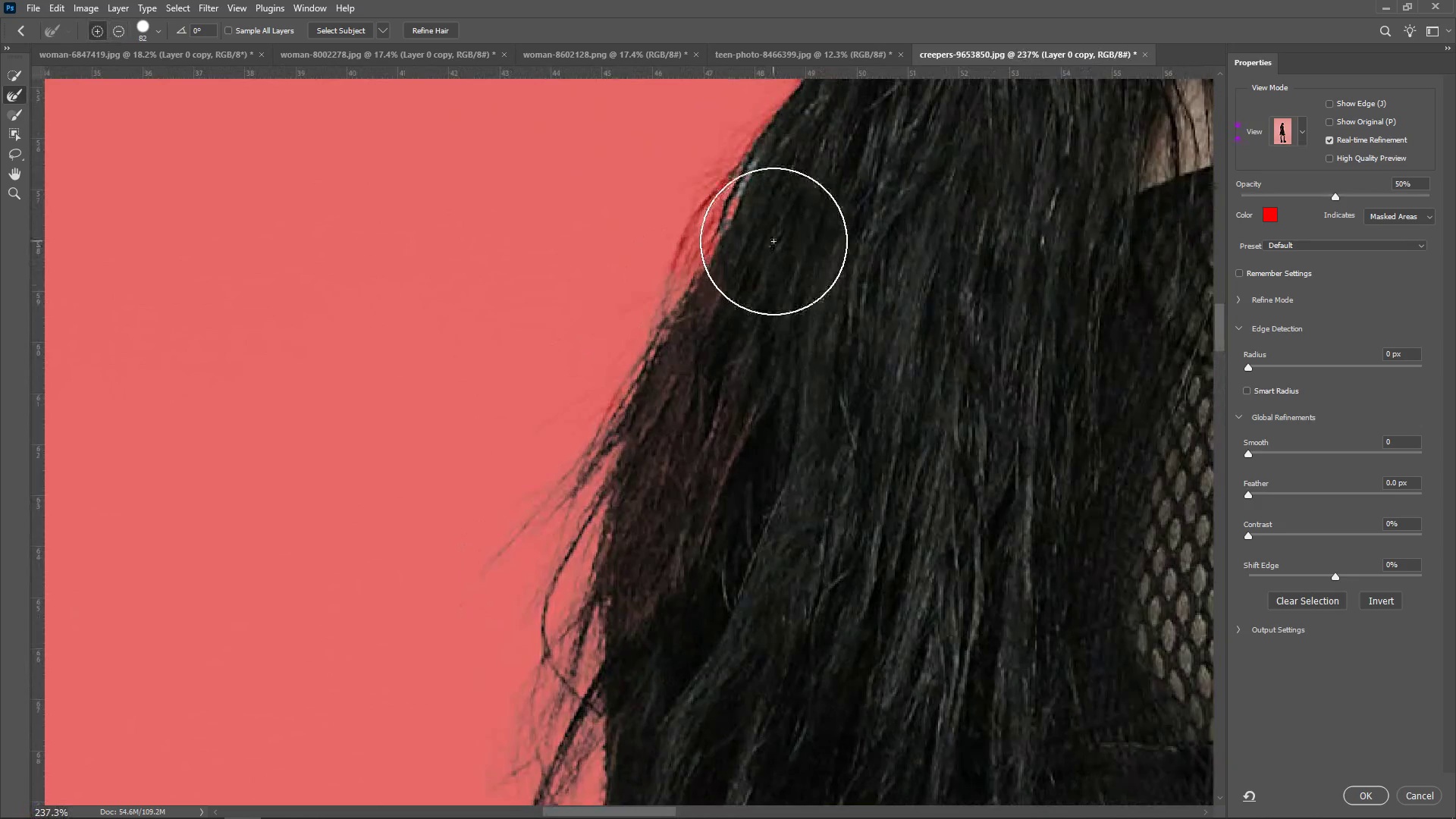 
left_click_drag(start_coordinate=[774, 241], to_coordinate=[786, 217])
 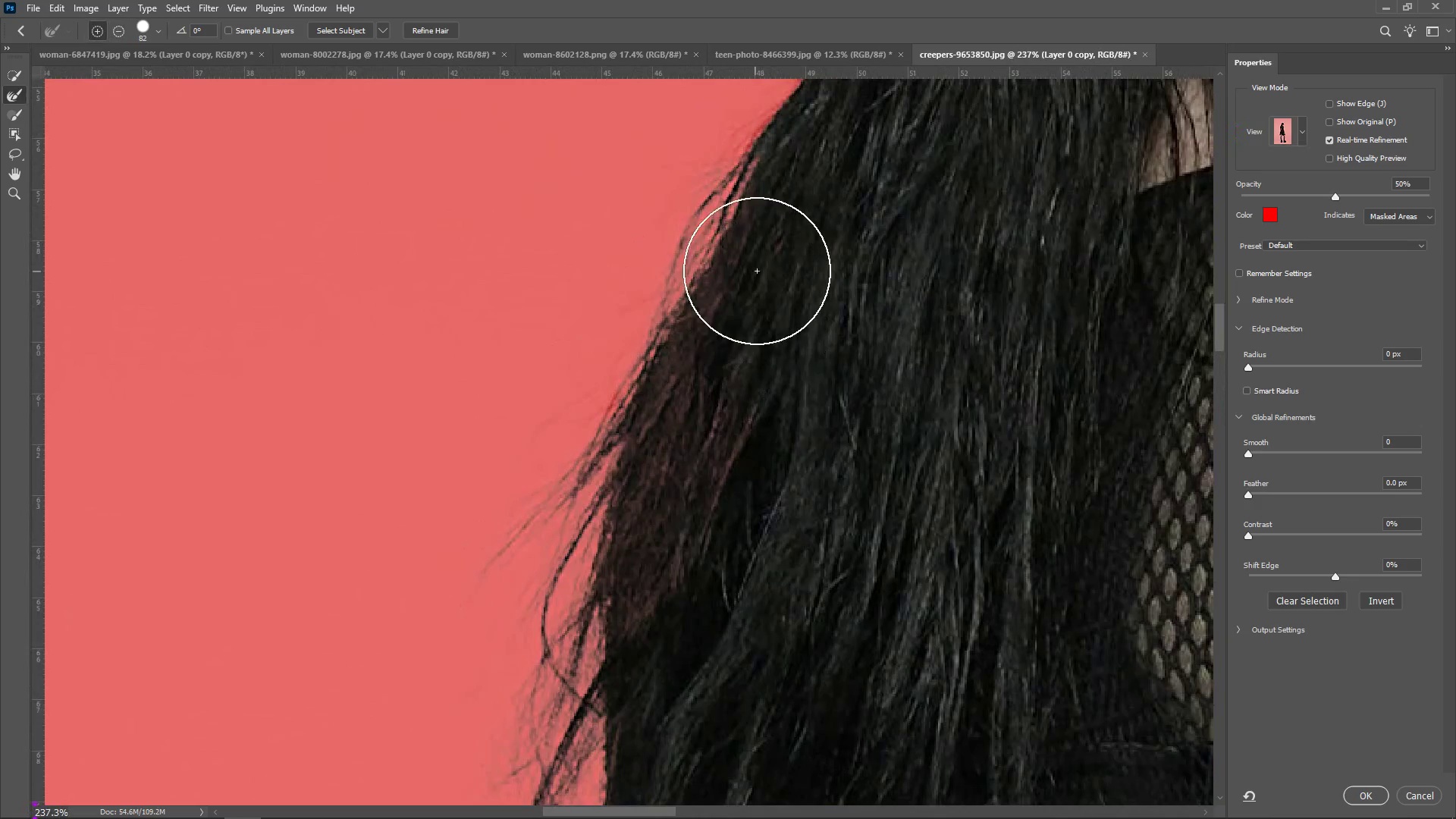 
hold_key(key=AltLeft, duration=0.99)
scroll: coordinate [723, 489], scroll_direction: down, amount: 66.0
 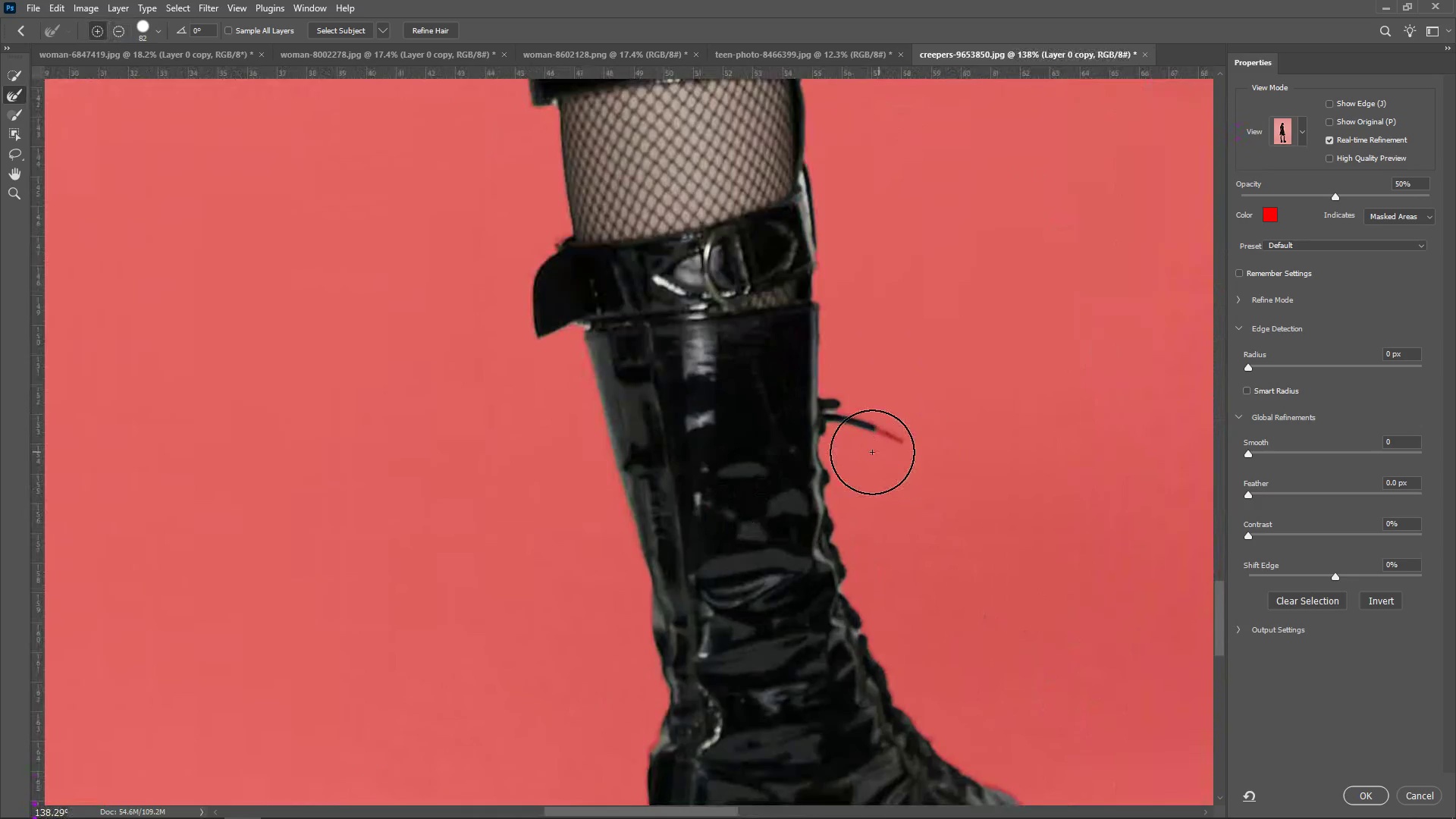 
hold_key(key=AltLeft, duration=1.52)
 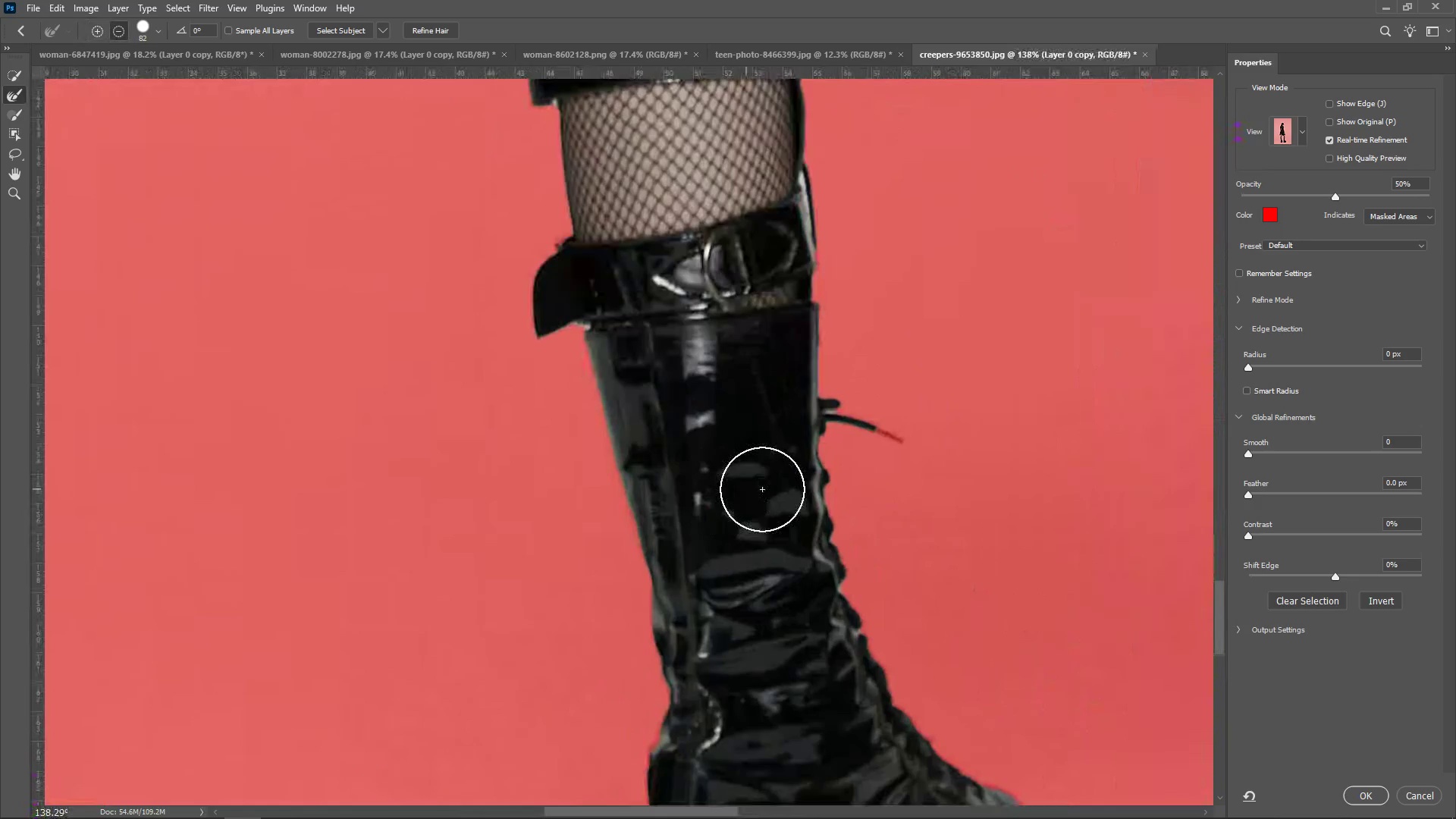 
key(Alt+AltLeft)
 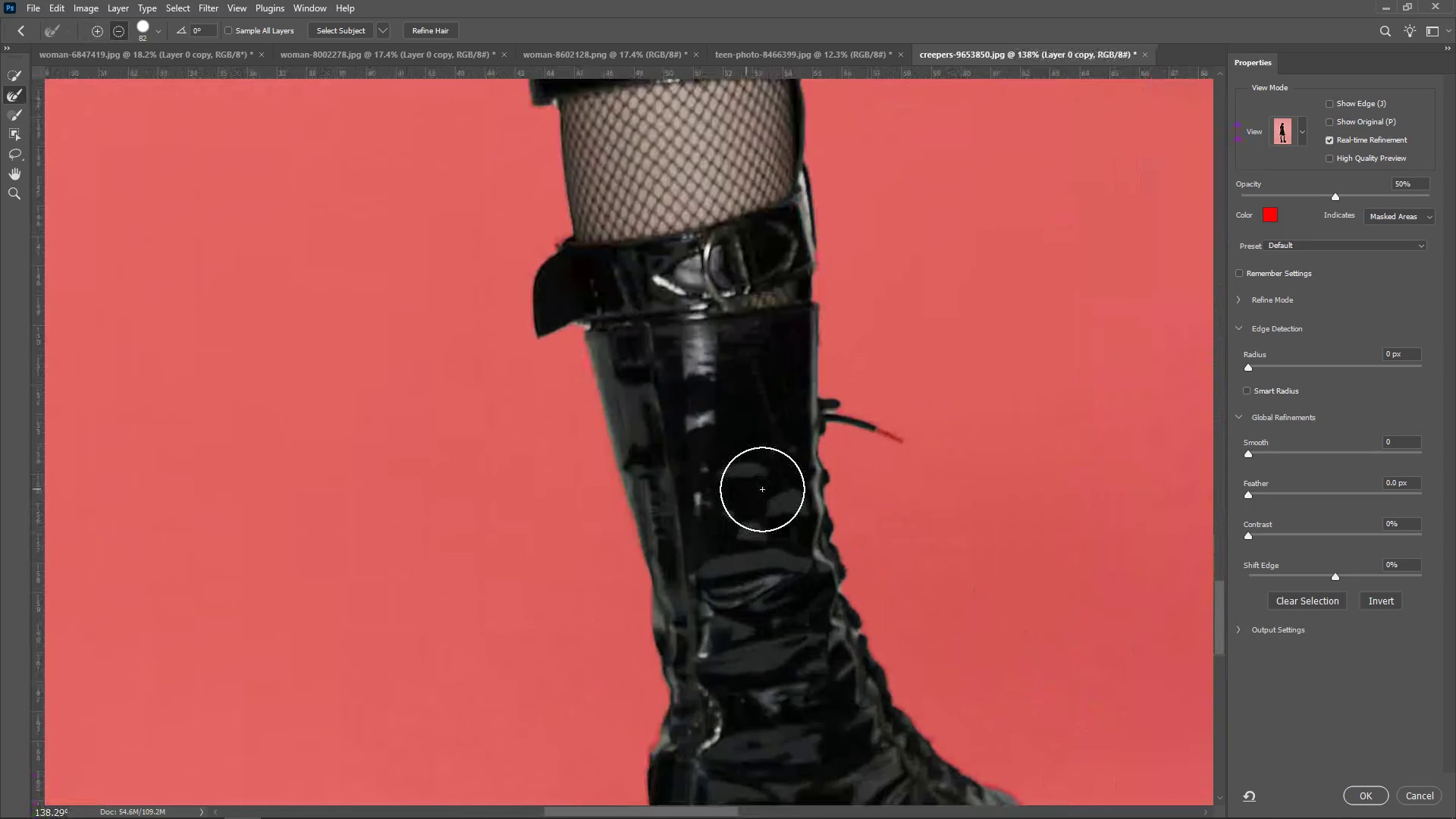 
key(Alt+AltLeft)
 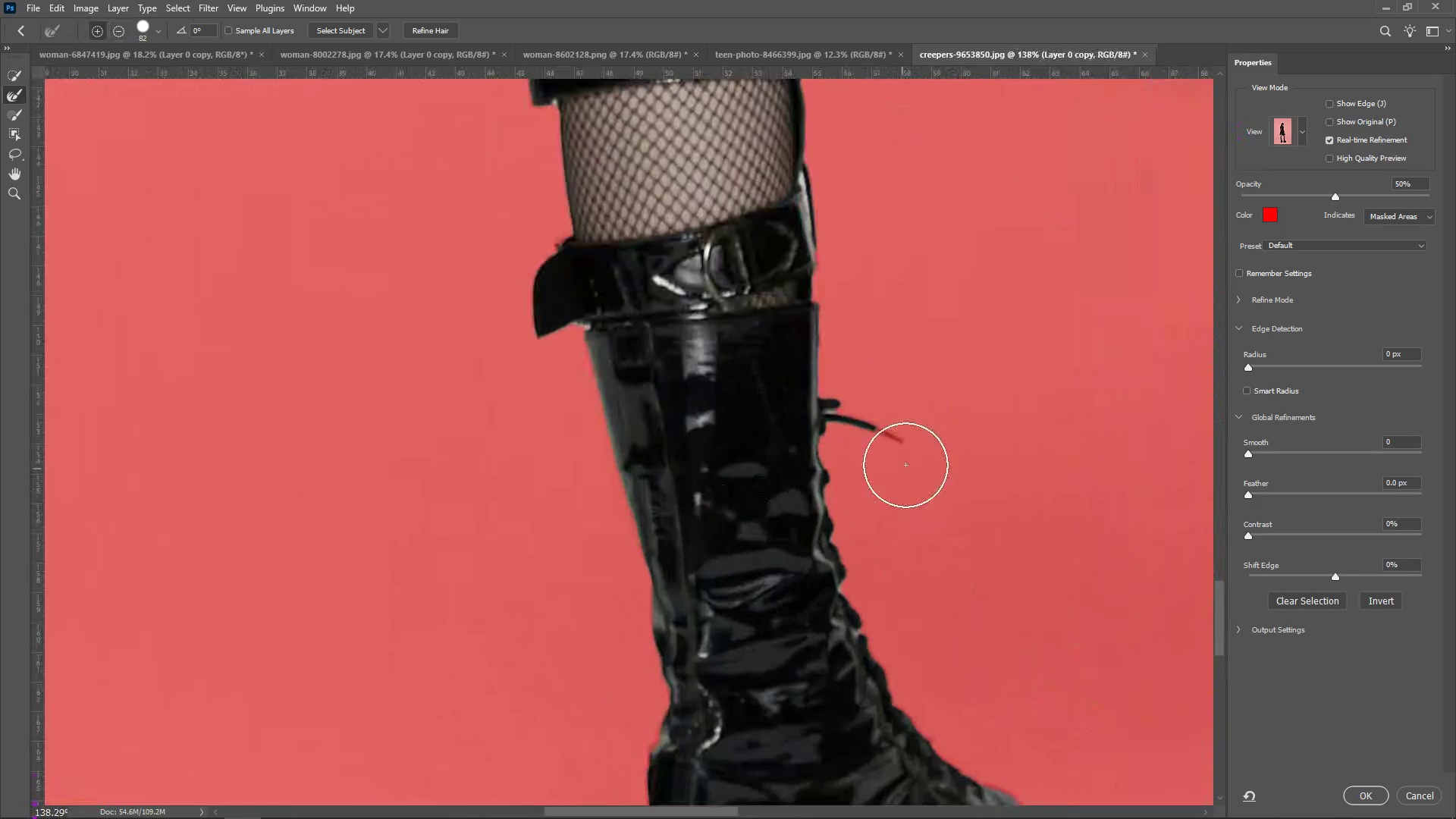 
key(Alt+AltLeft)
 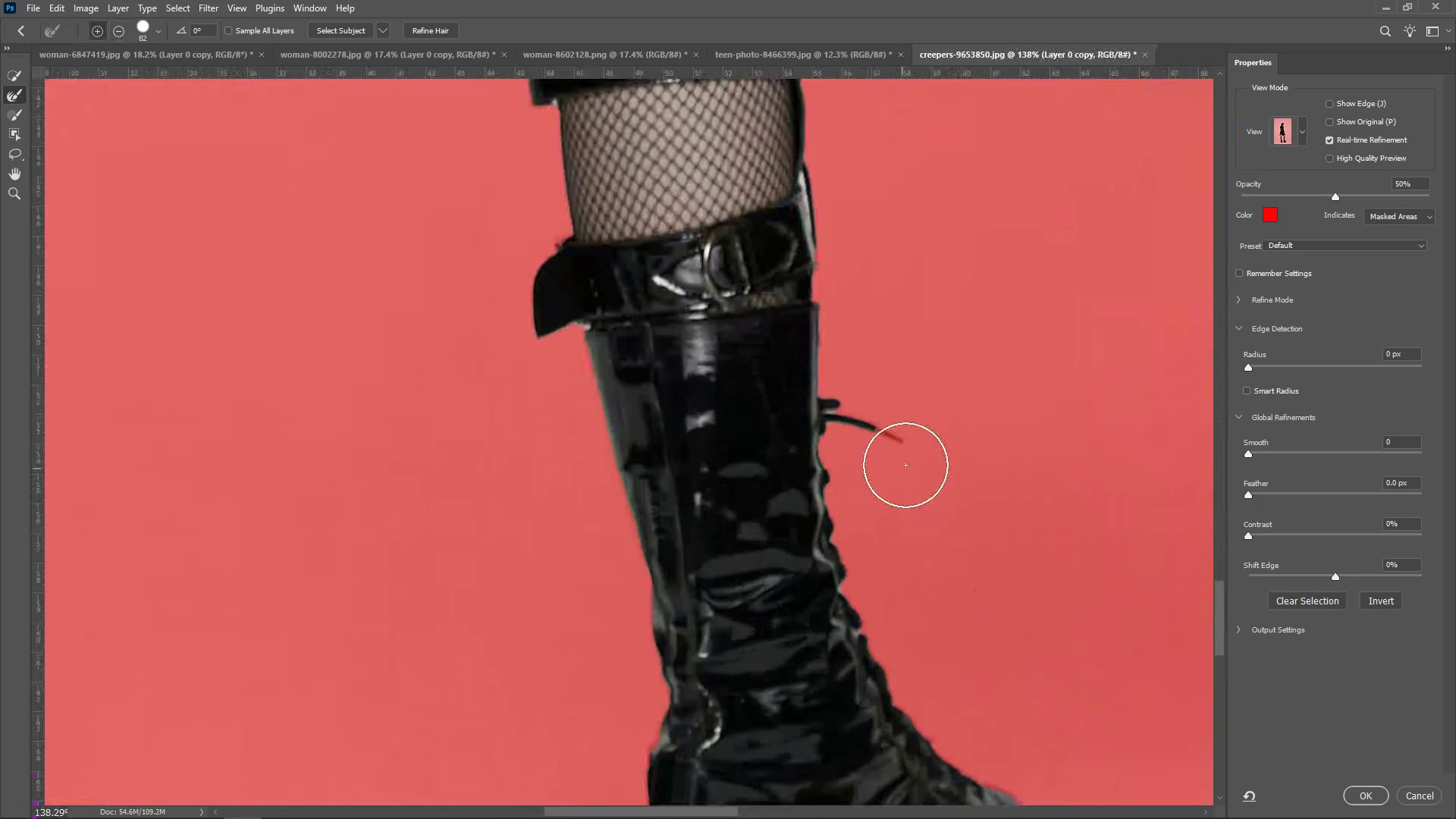 
key(Alt+AltLeft)
 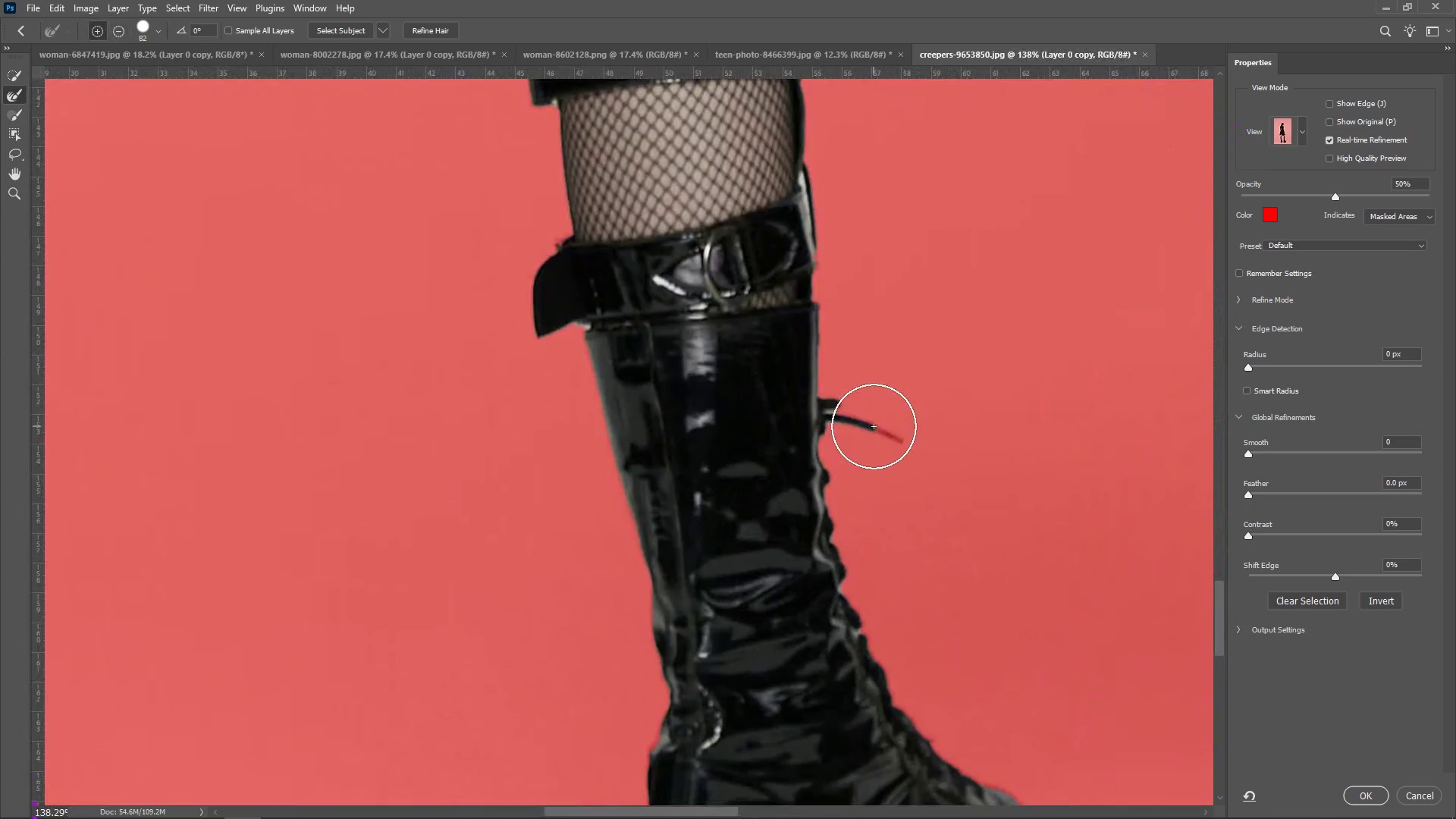 
left_click_drag(start_coordinate=[874, 426], to_coordinate=[916, 449])
 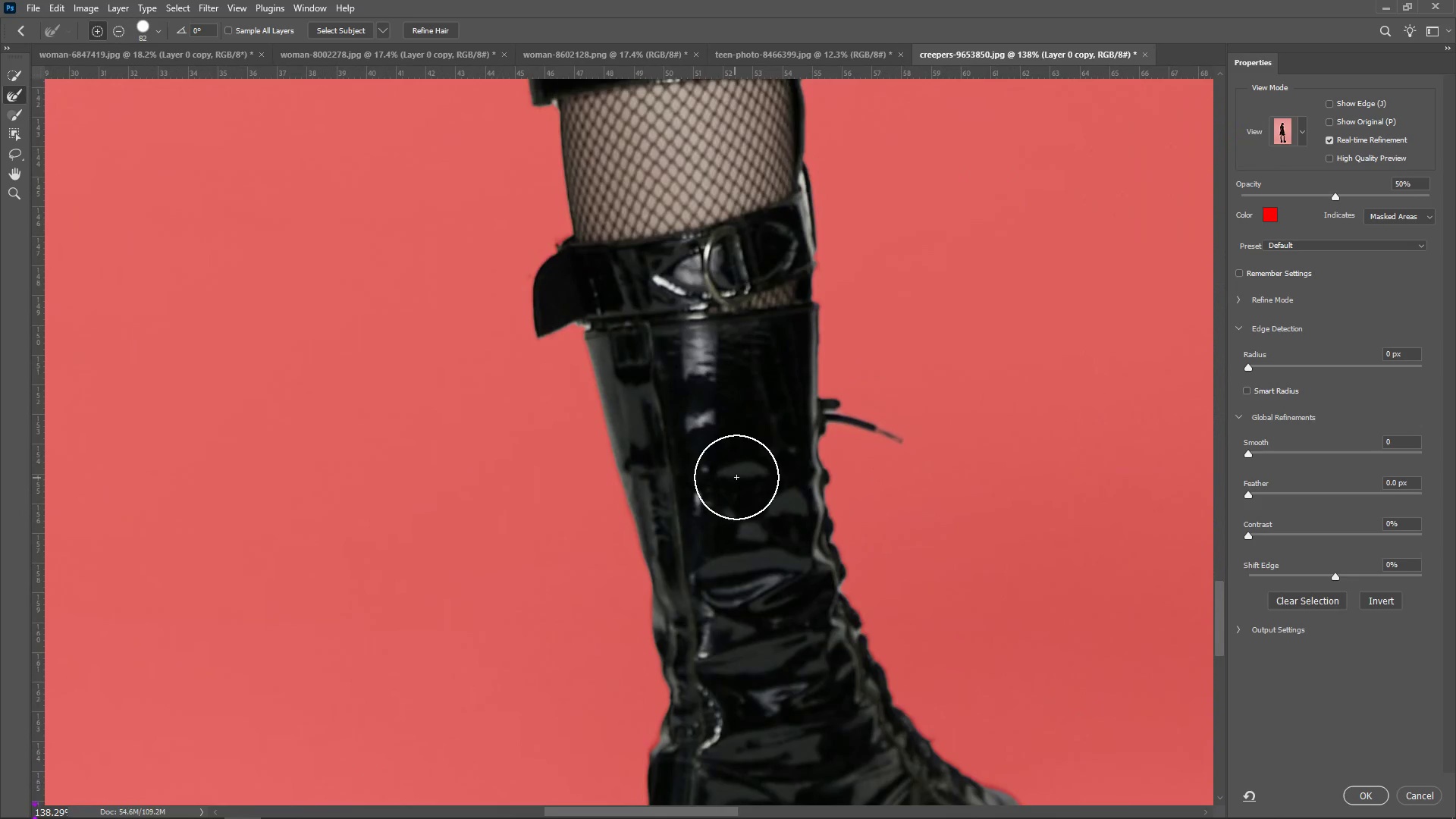 
hold_key(key=AltLeft, duration=1.37)
scroll: coordinate [510, 206], scroll_direction: up, amount: 35.0
 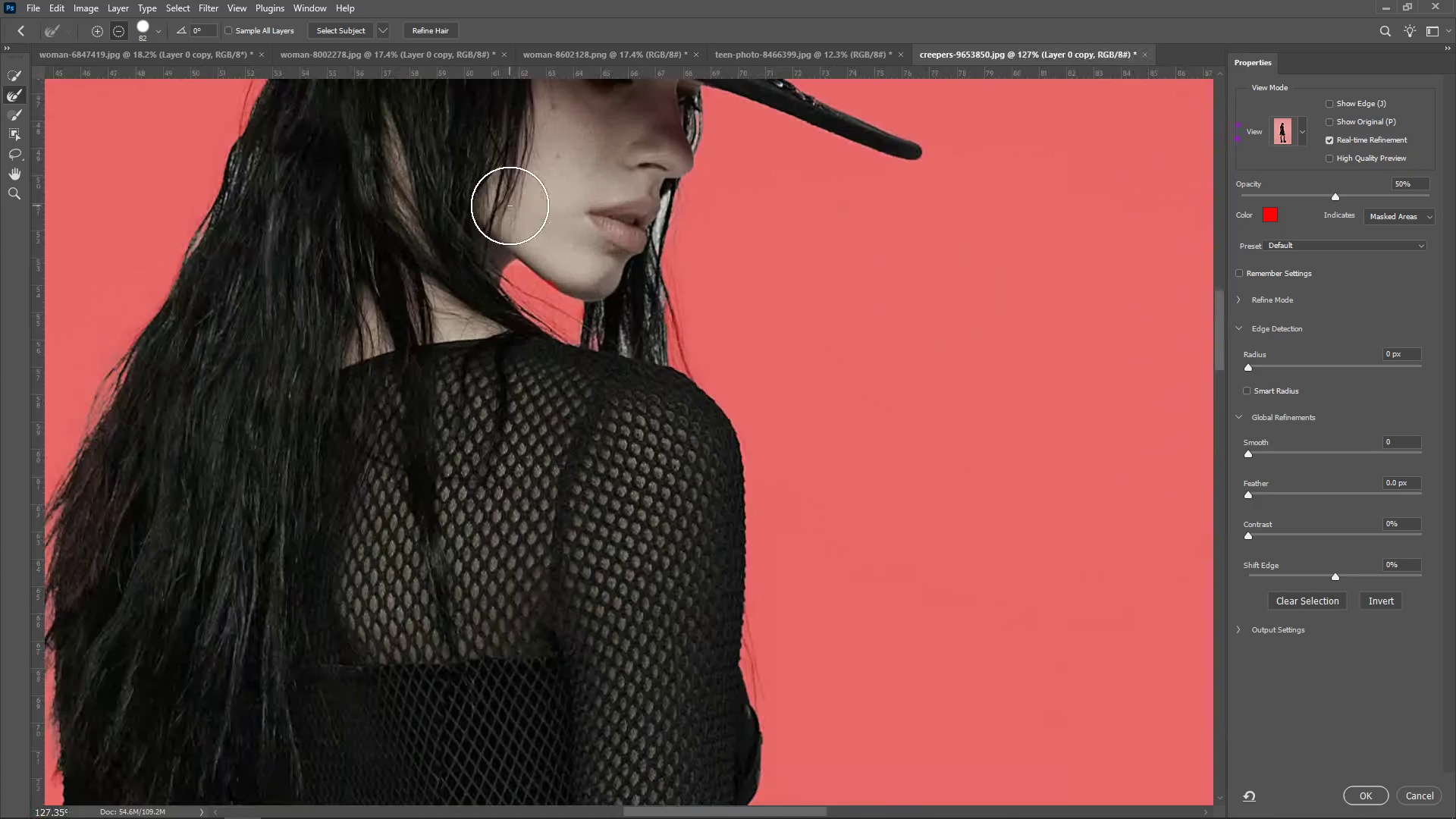 
hold_key(key=AltLeft, duration=1.52)
 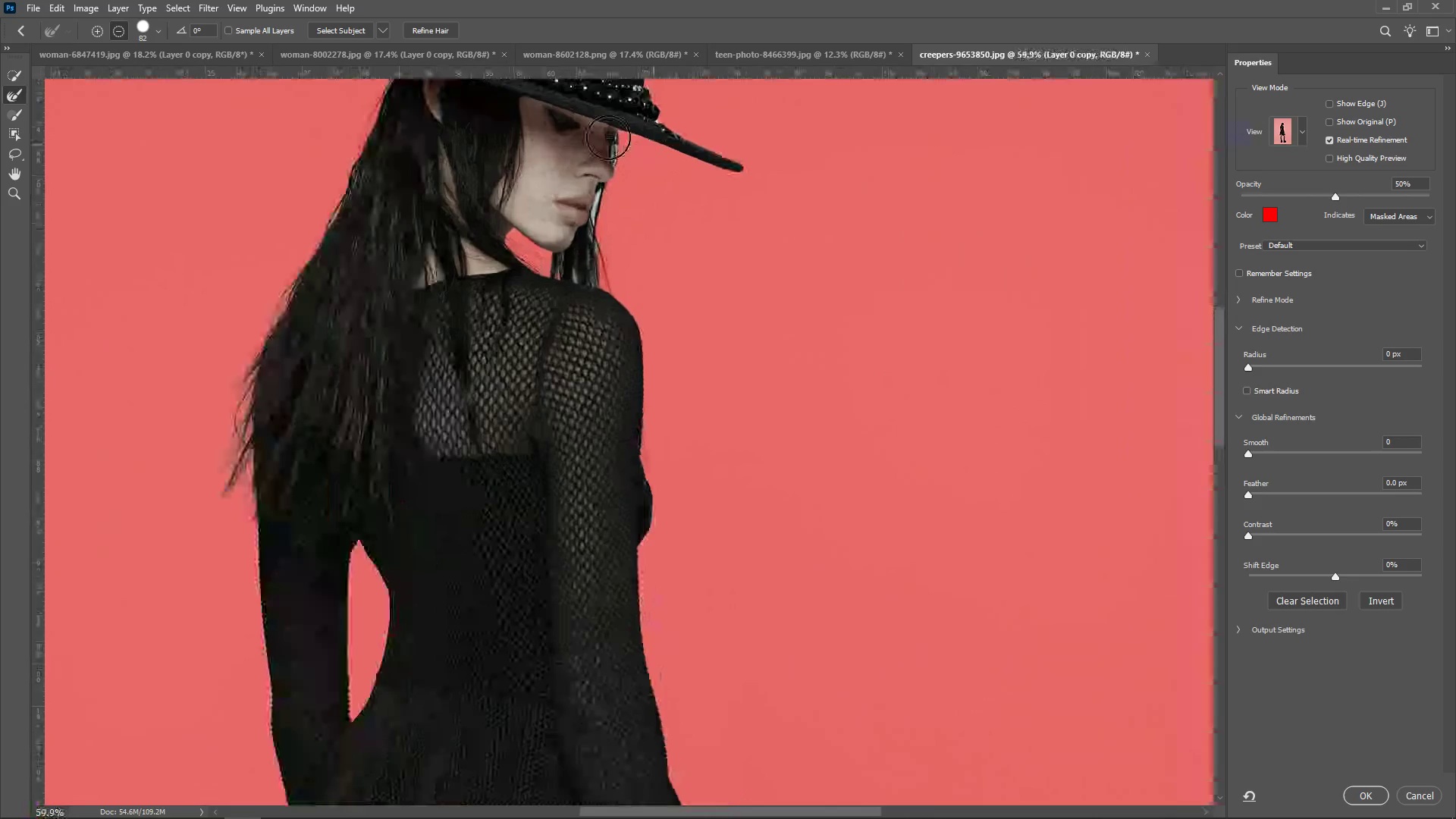 
hold_key(key=AltLeft, duration=1.07)
 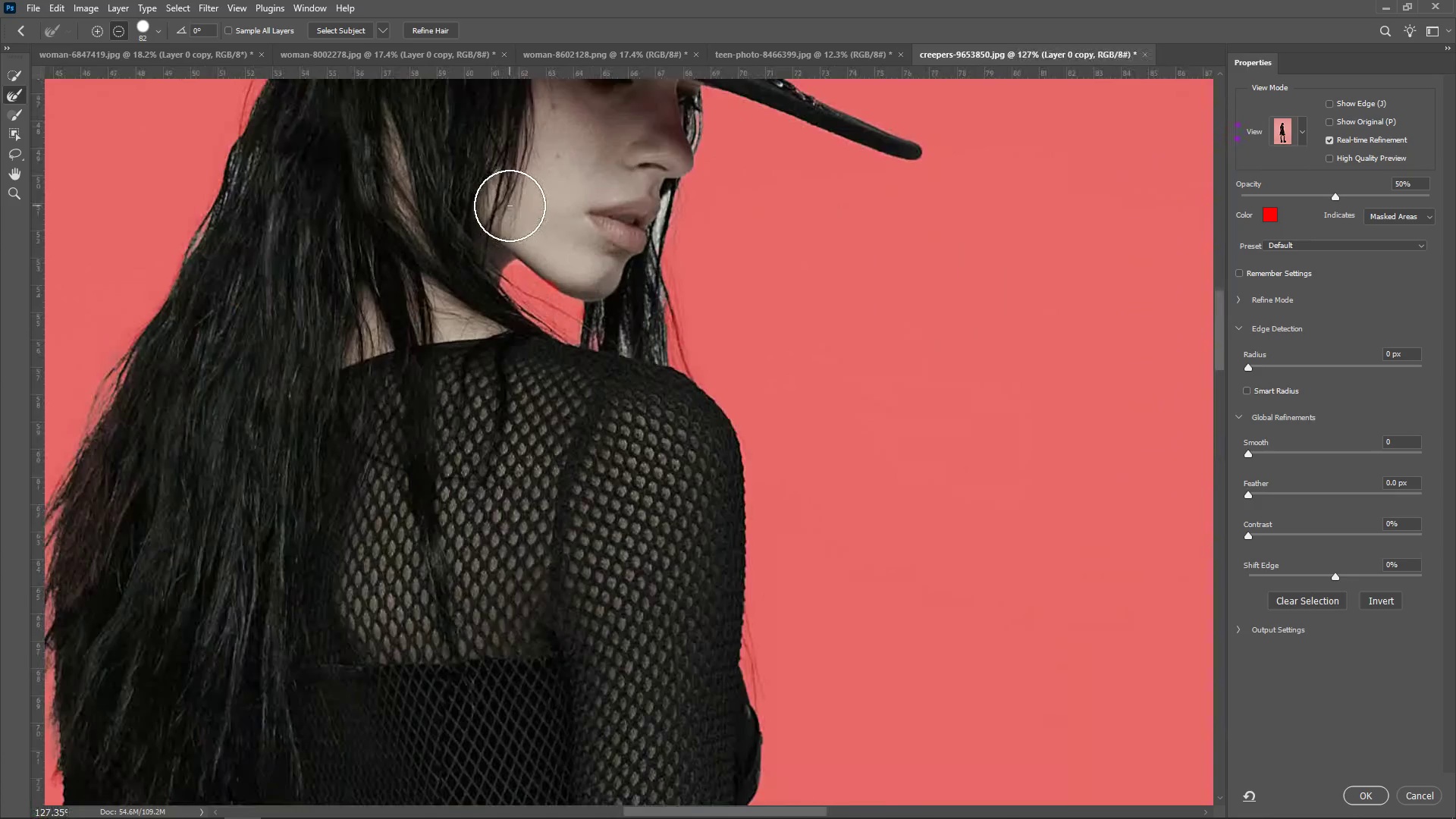 
hold_key(key=AltLeft, duration=1.52)
scroll: coordinate [496, 510], scroll_direction: down, amount: 21.0
 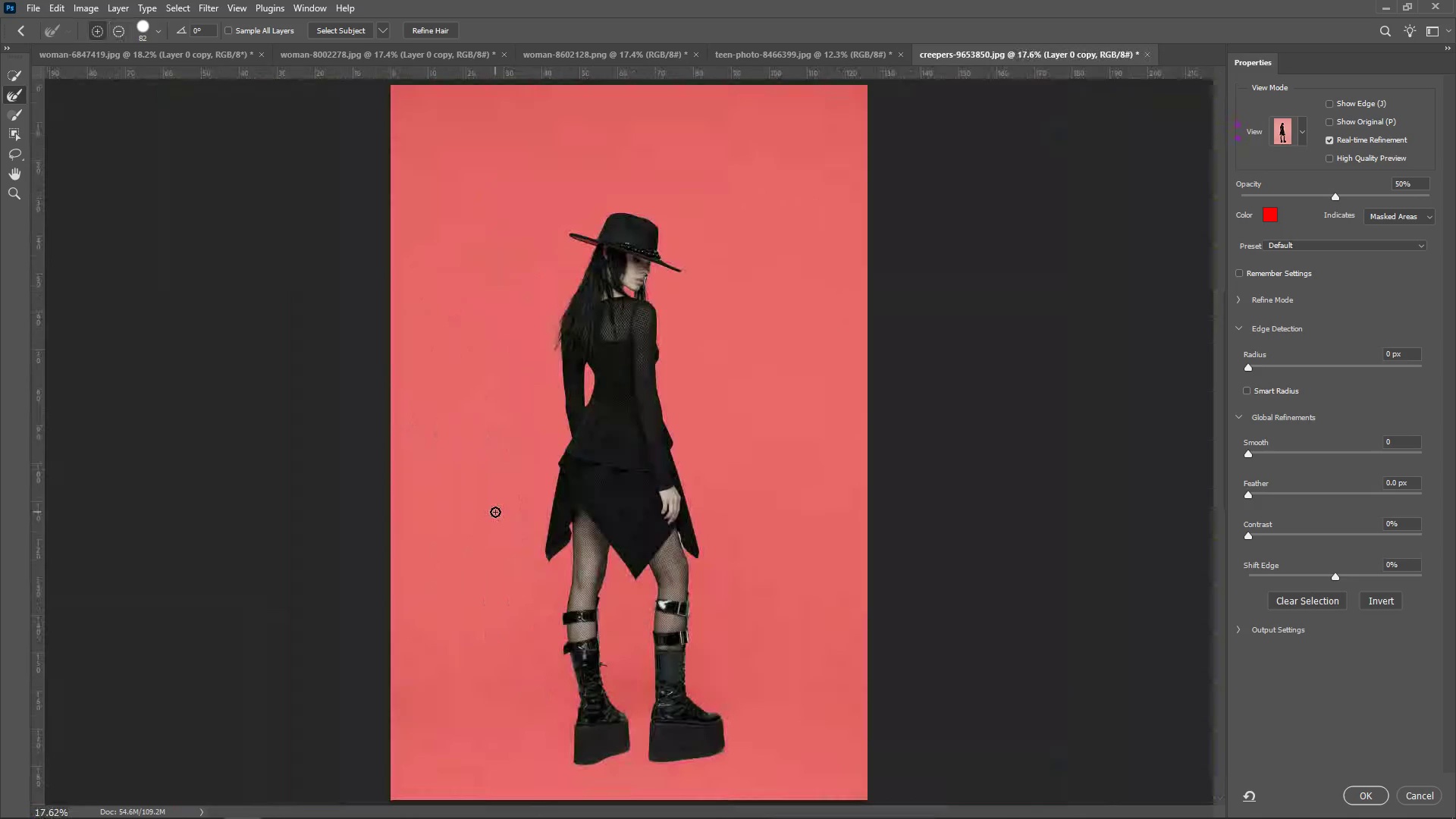 
key(Alt+AltLeft)
 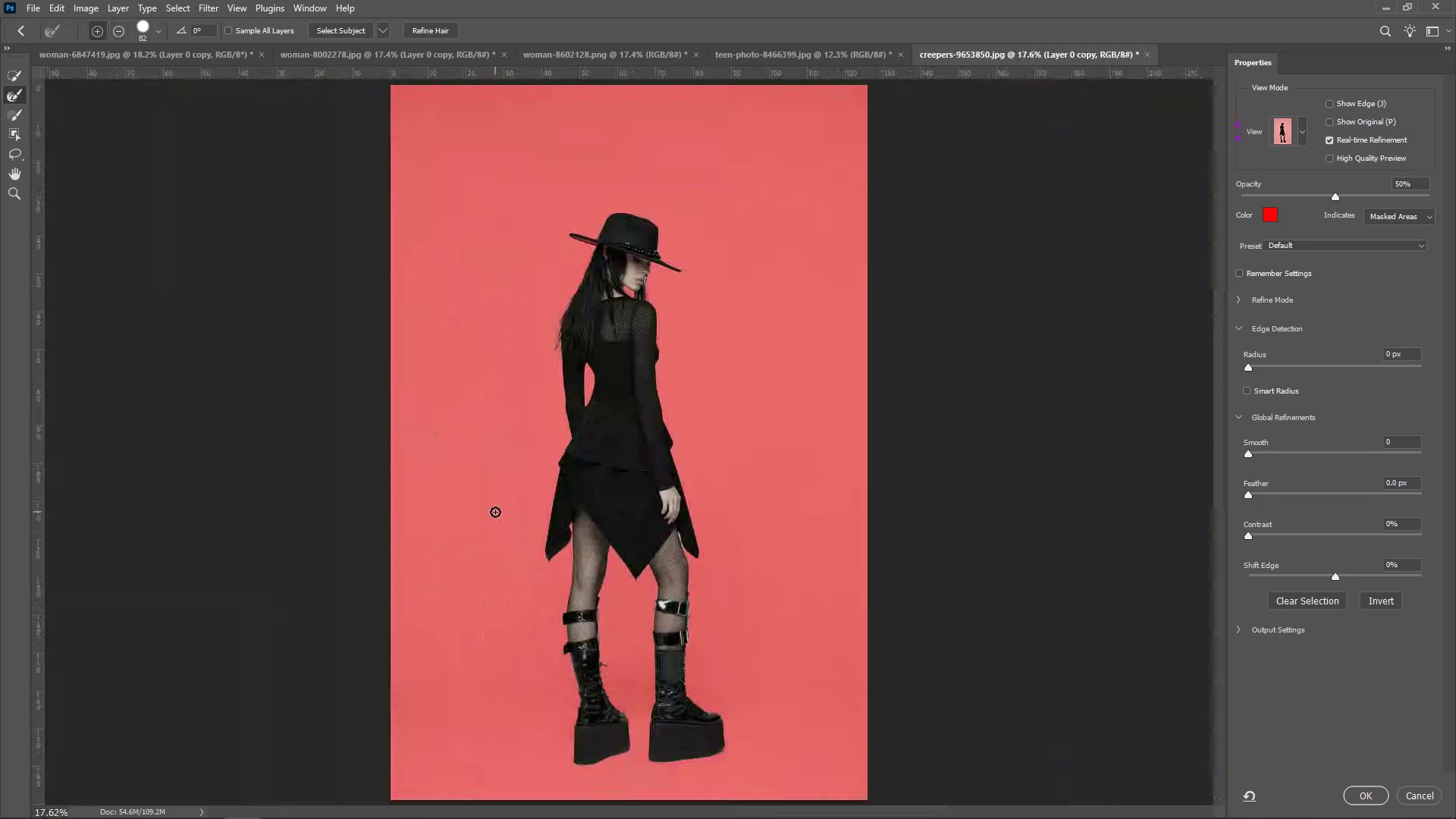 
key(Alt+AltLeft)
 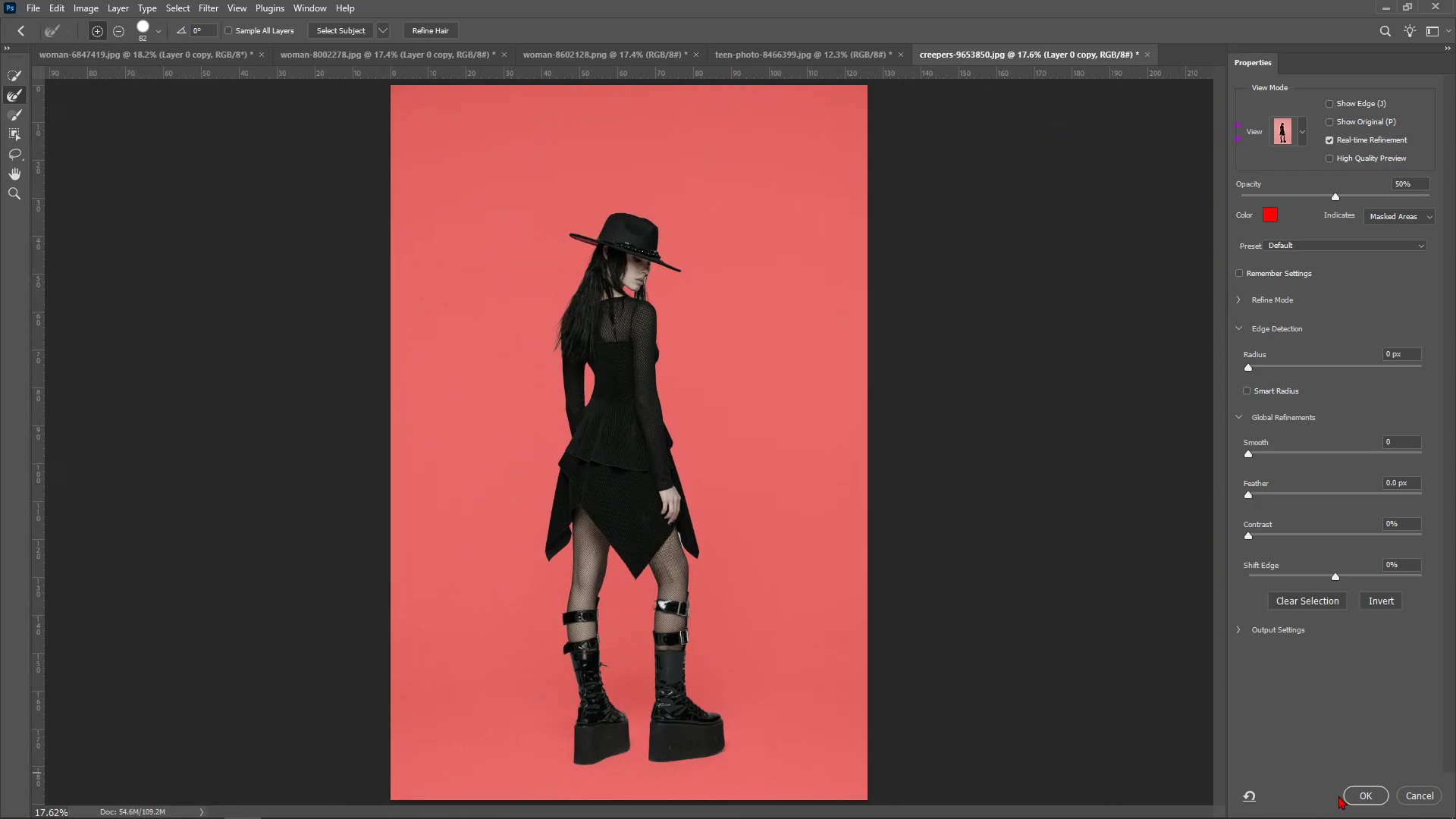 
left_click([1349, 798])
 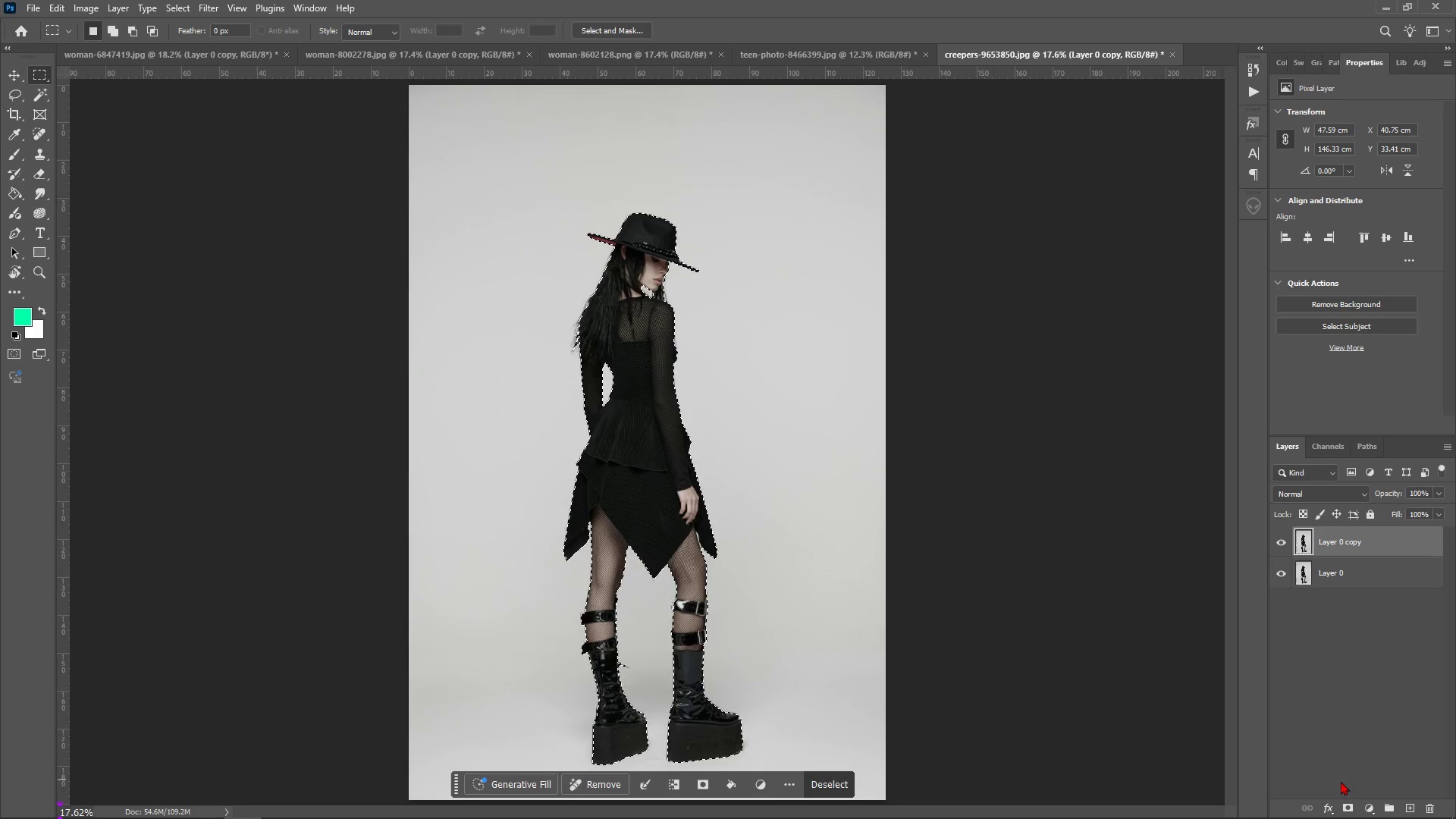 
left_click([1353, 807])
 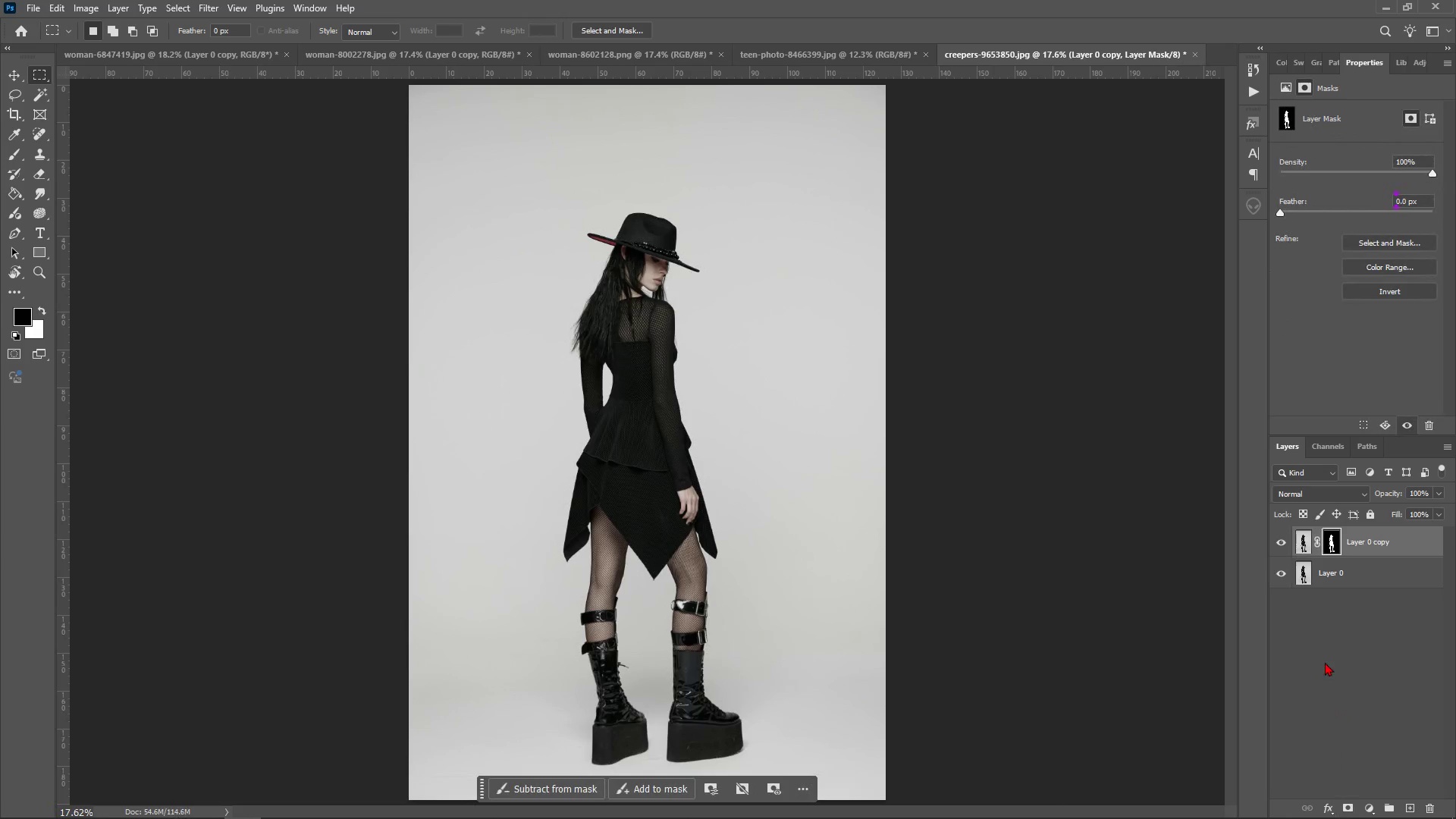 
left_click([1325, 662])
 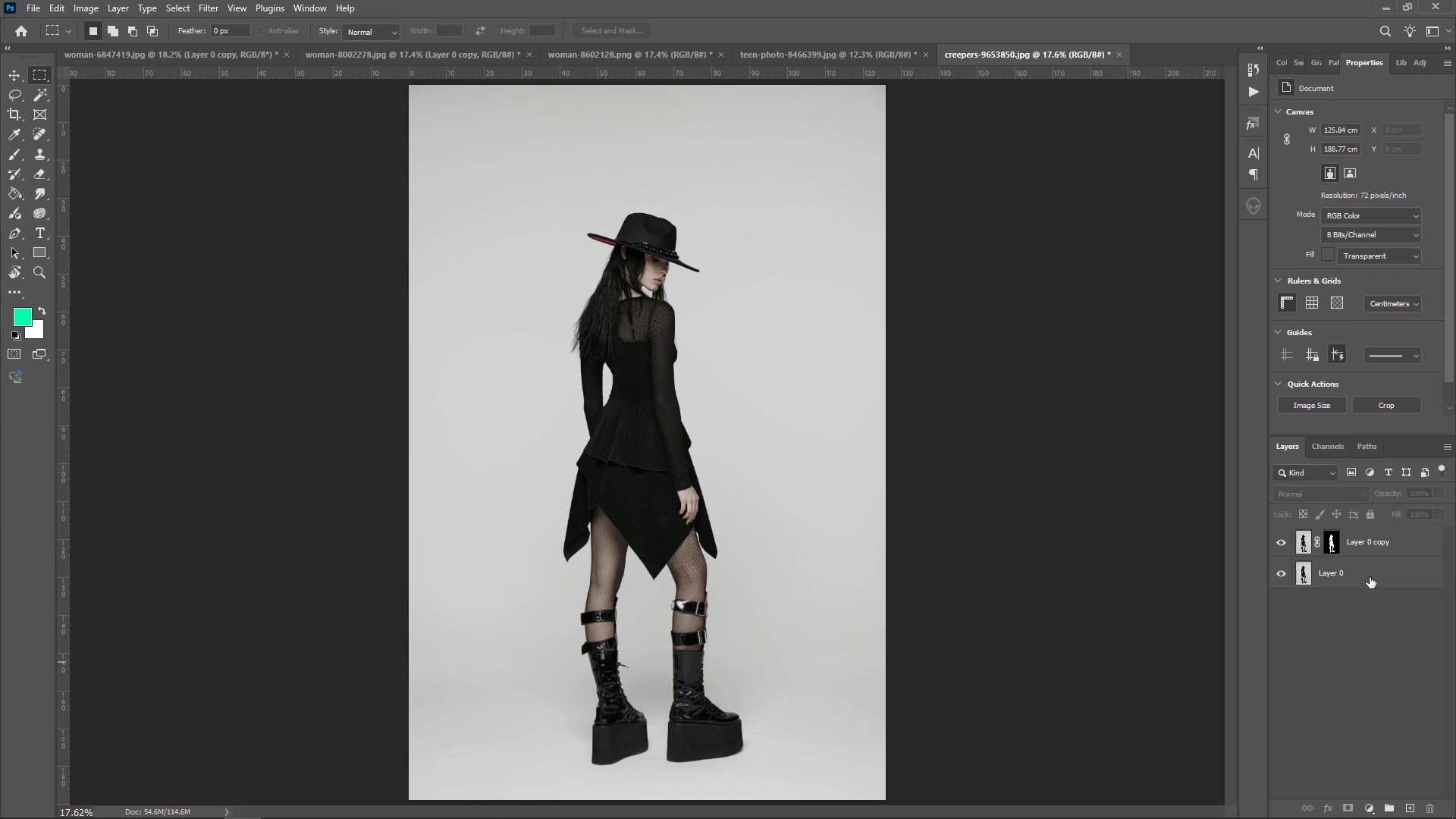 
left_click([1370, 577])
 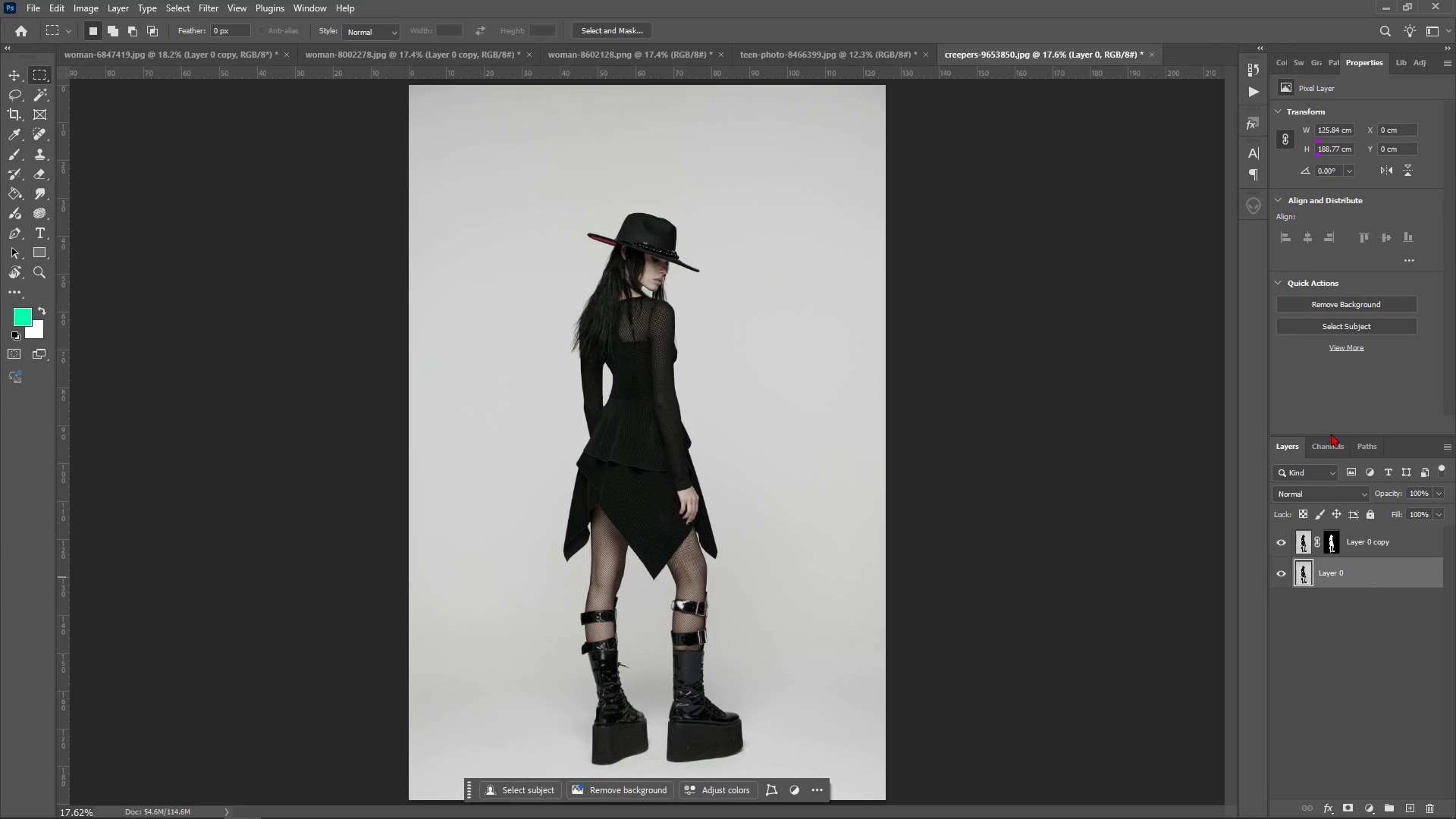 
wait(6.19)
 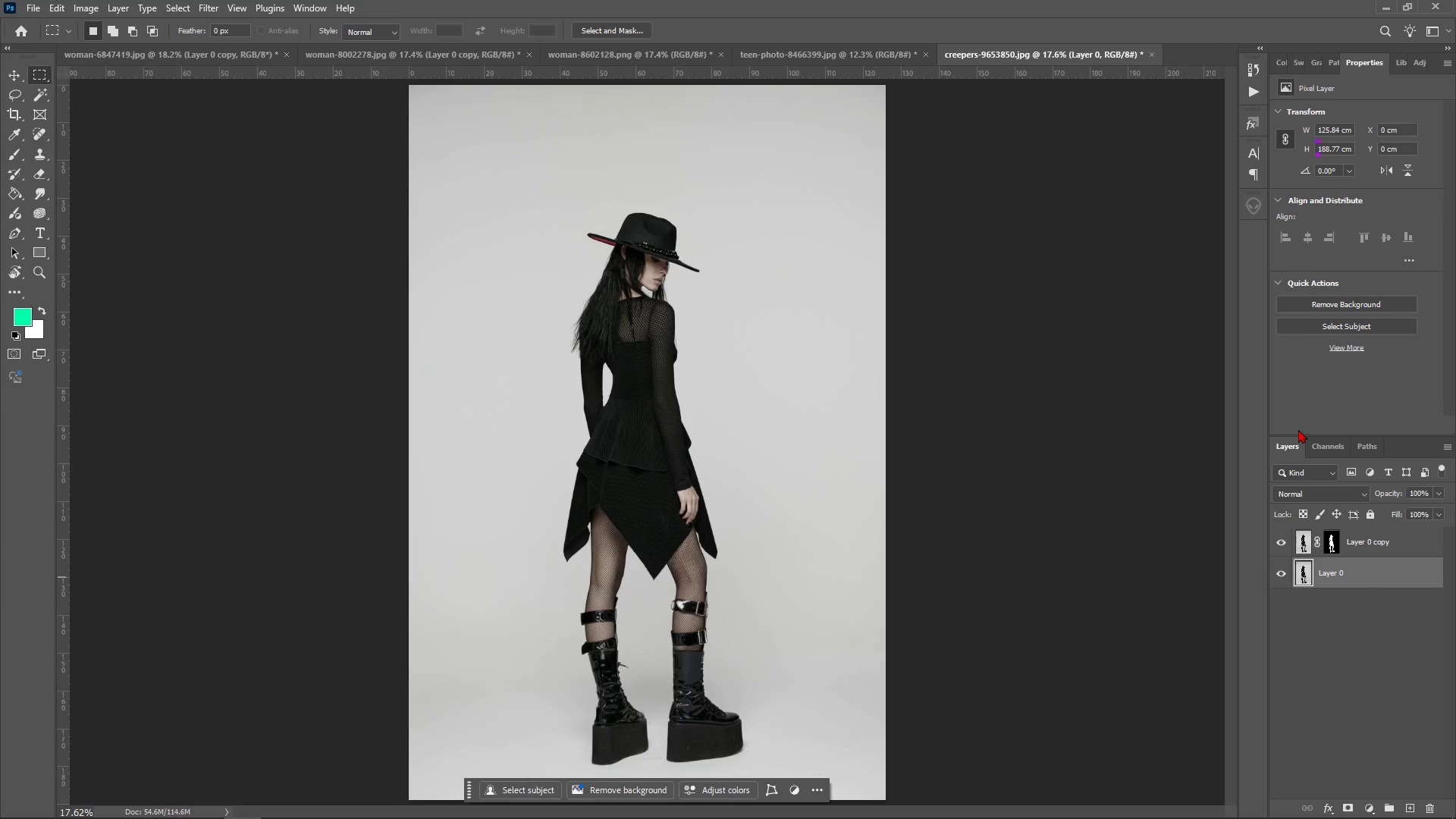 
left_click([1277, 541])
 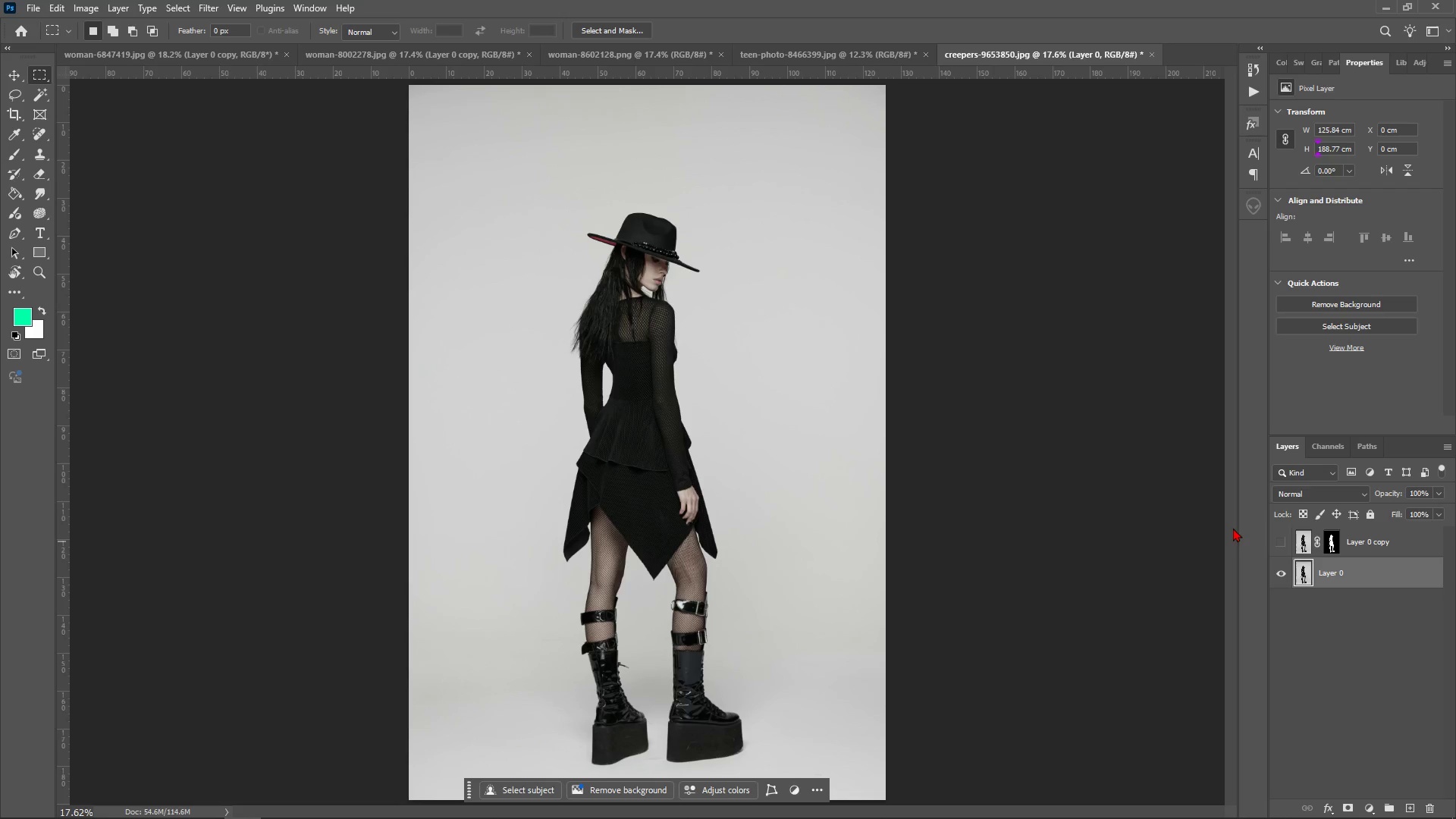 
wait(7.37)
 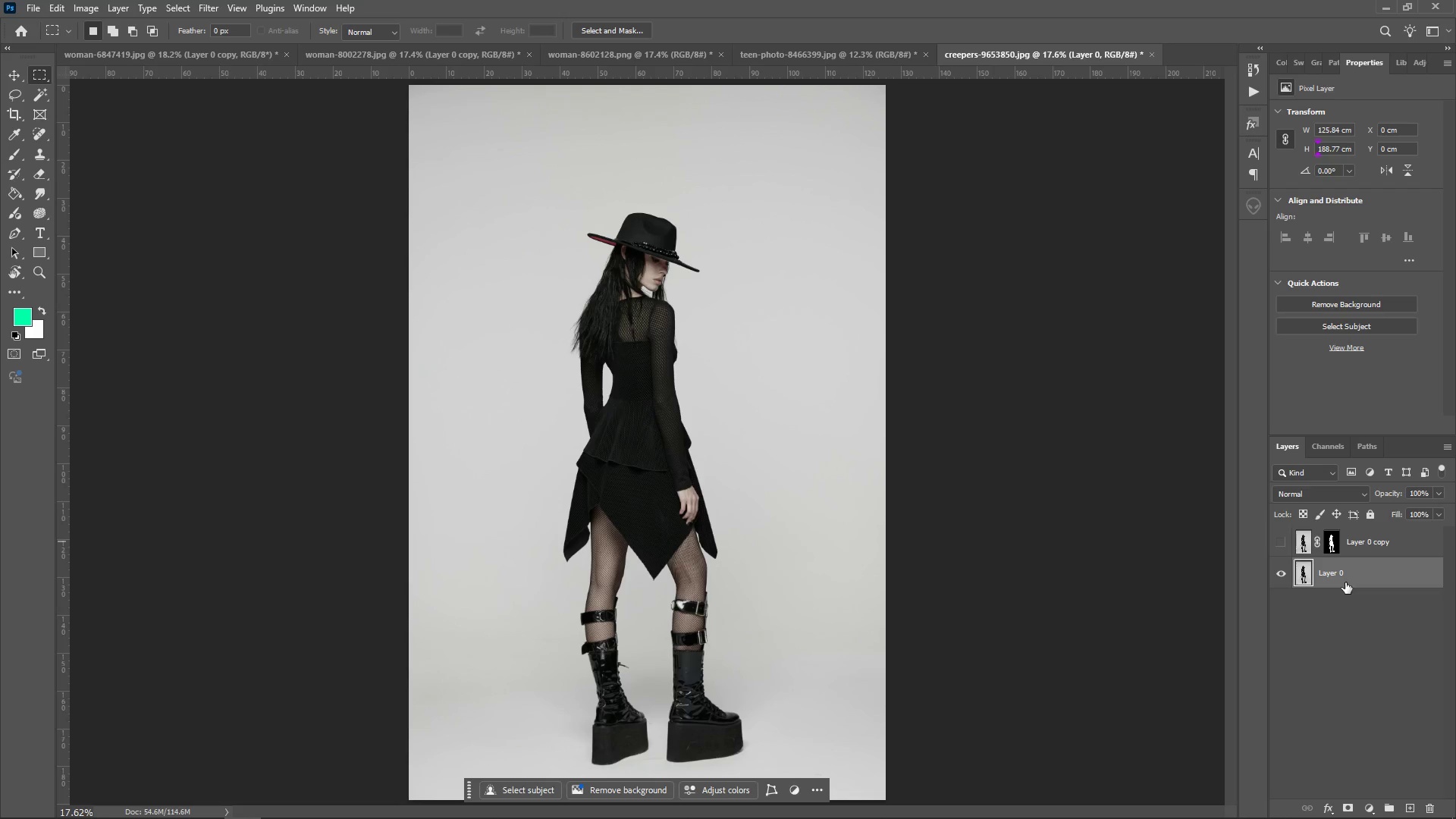 
left_click([1295, 327])
 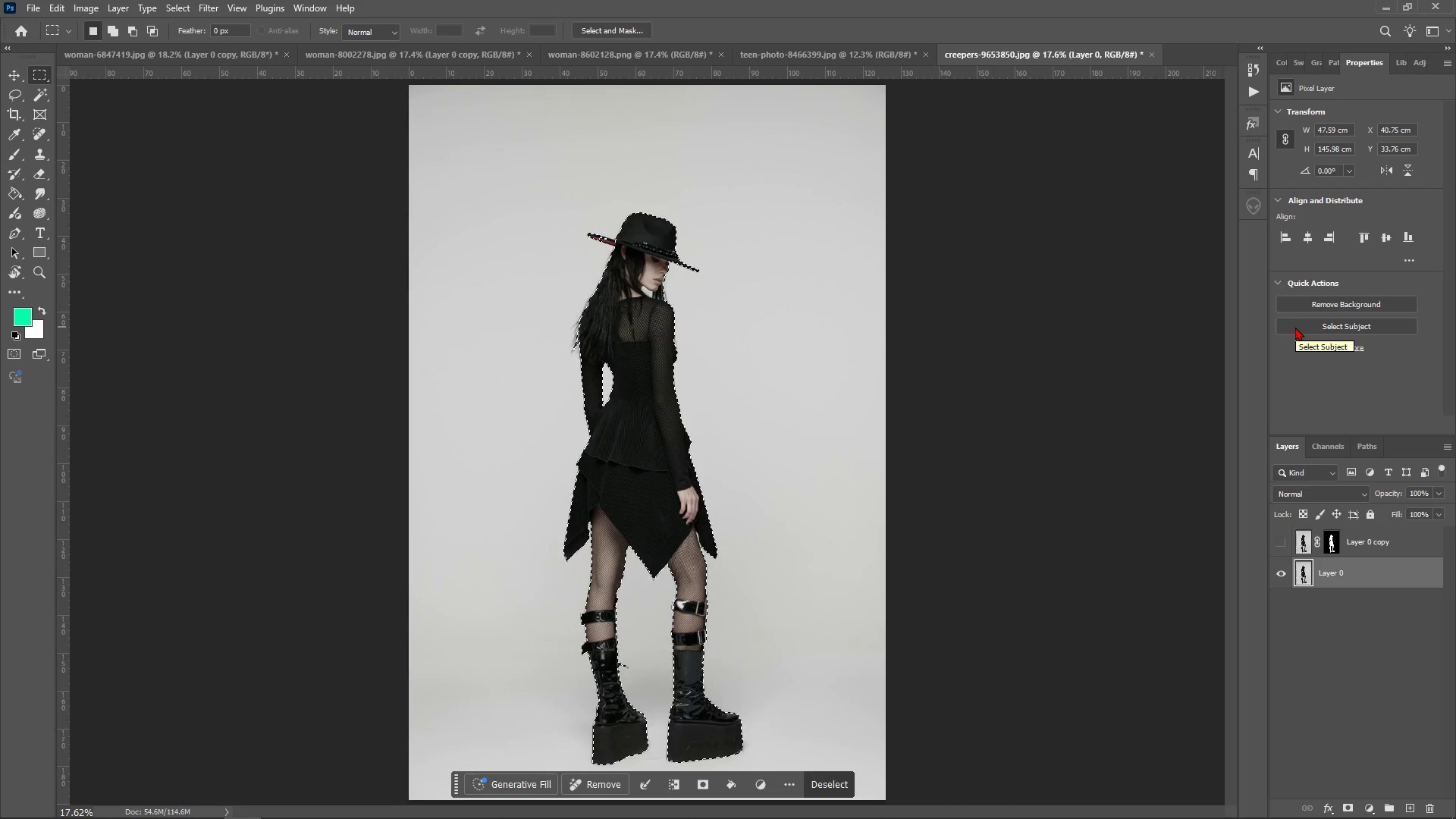 
wait(6.99)
 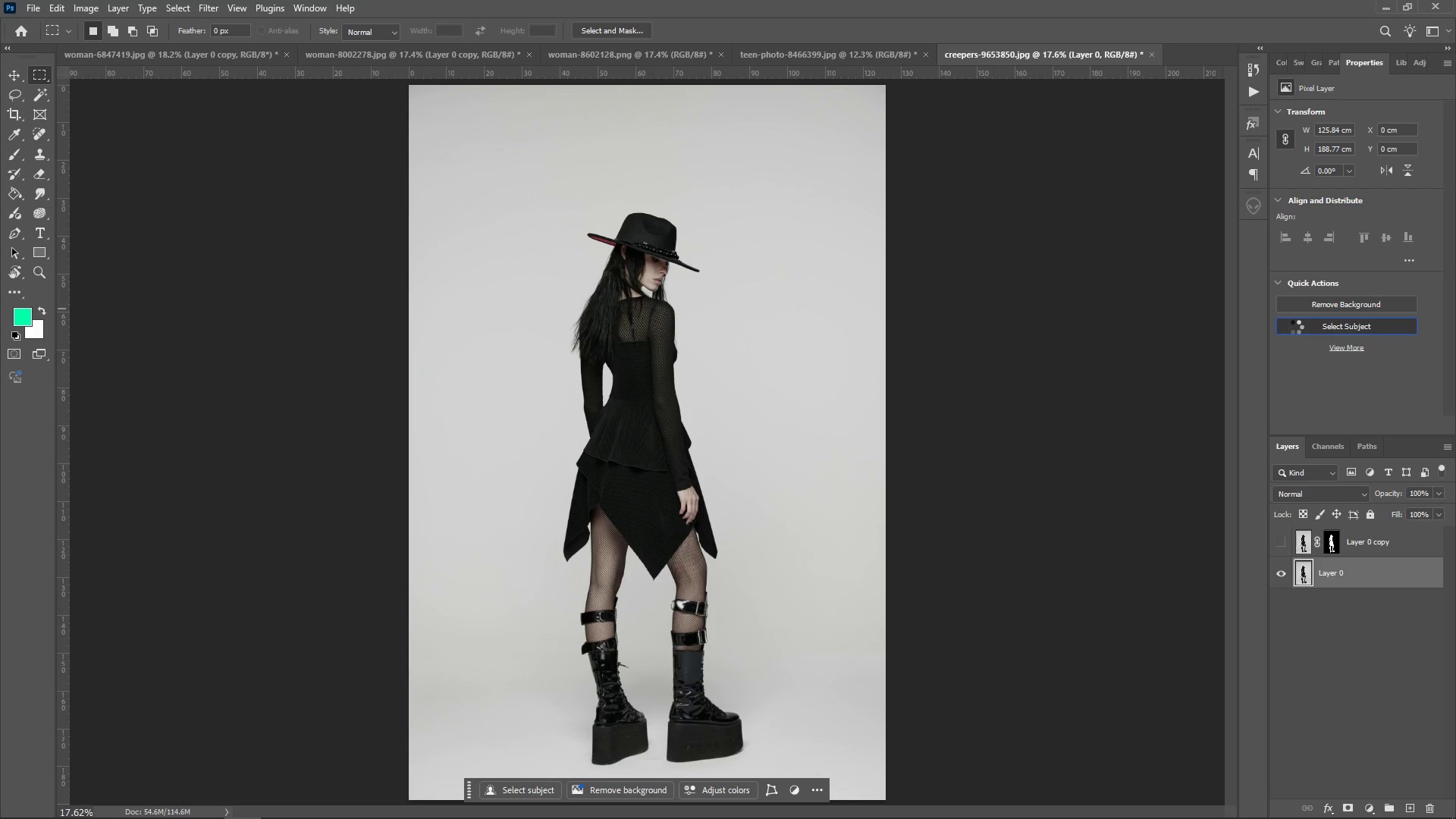 
right_click([632, 340])
 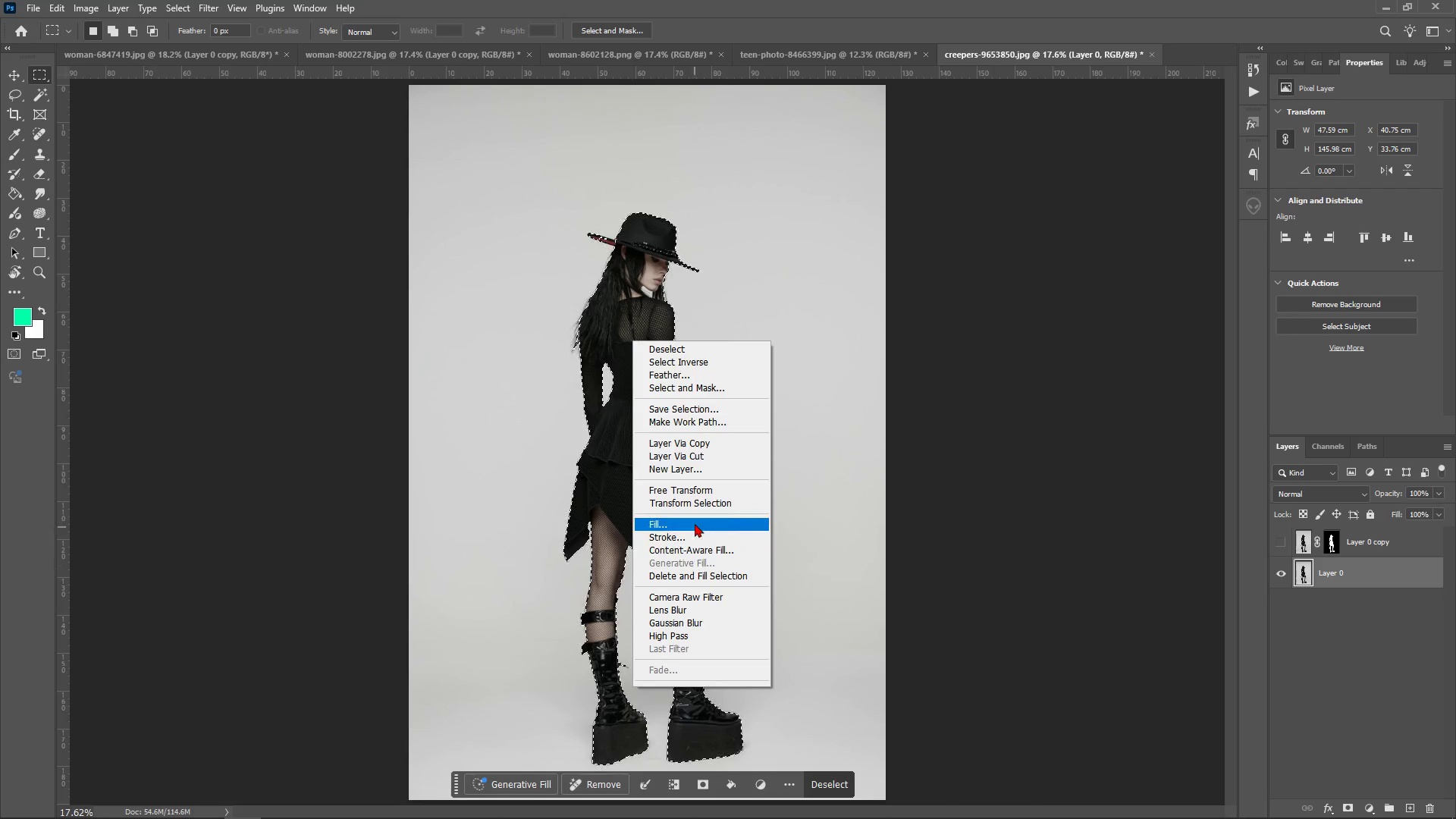 
left_click([695, 523])
 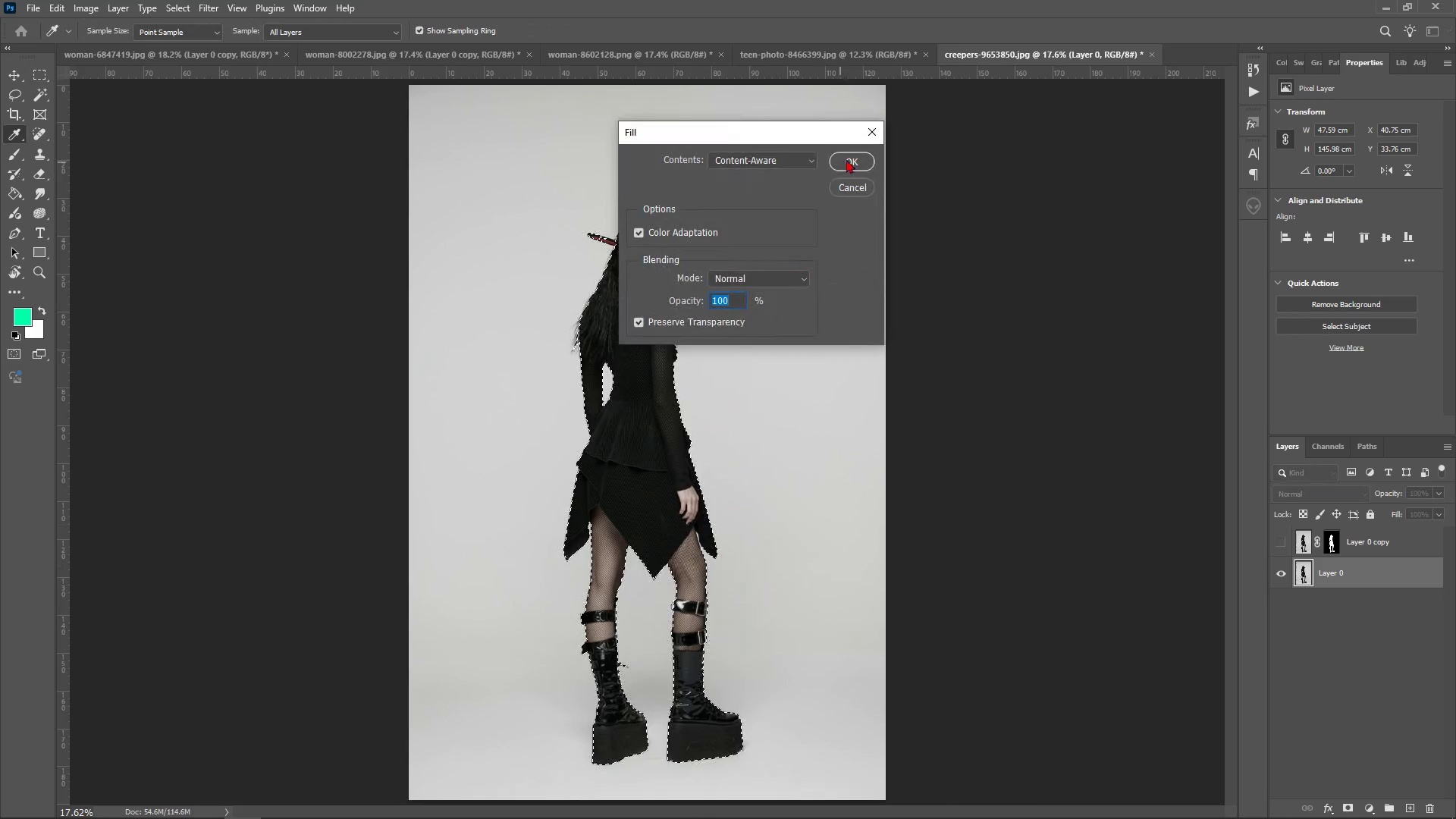 
left_click([846, 159])
 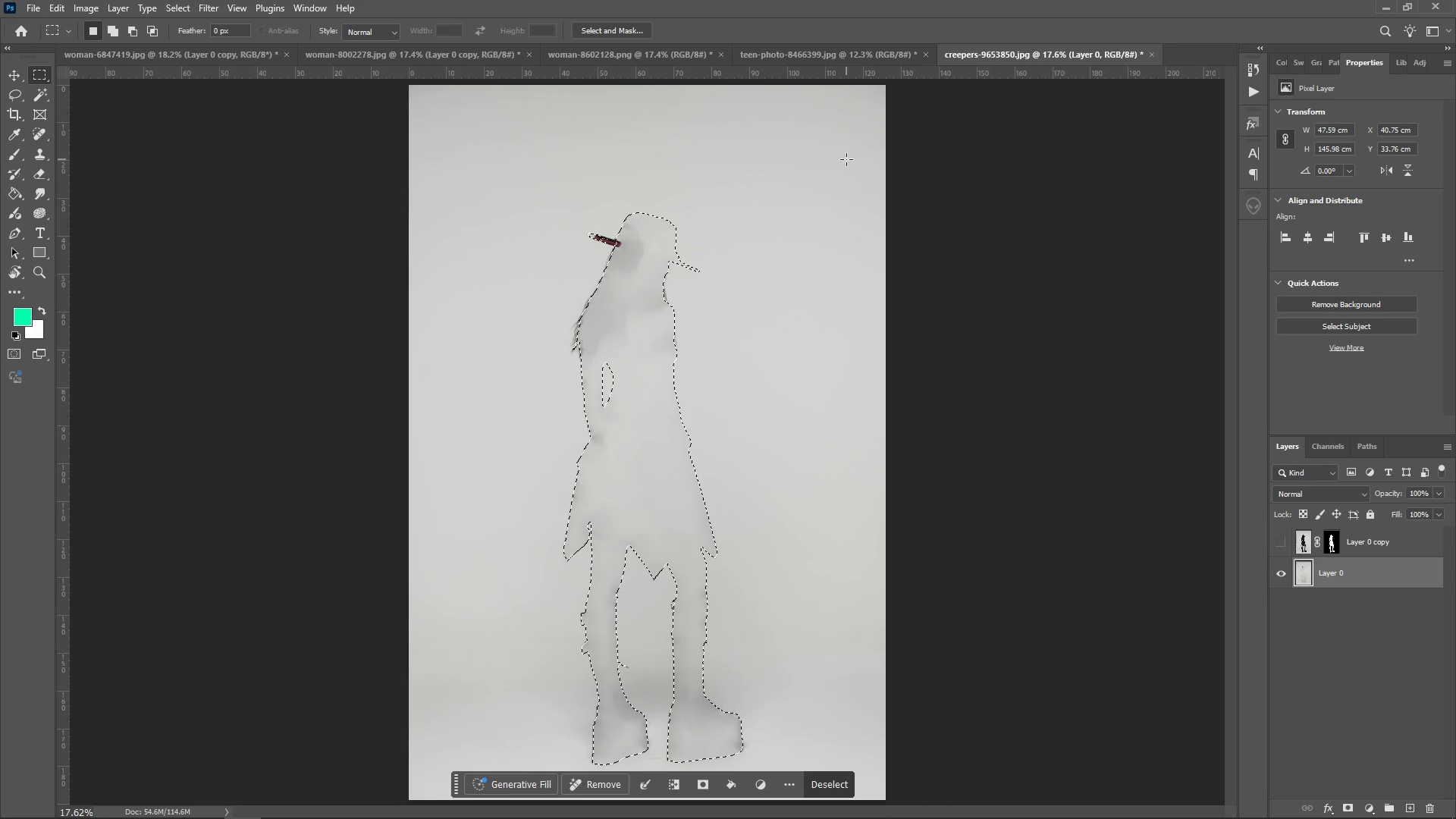 
wait(28.4)
 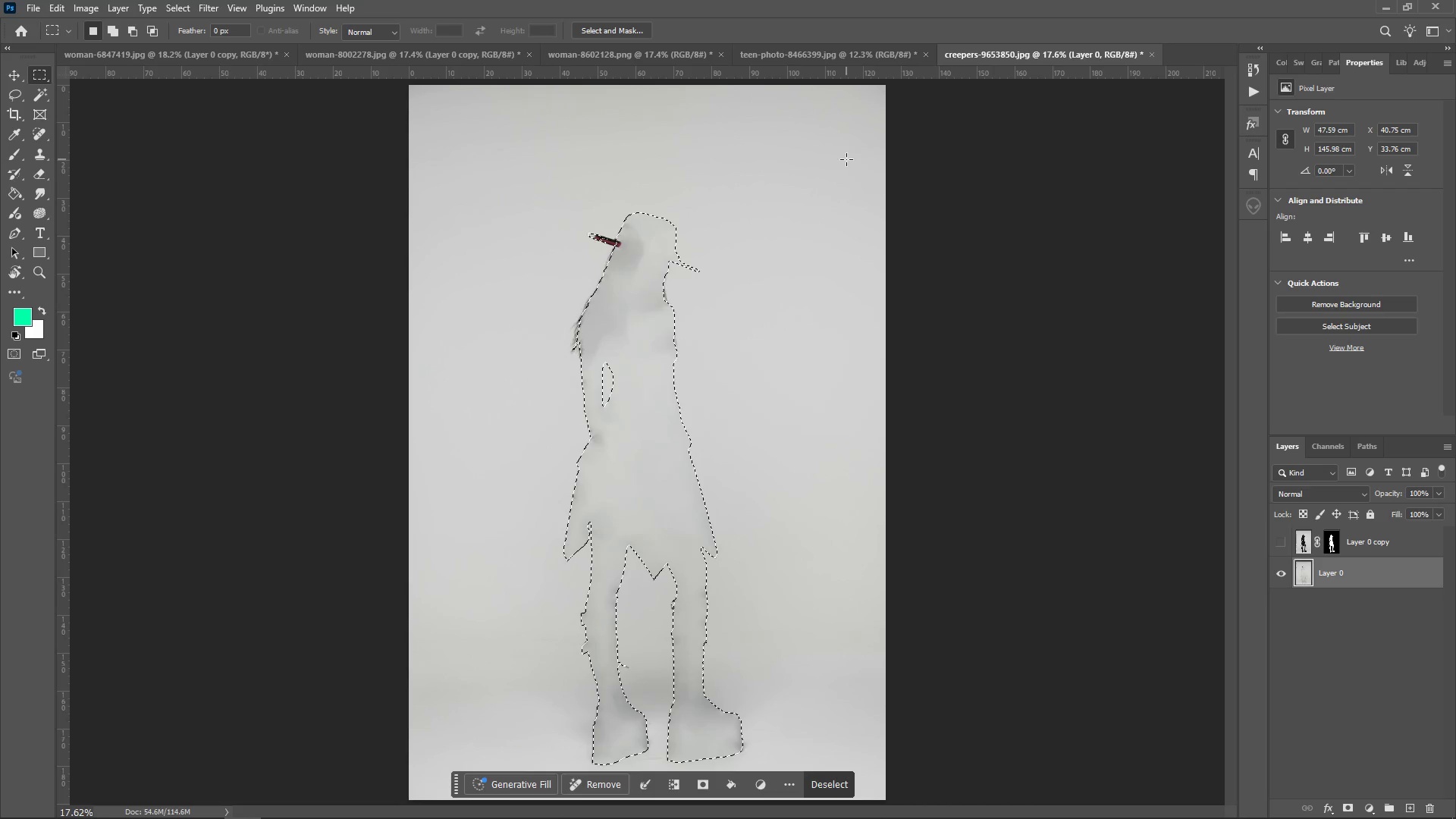 
left_click([1325, 679])
 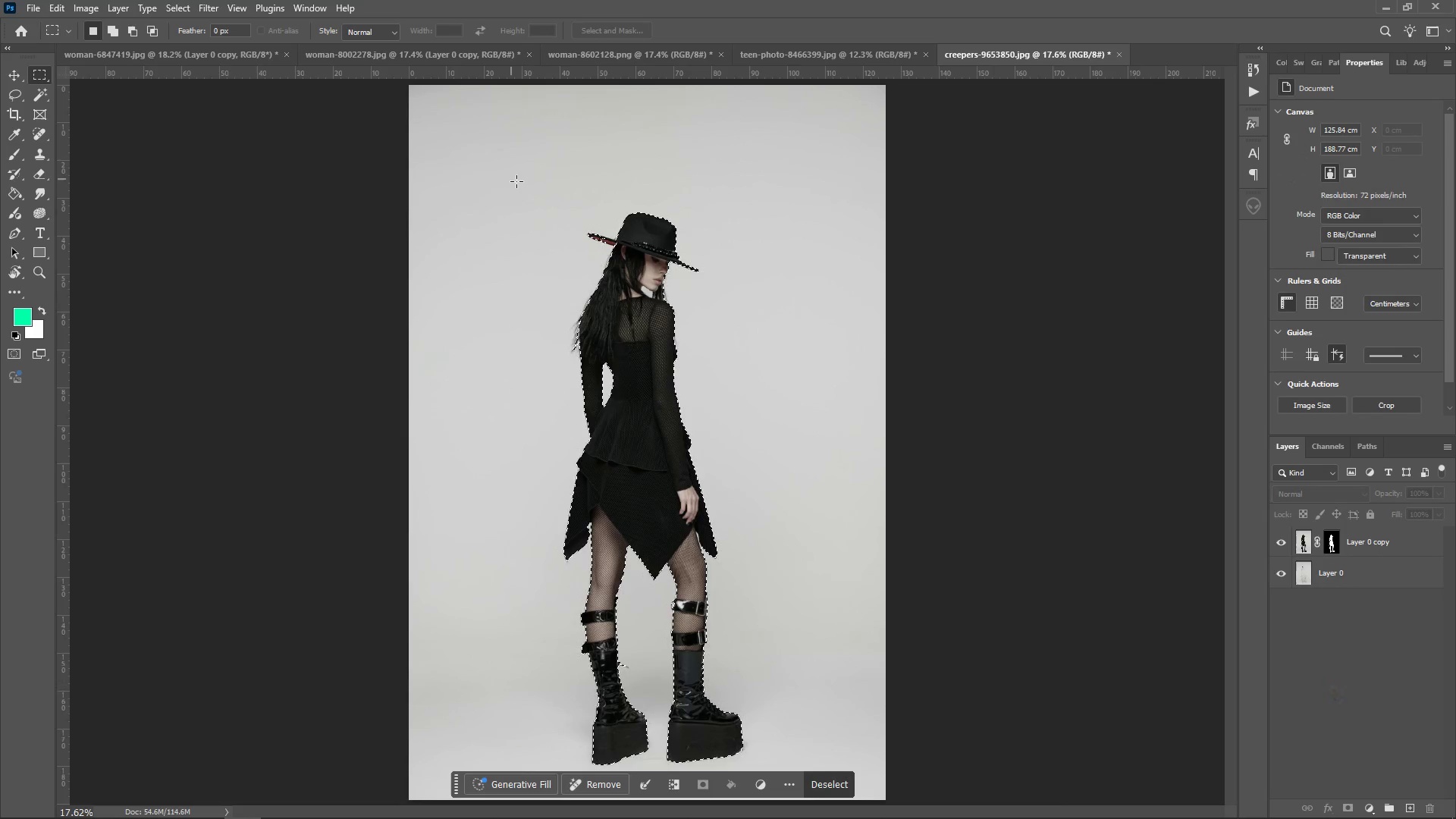 
left_click([664, 351])
 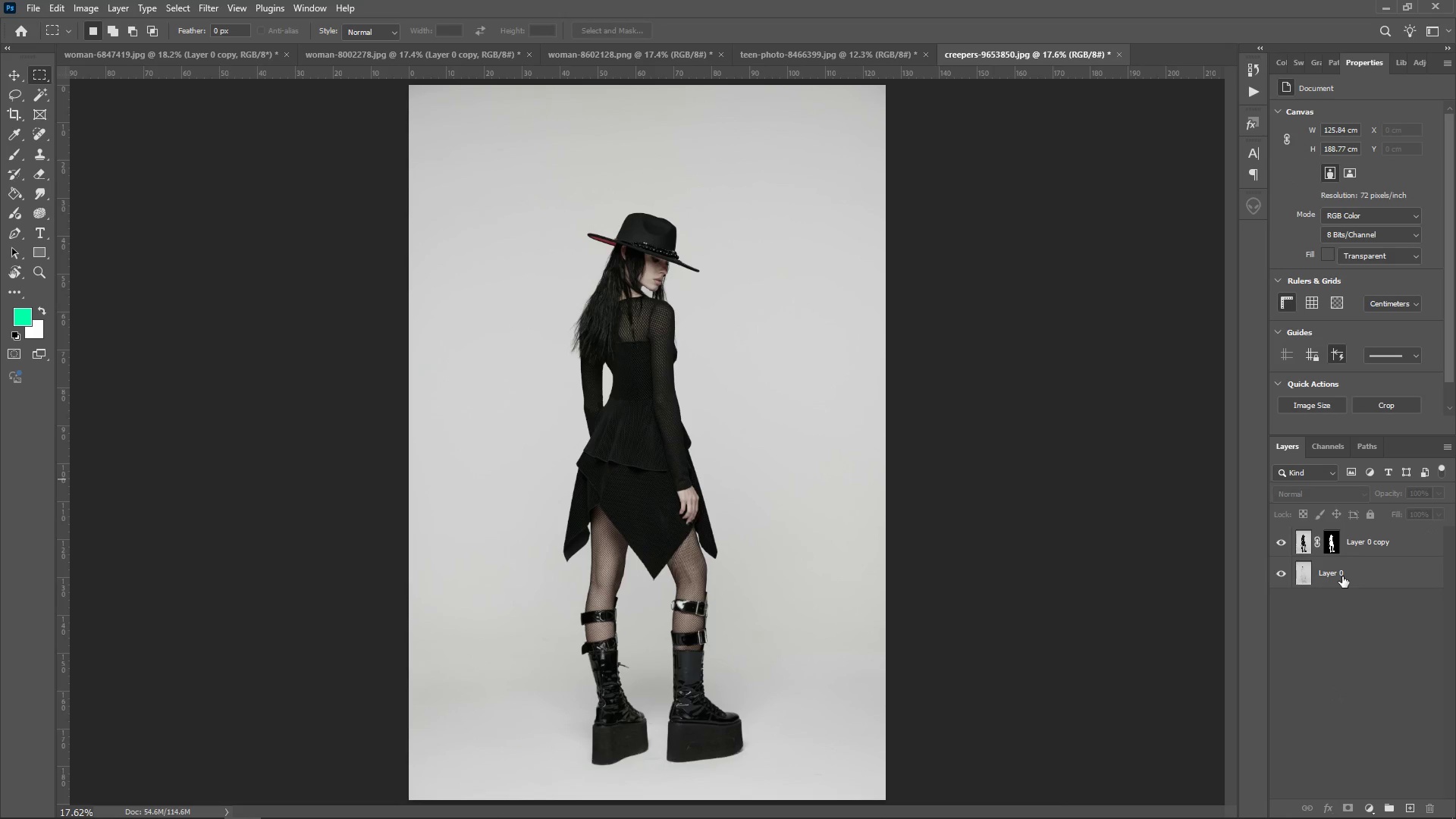 
left_click([1342, 576])
 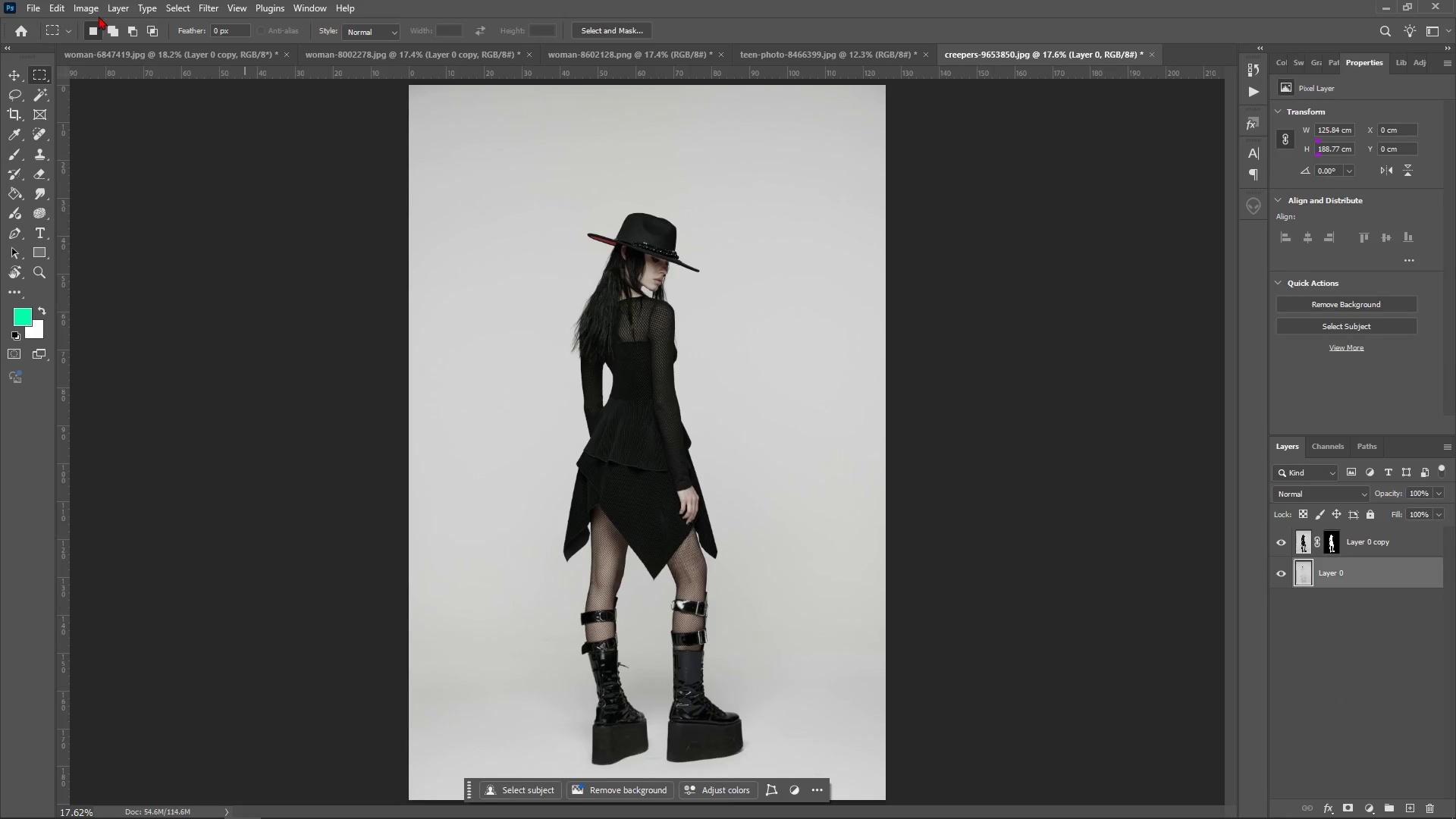 
left_click([93, 13])
 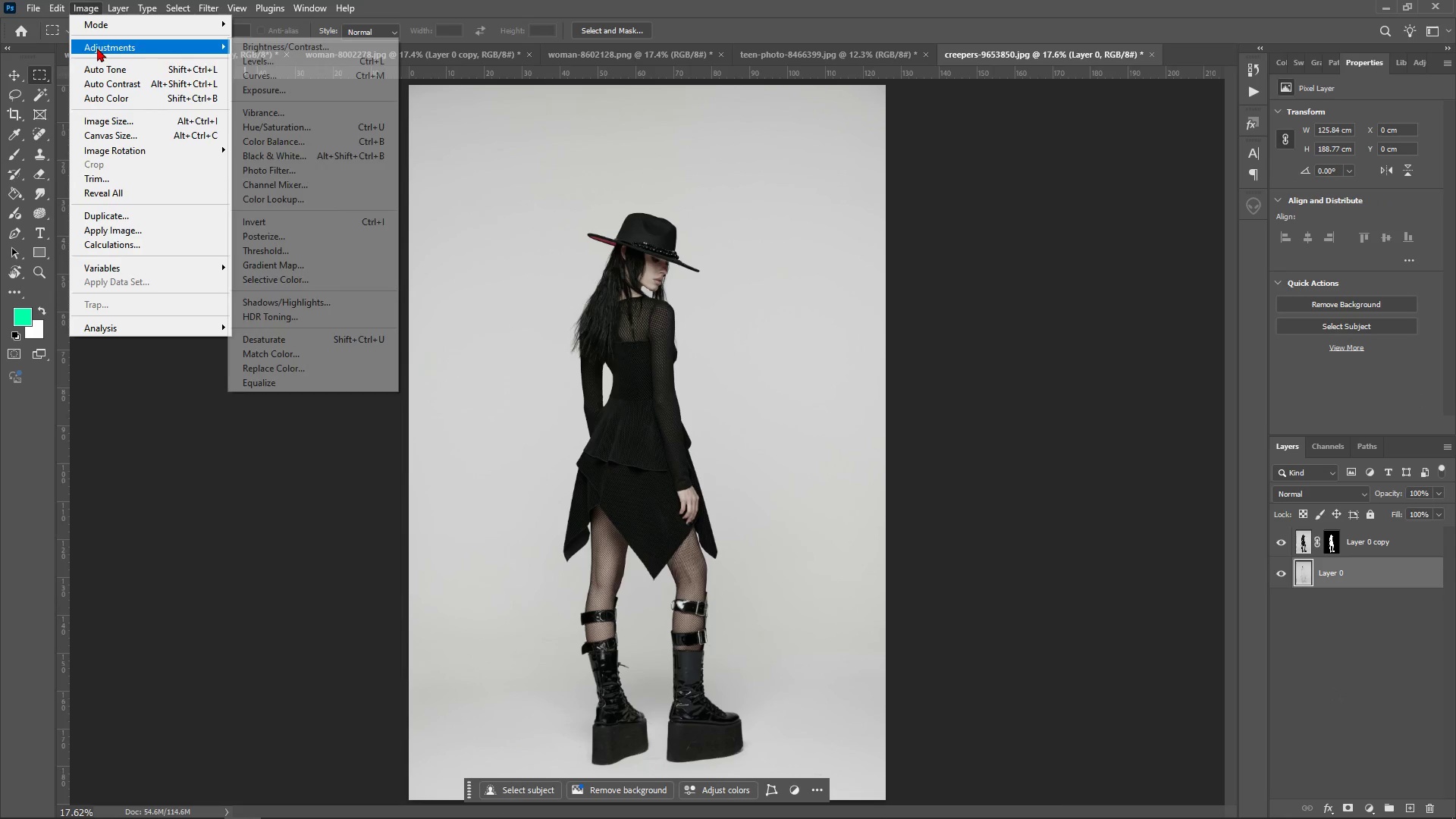 
left_click([97, 48])
 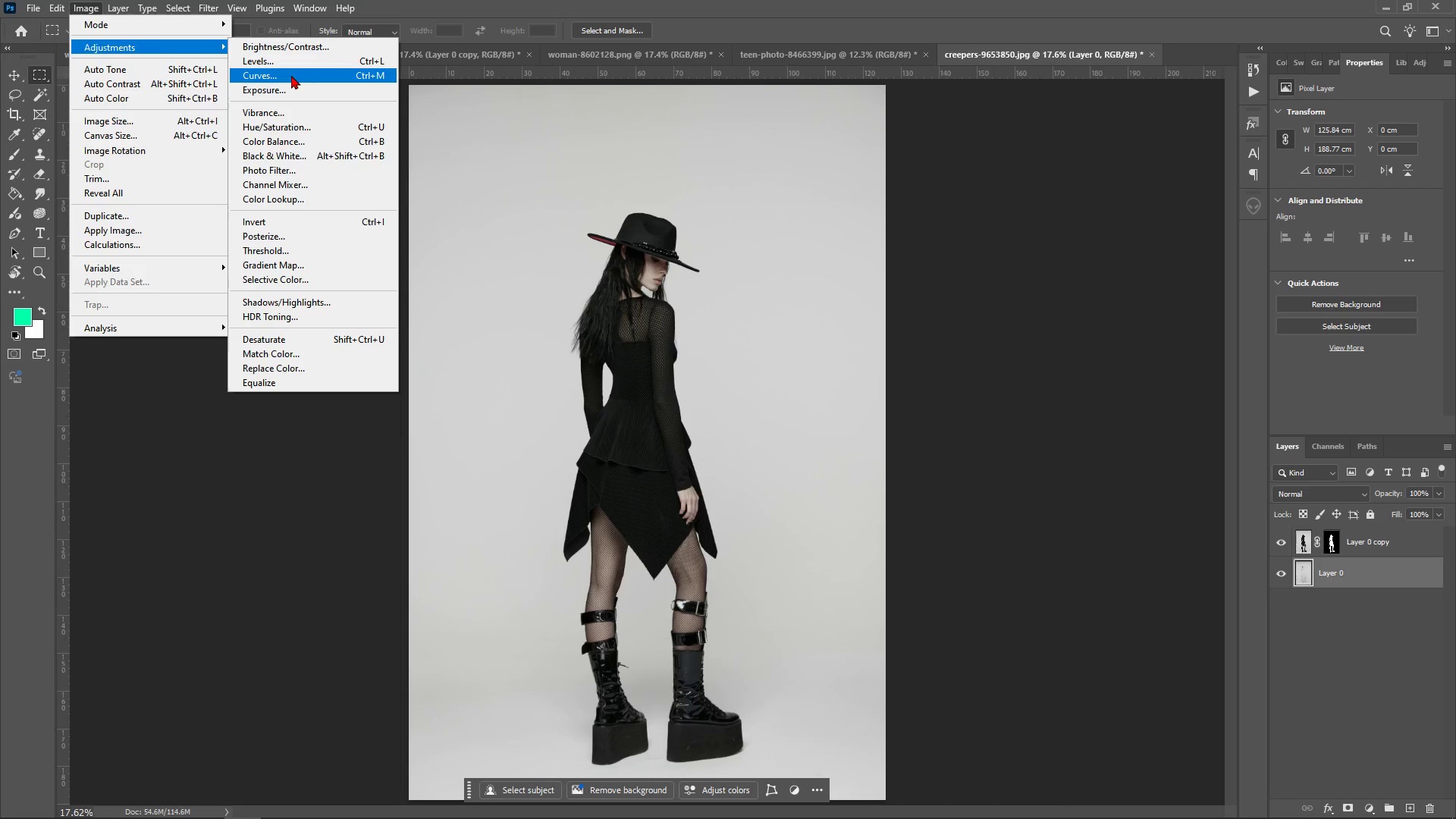 
left_click([291, 75])
 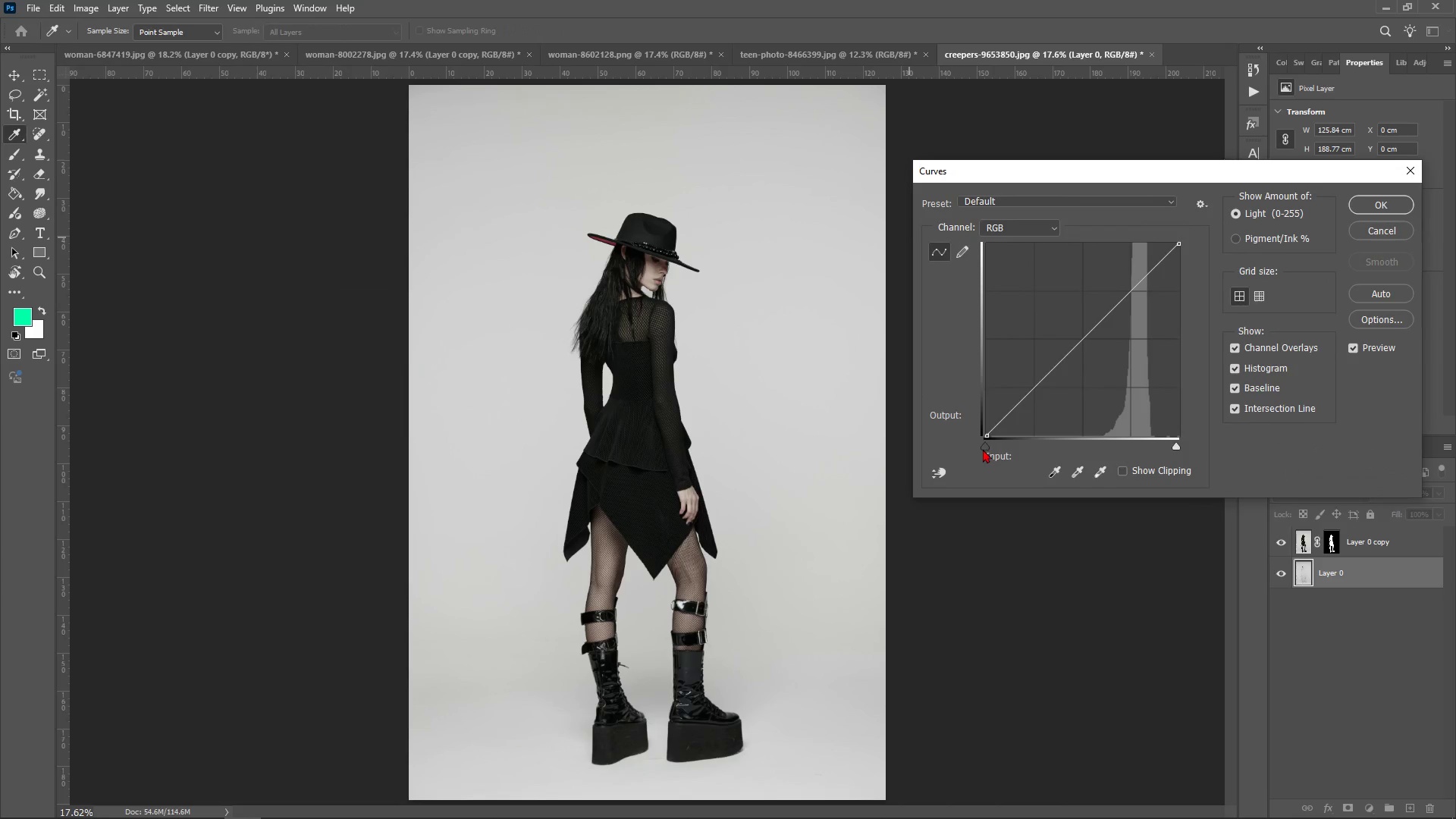 
left_click_drag(start_coordinate=[985, 449], to_coordinate=[1040, 449])
 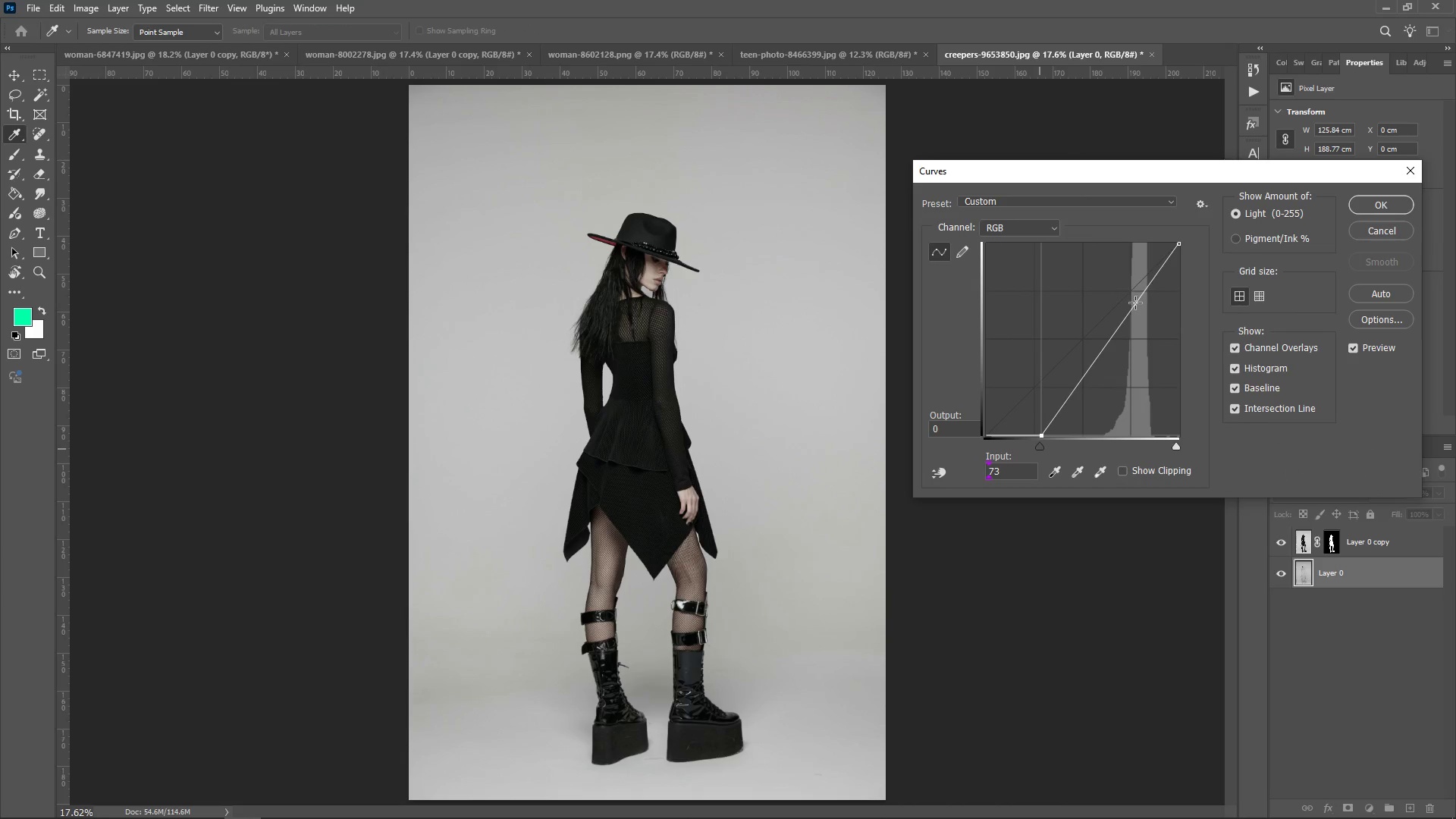 
left_click_drag(start_coordinate=[1138, 306], to_coordinate=[1152, 318])
 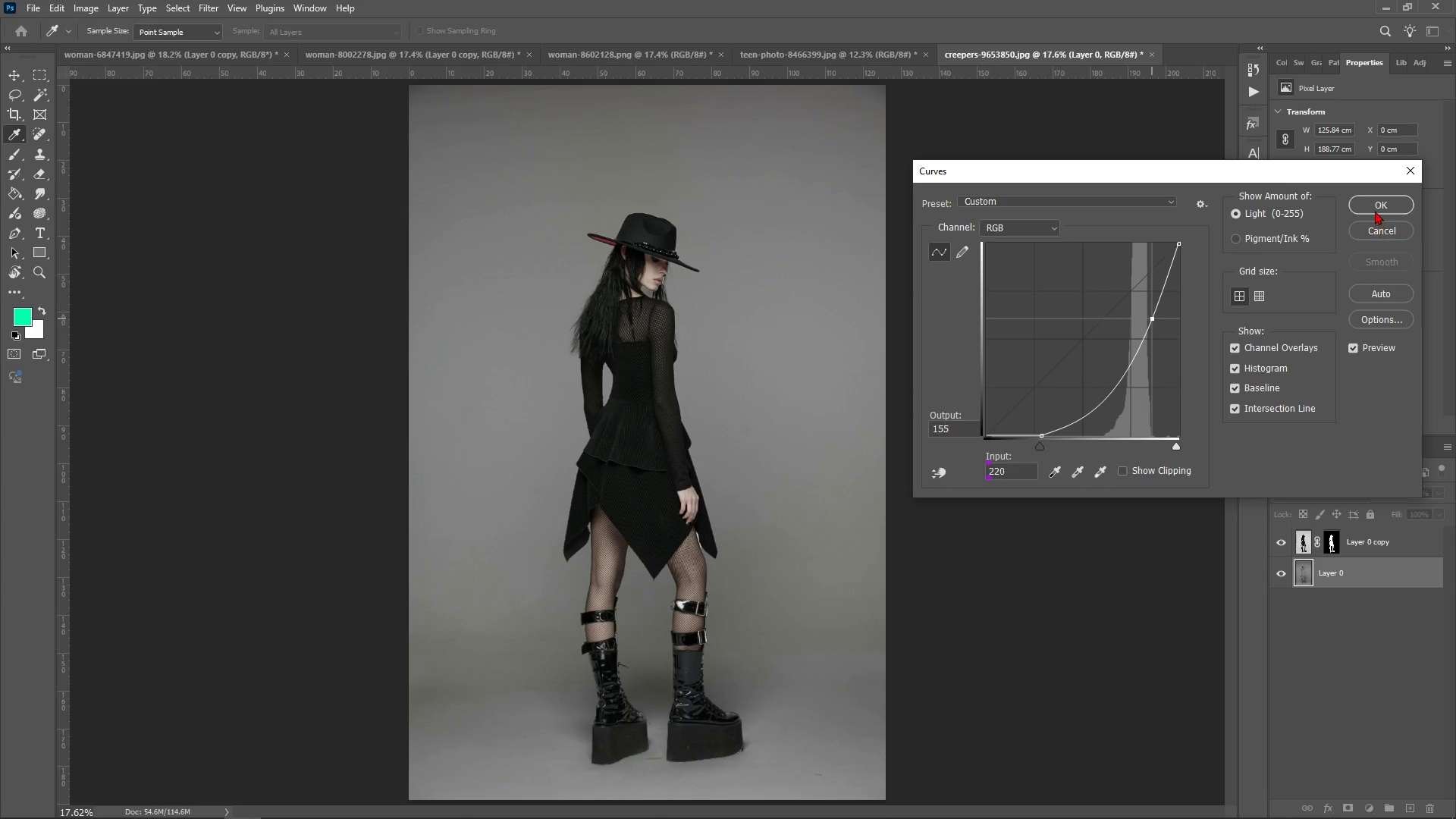 
left_click([1375, 211])
 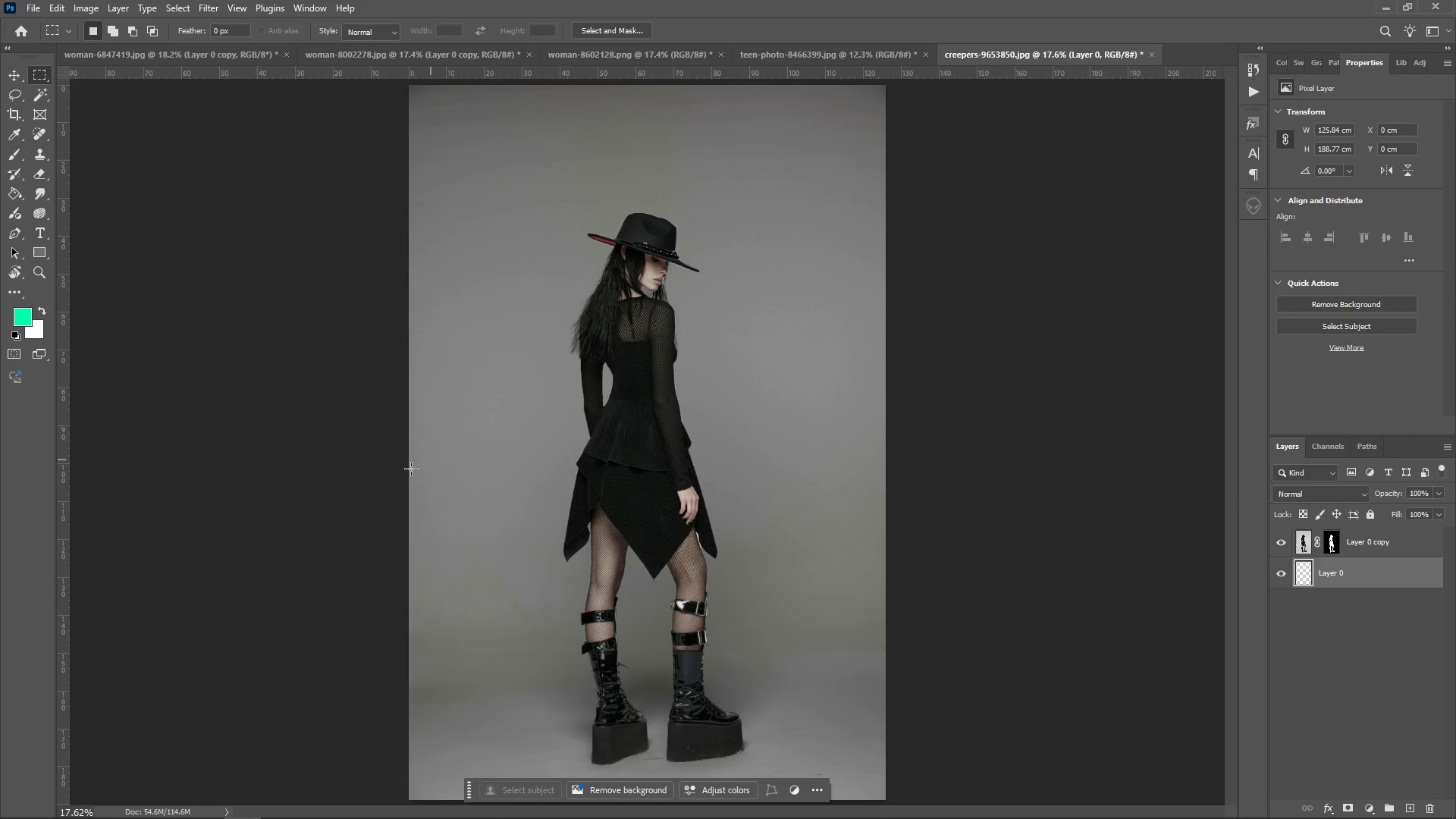 
scroll: coordinate [686, 501], scroll_direction: down, amount: 13.0
 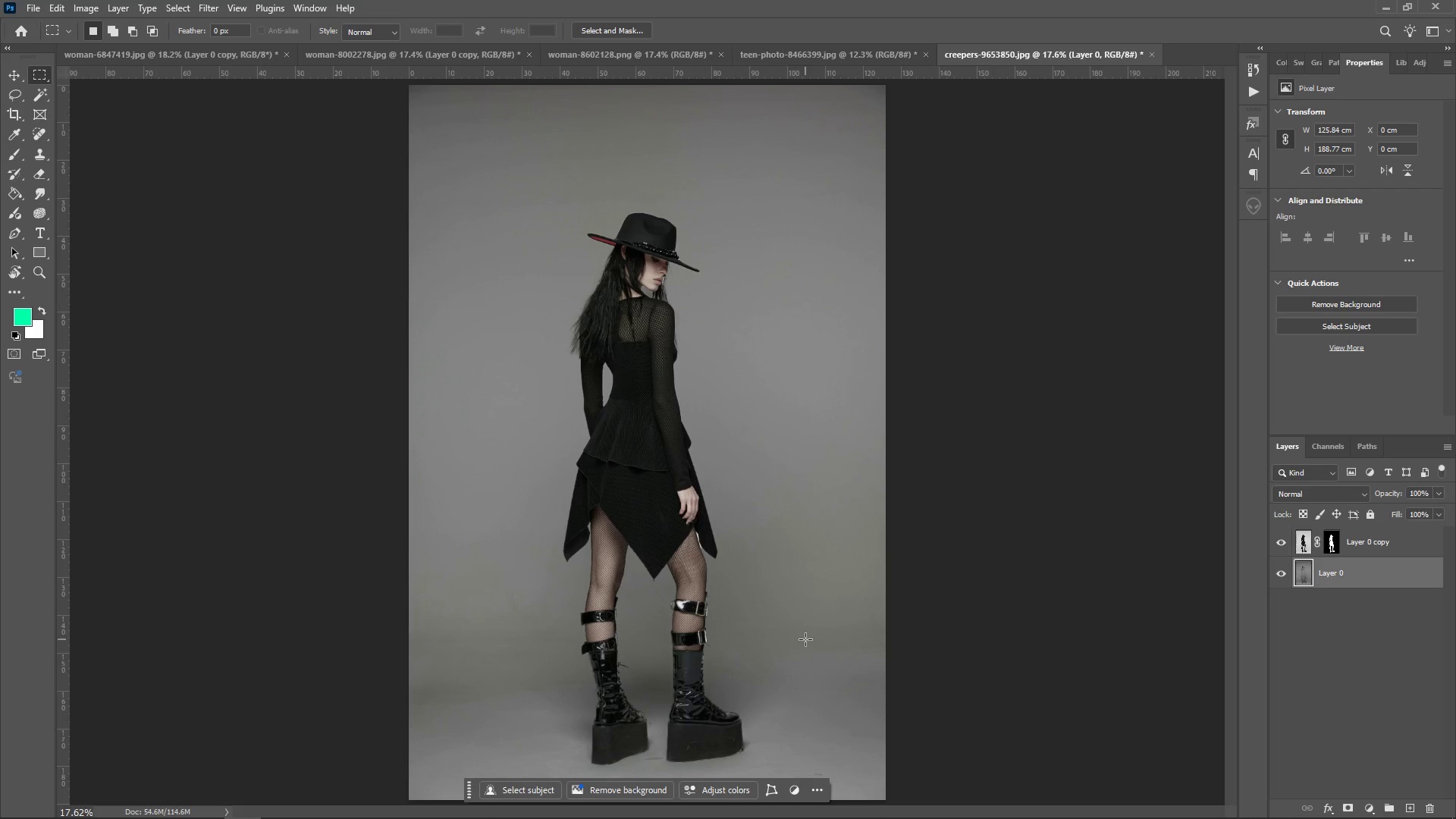 
wait(9.33)
 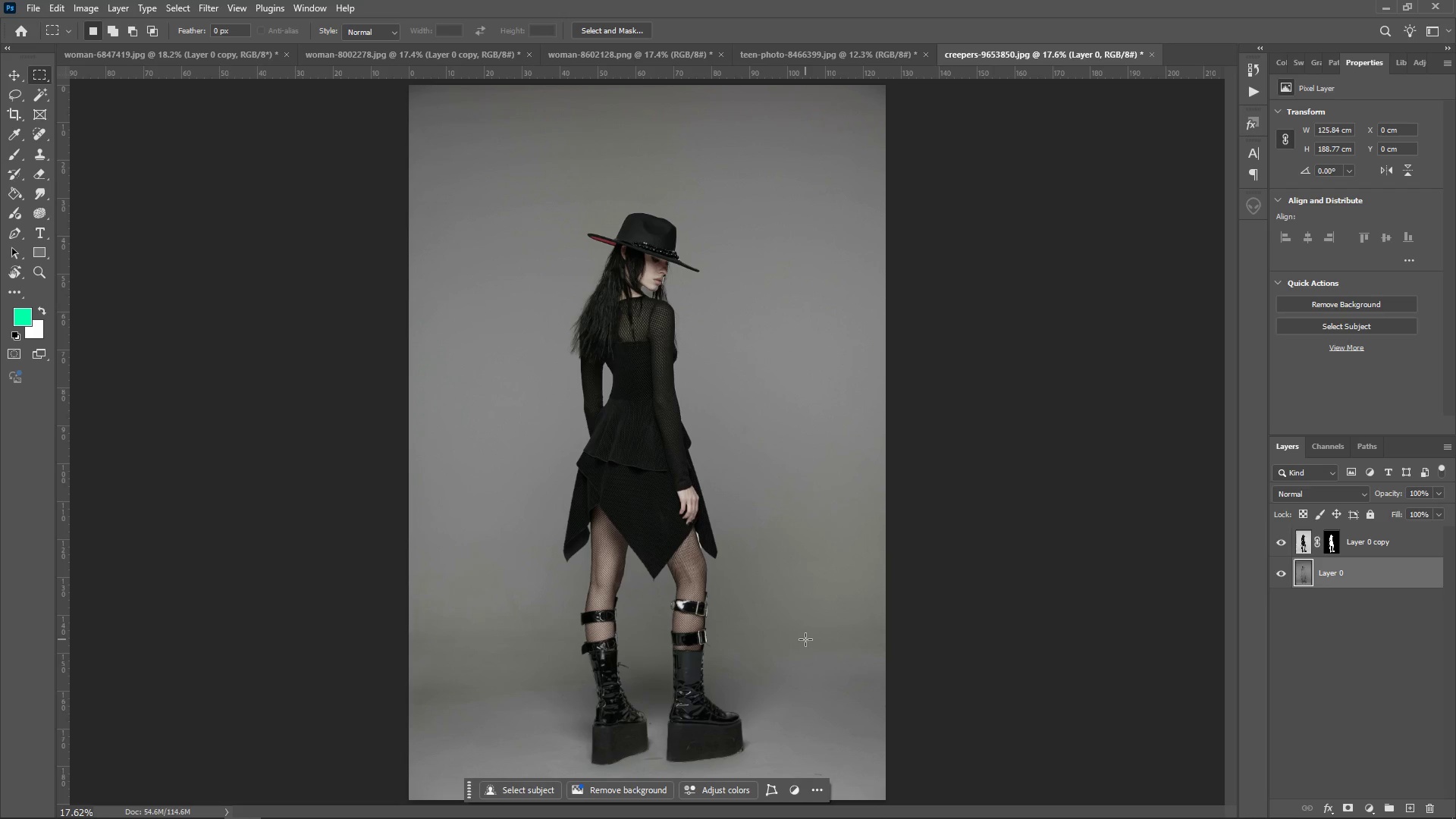 
left_click([205, 0])
 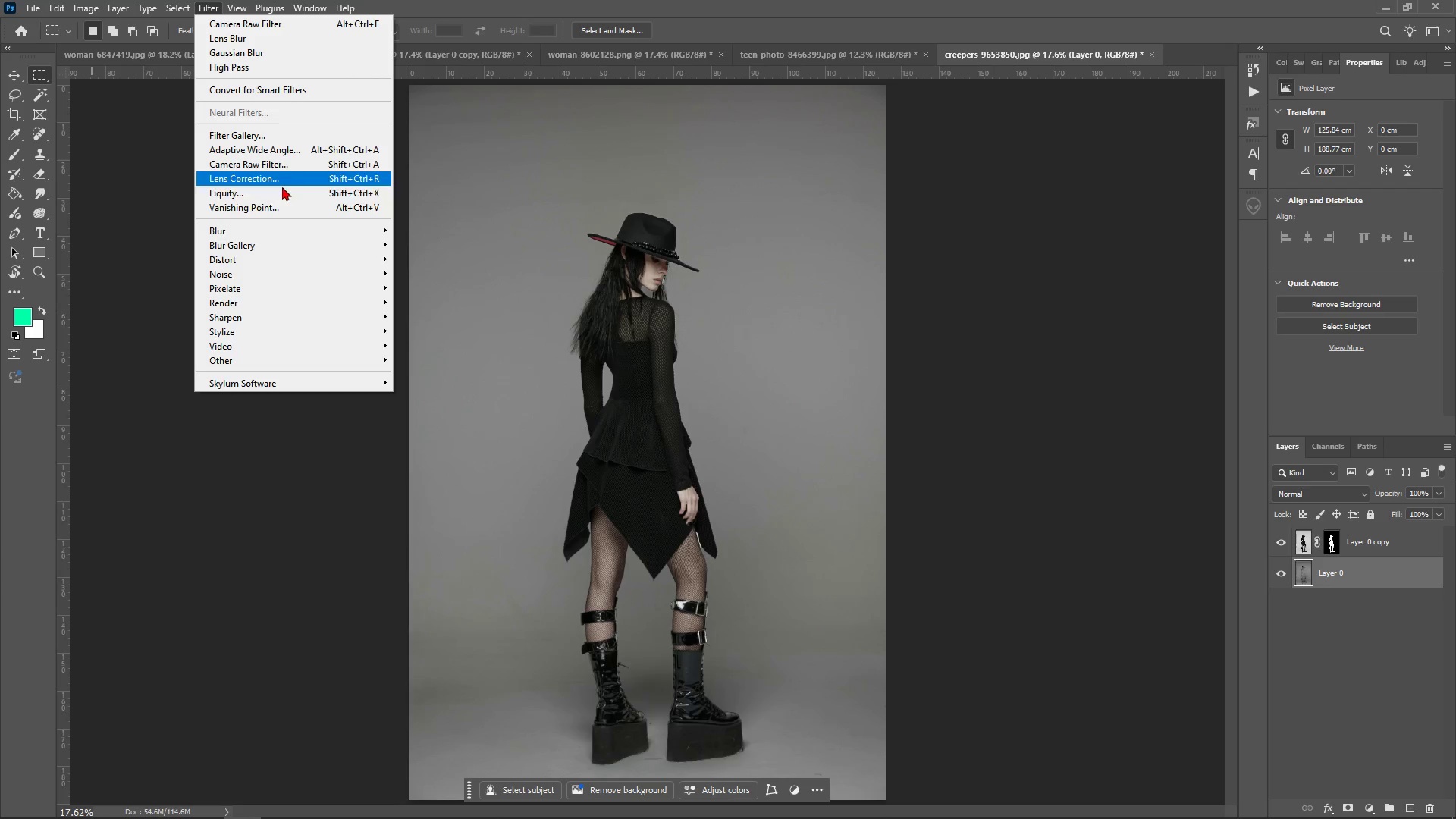 
left_click([300, 225])
 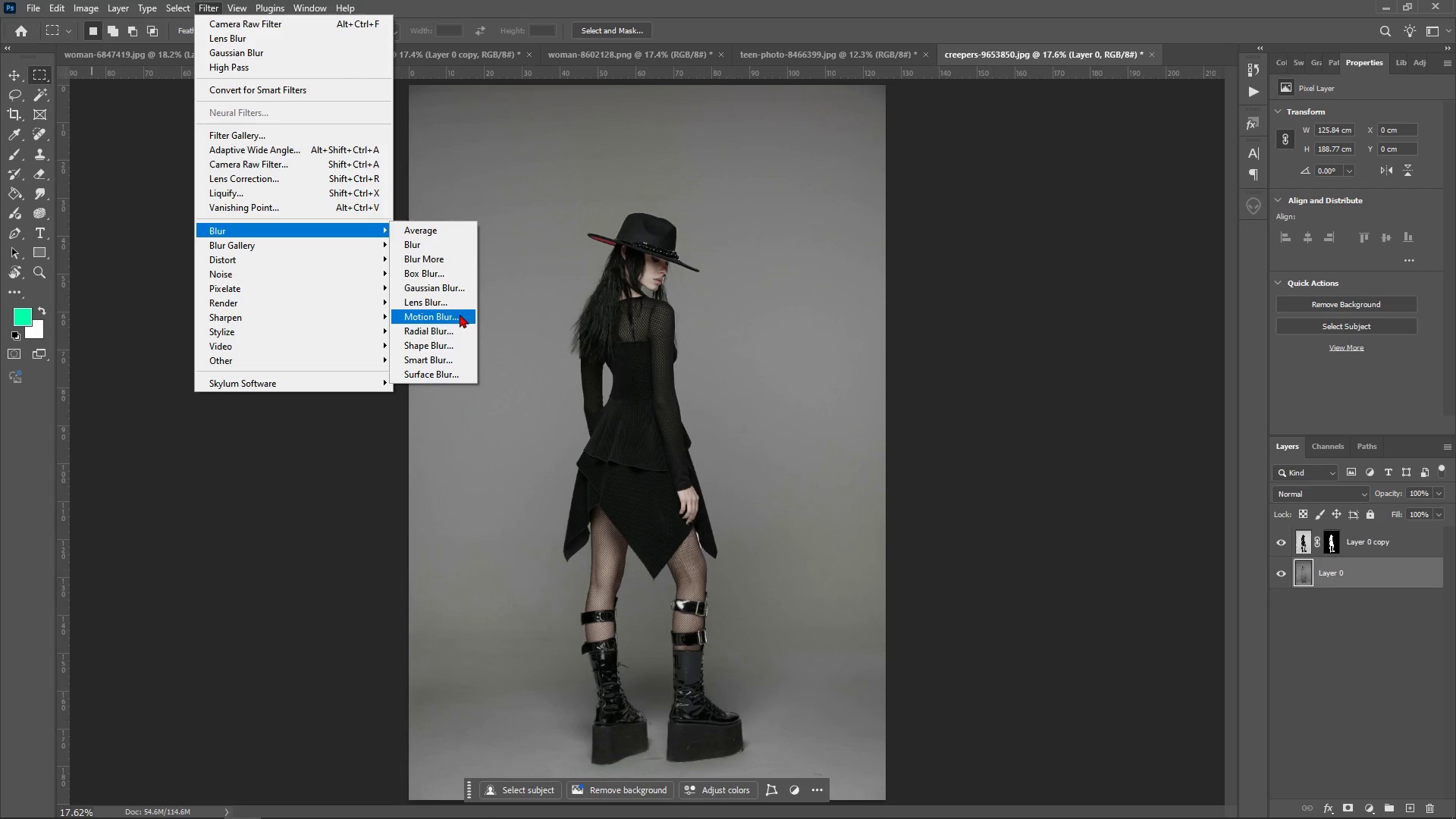 
left_click([451, 300])
 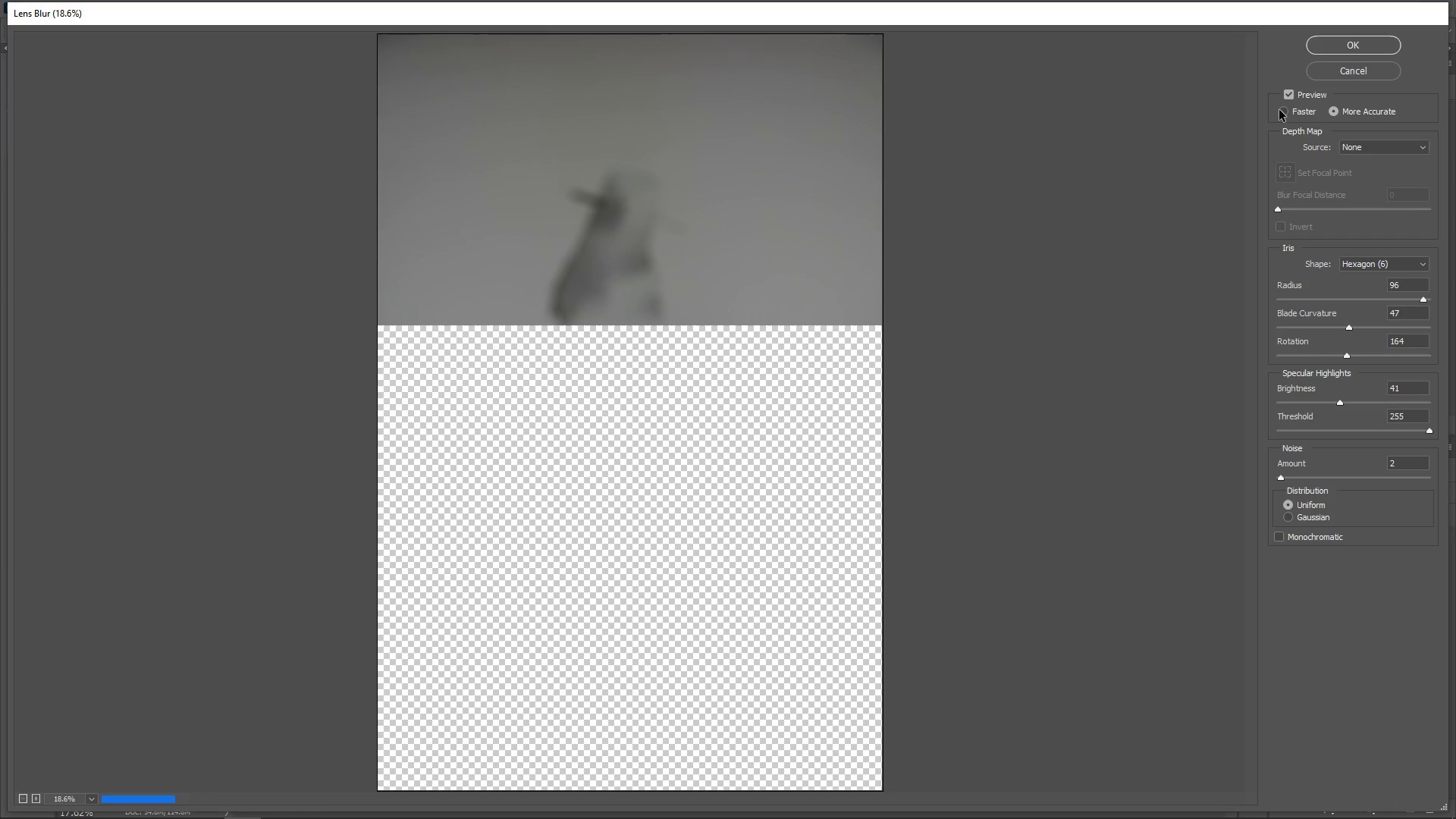 
wait(7.4)
 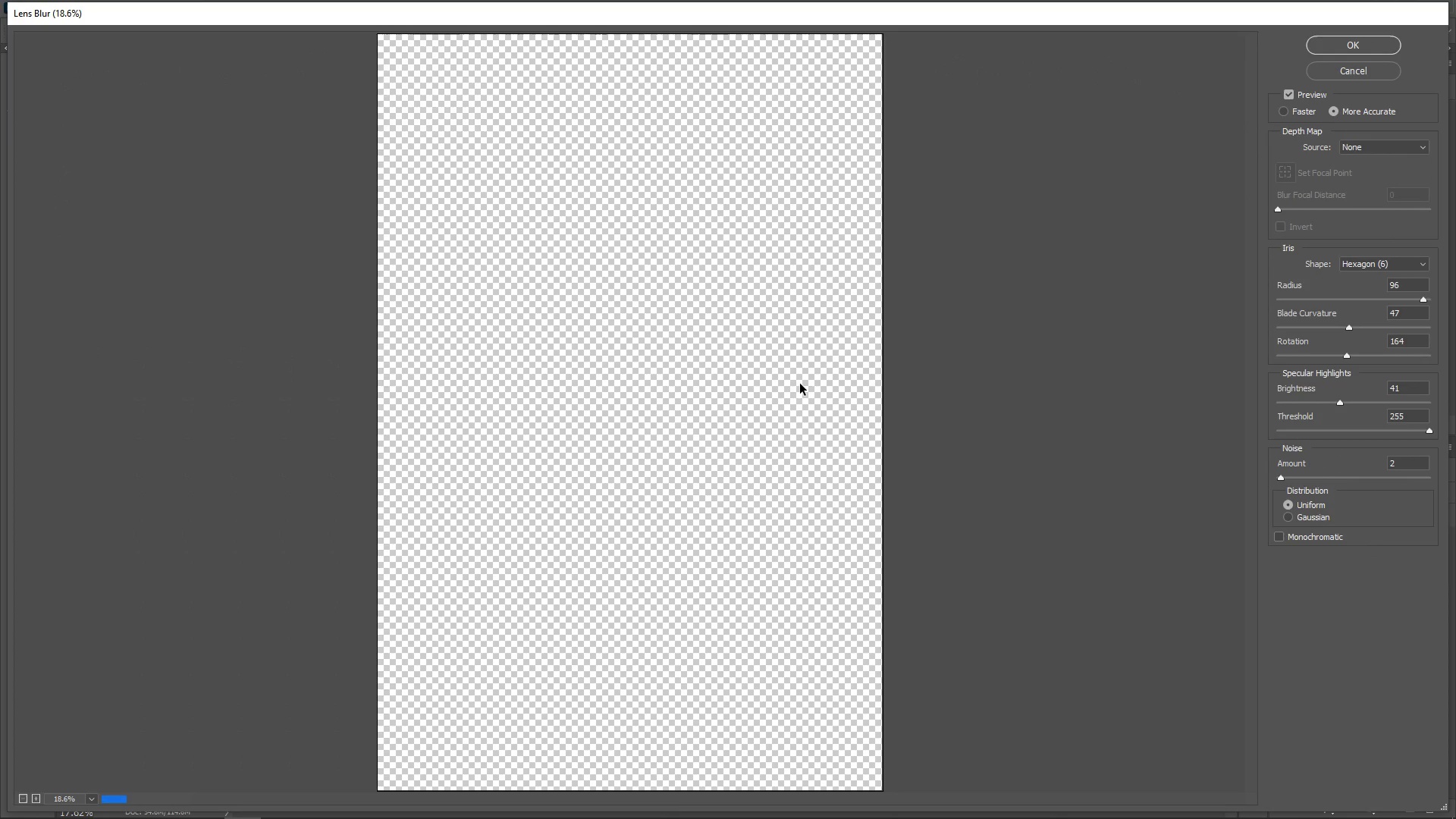 
left_click([1279, 110])
 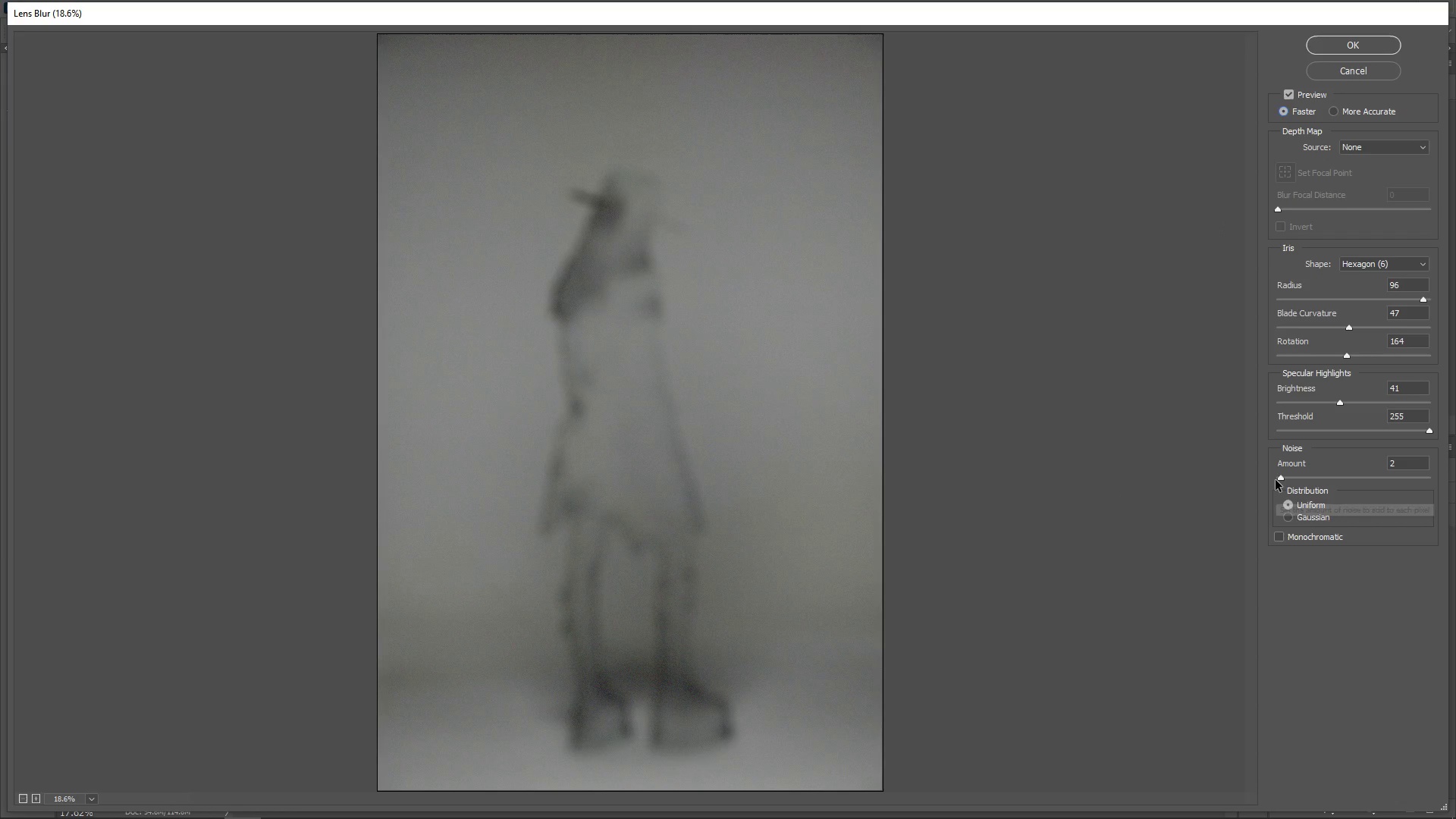 
left_click_drag(start_coordinate=[1283, 479], to_coordinate=[1307, 479])
 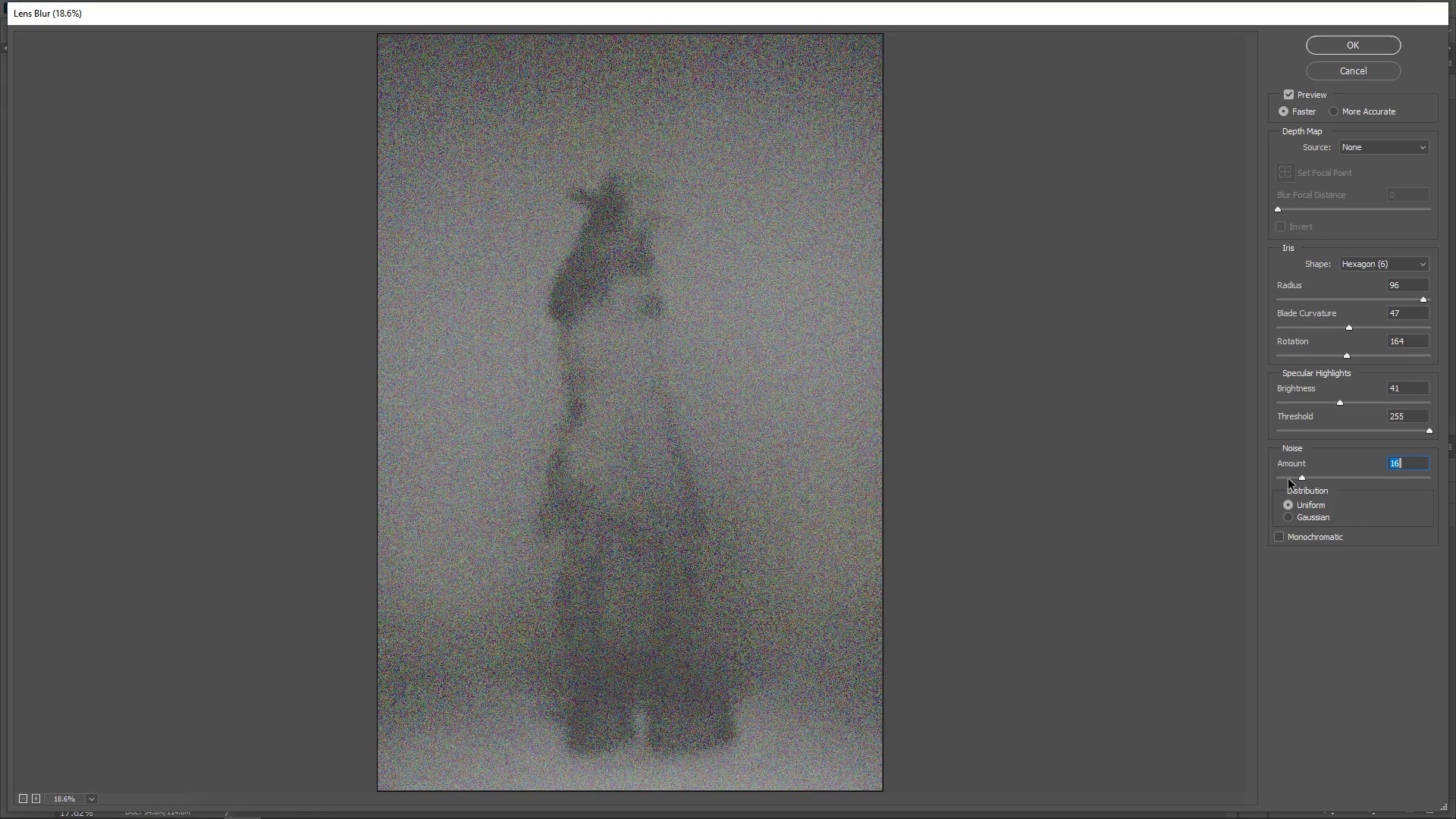 
left_click([1285, 477])
 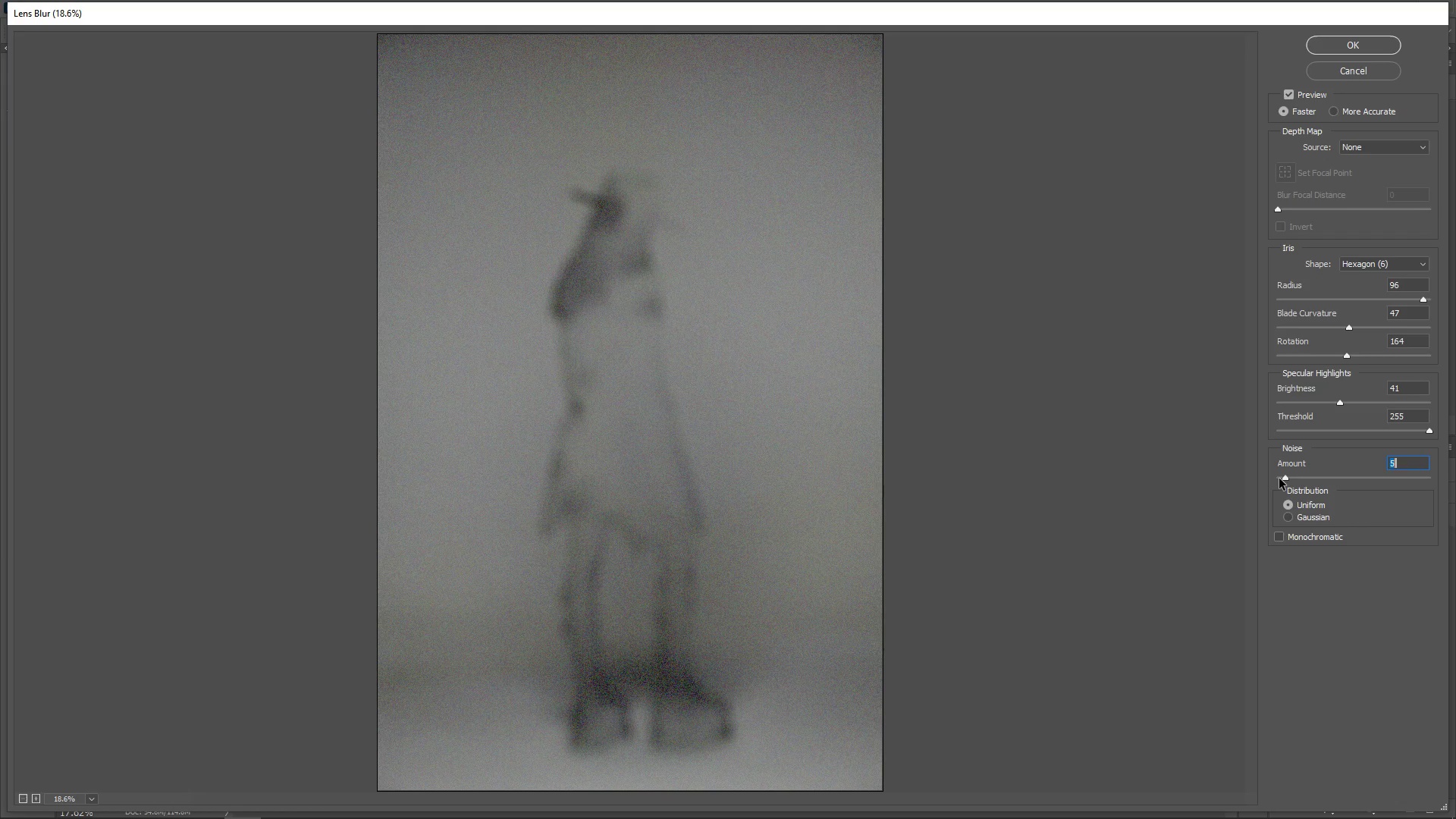 
left_click([1279, 479])
 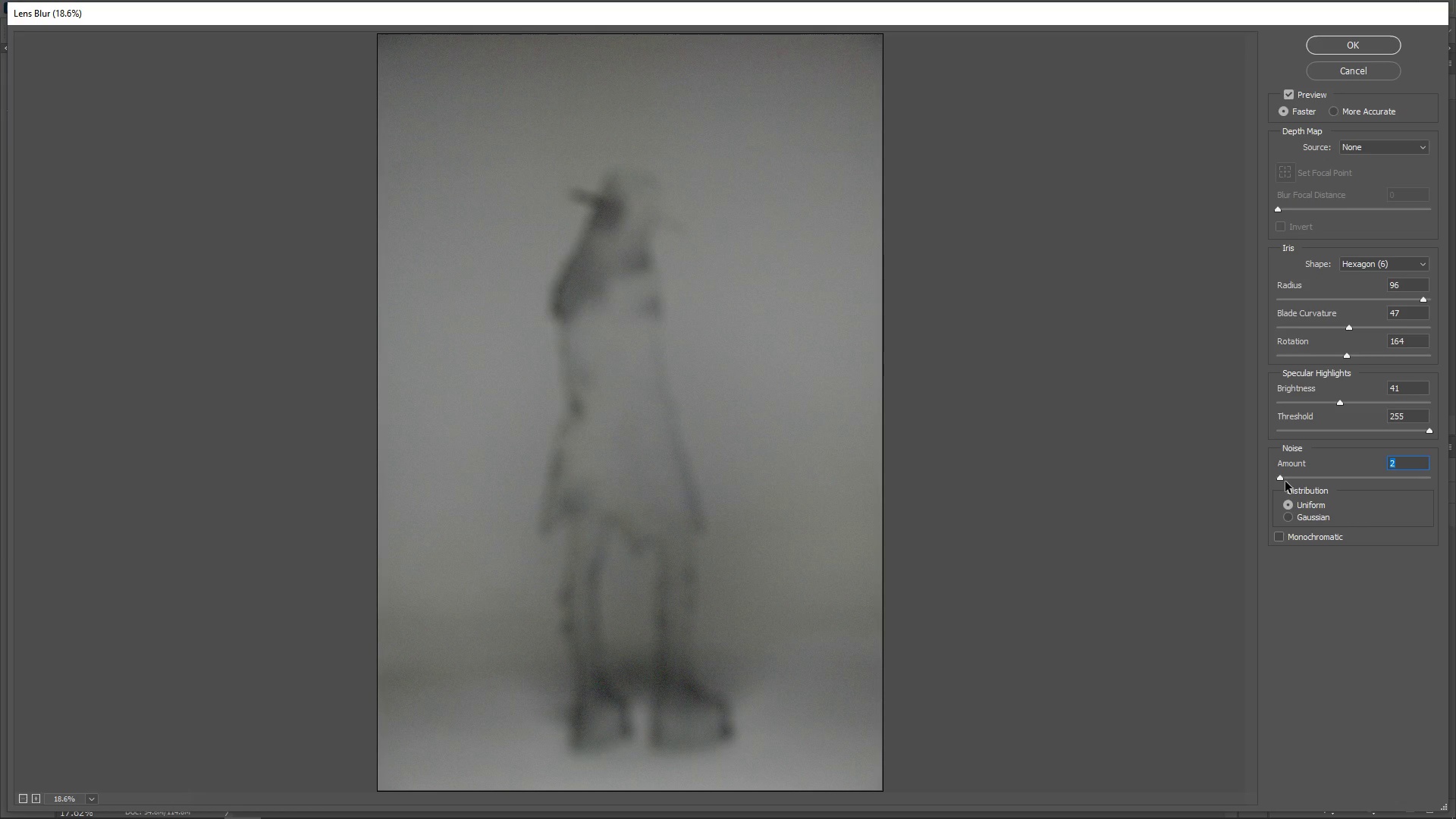 
left_click([1286, 482])
 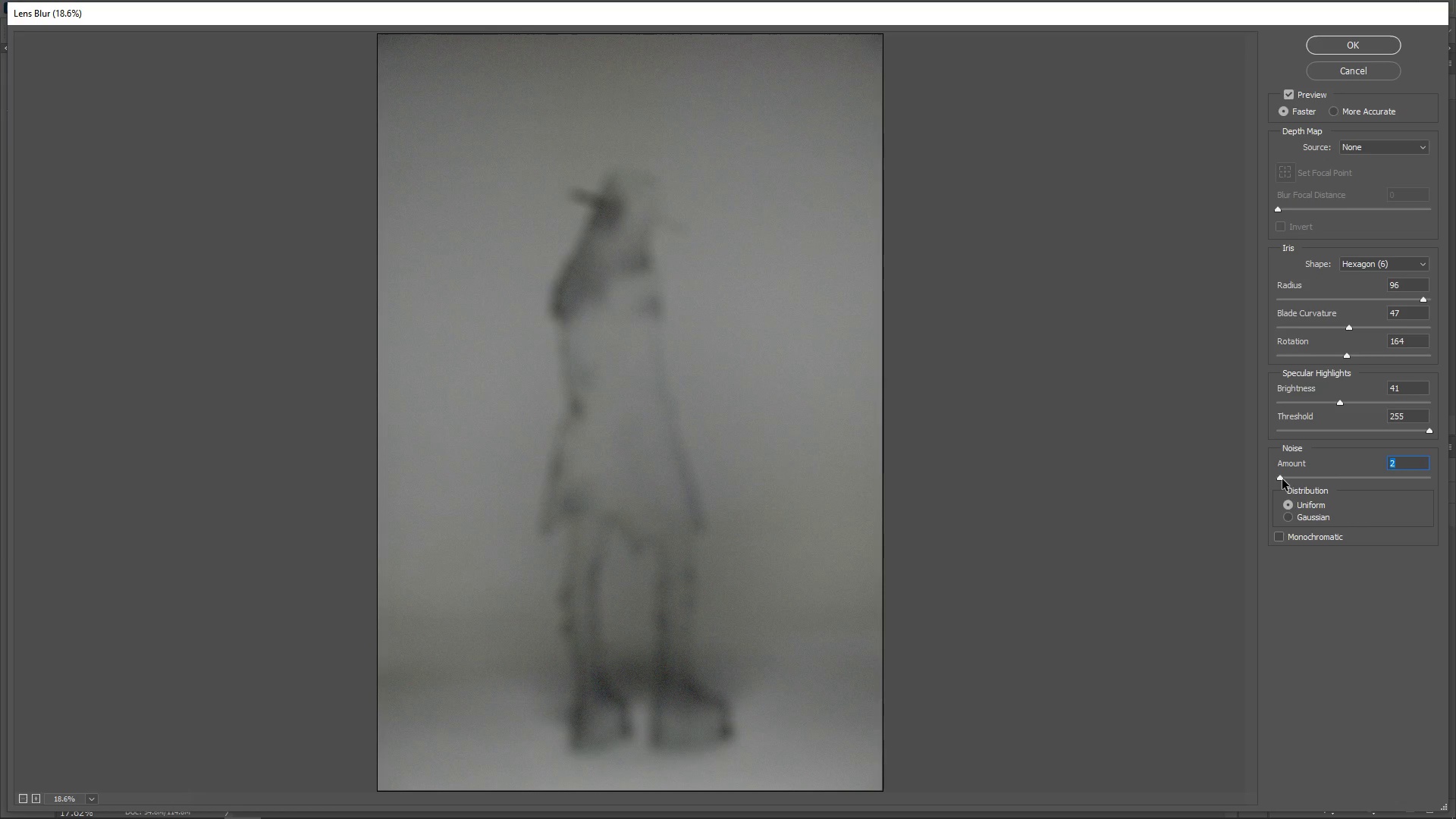 
left_click_drag(start_coordinate=[1282, 479], to_coordinate=[1290, 482])
 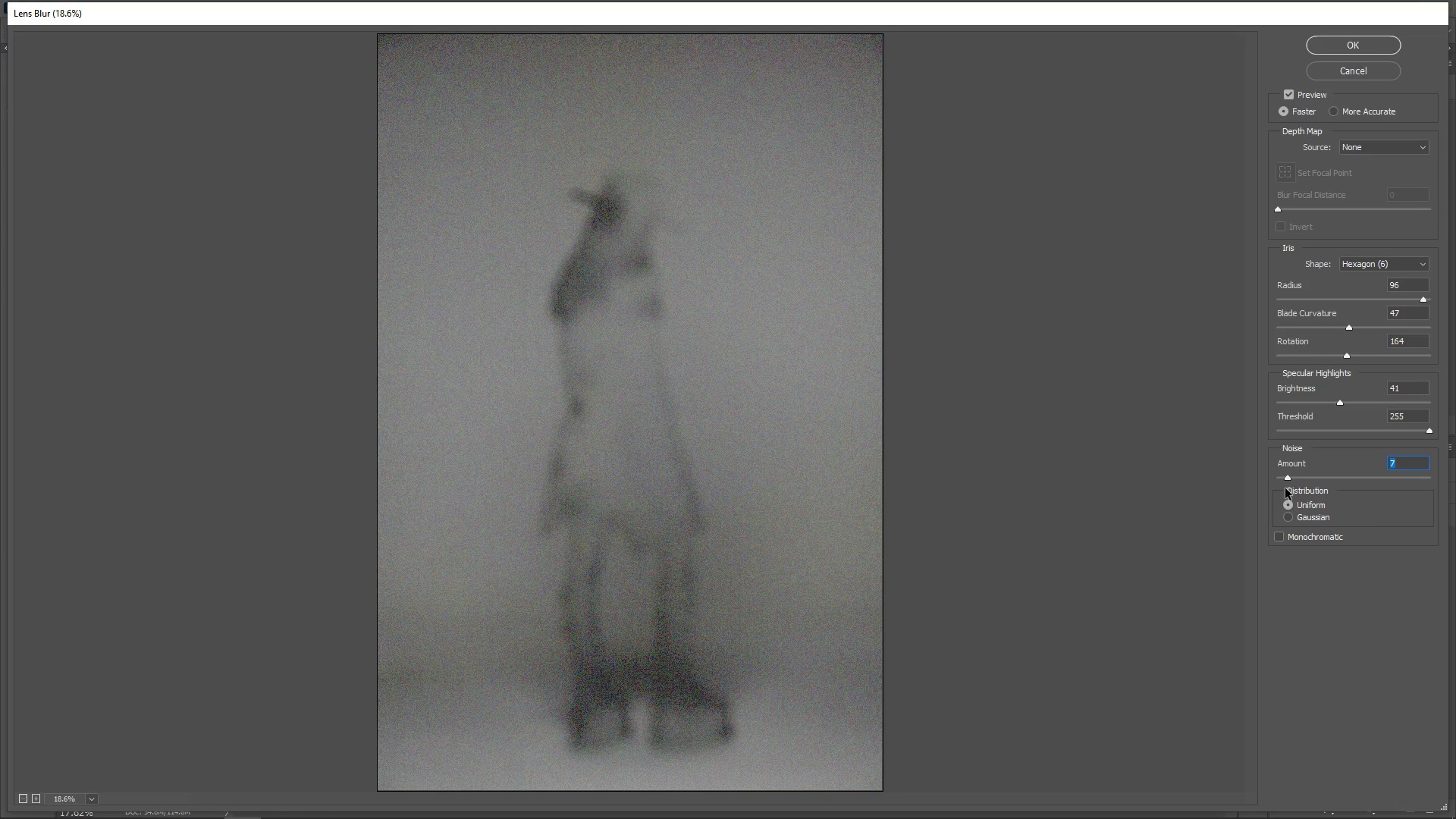 
key(ArrowDown)
 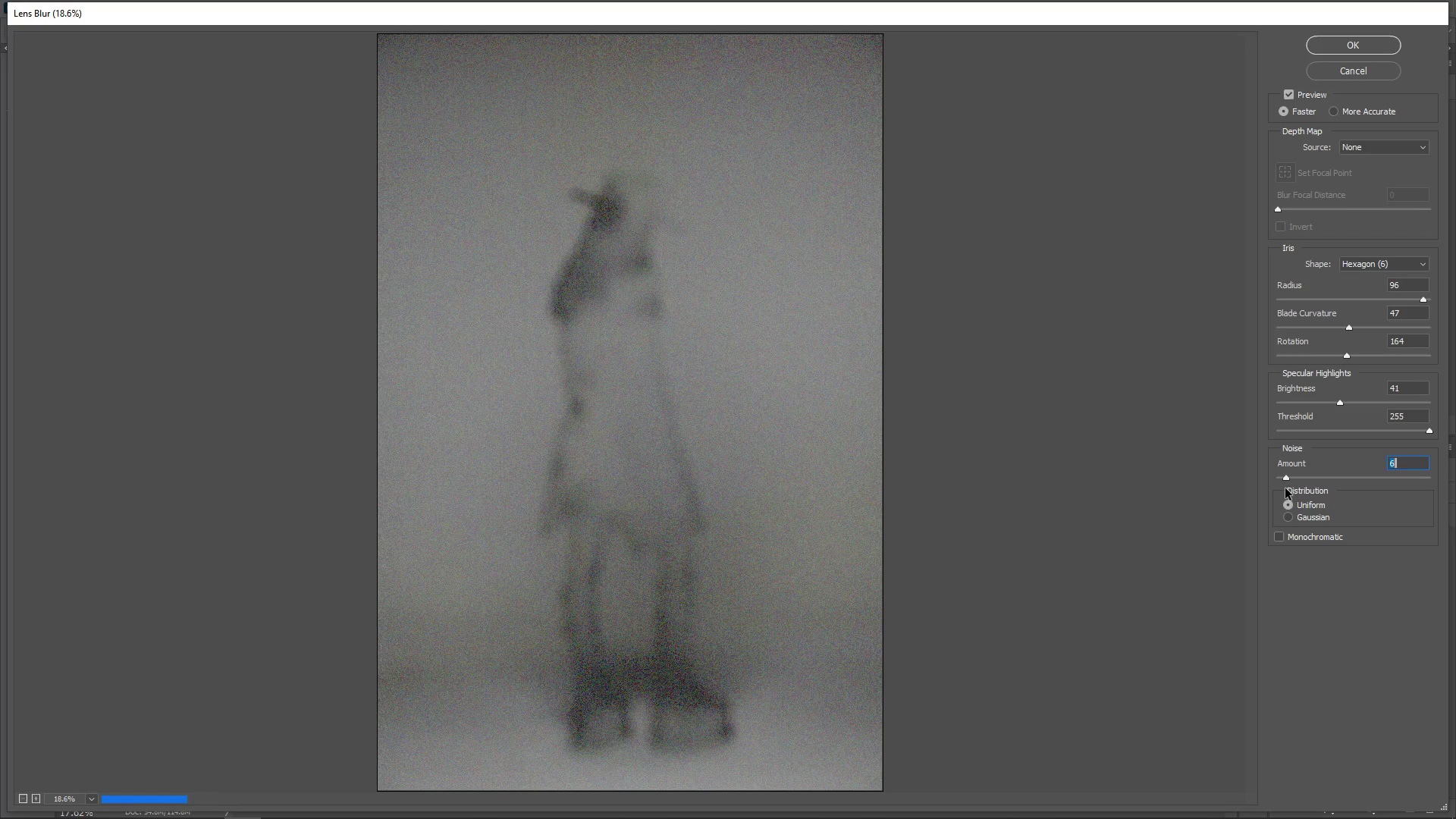 
key(ArrowDown)
 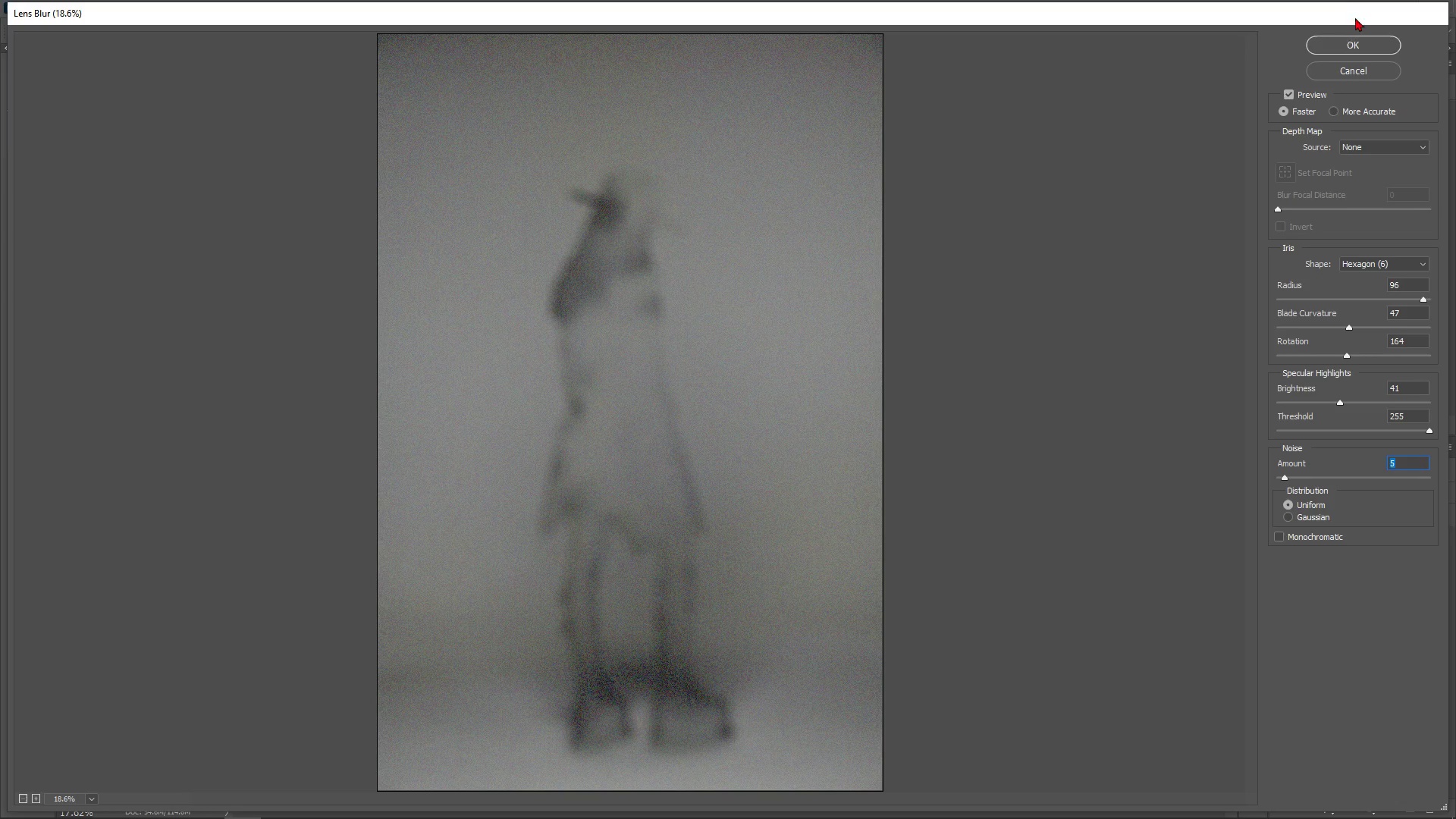 
left_click([1342, 41])
 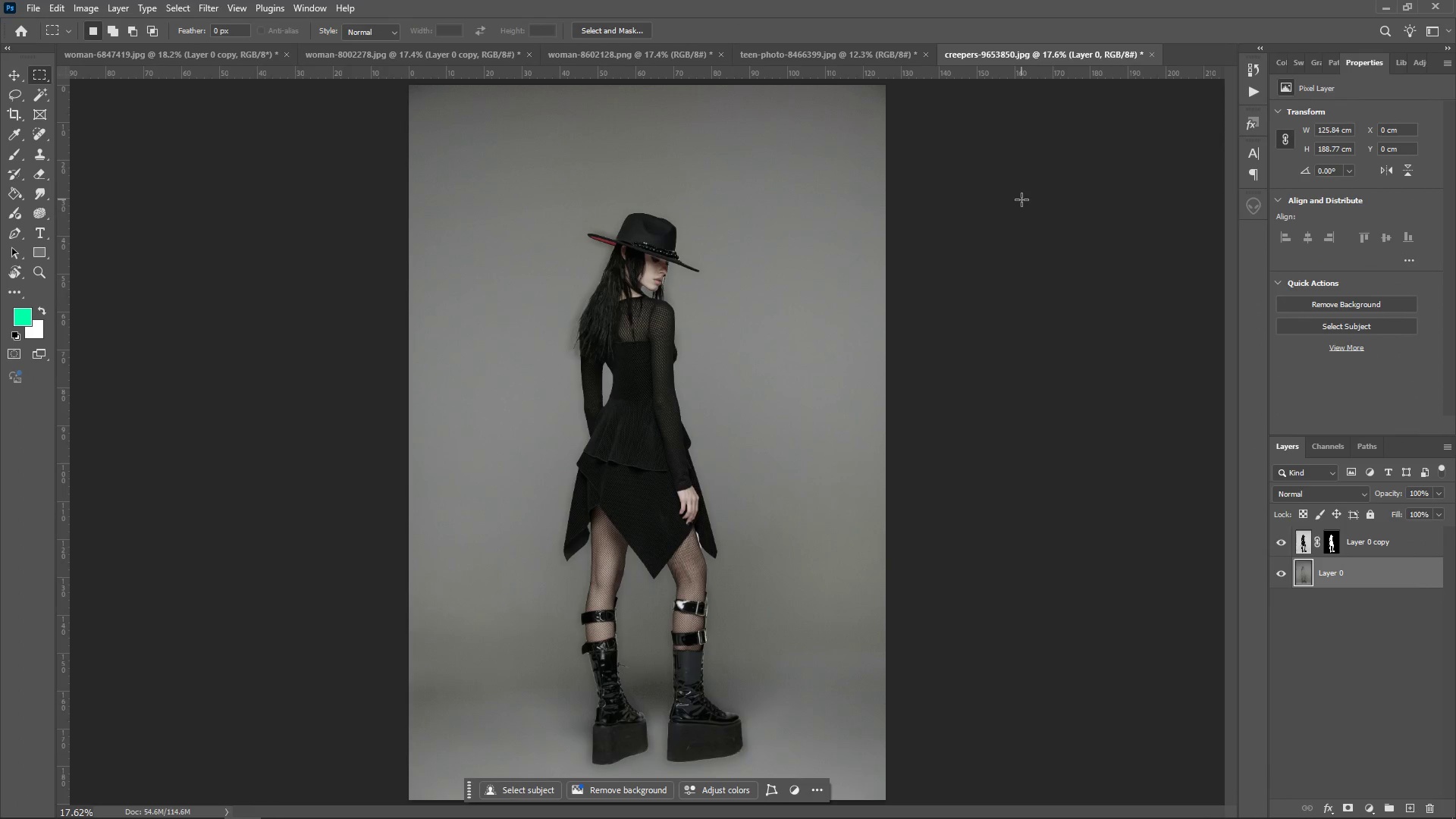 
wait(7.15)
 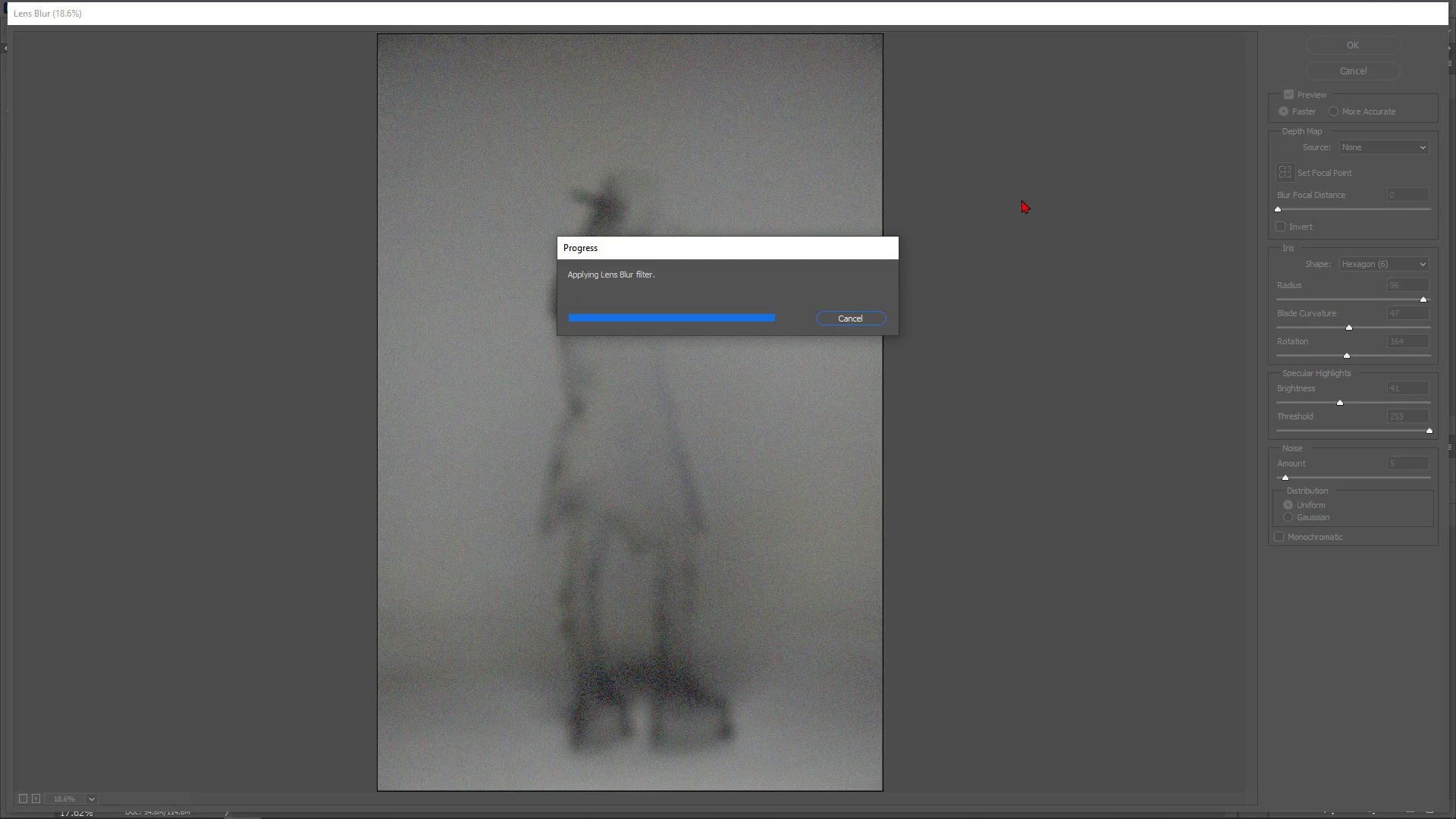 
scroll: coordinate [745, 679], scroll_direction: down, amount: 5.0
 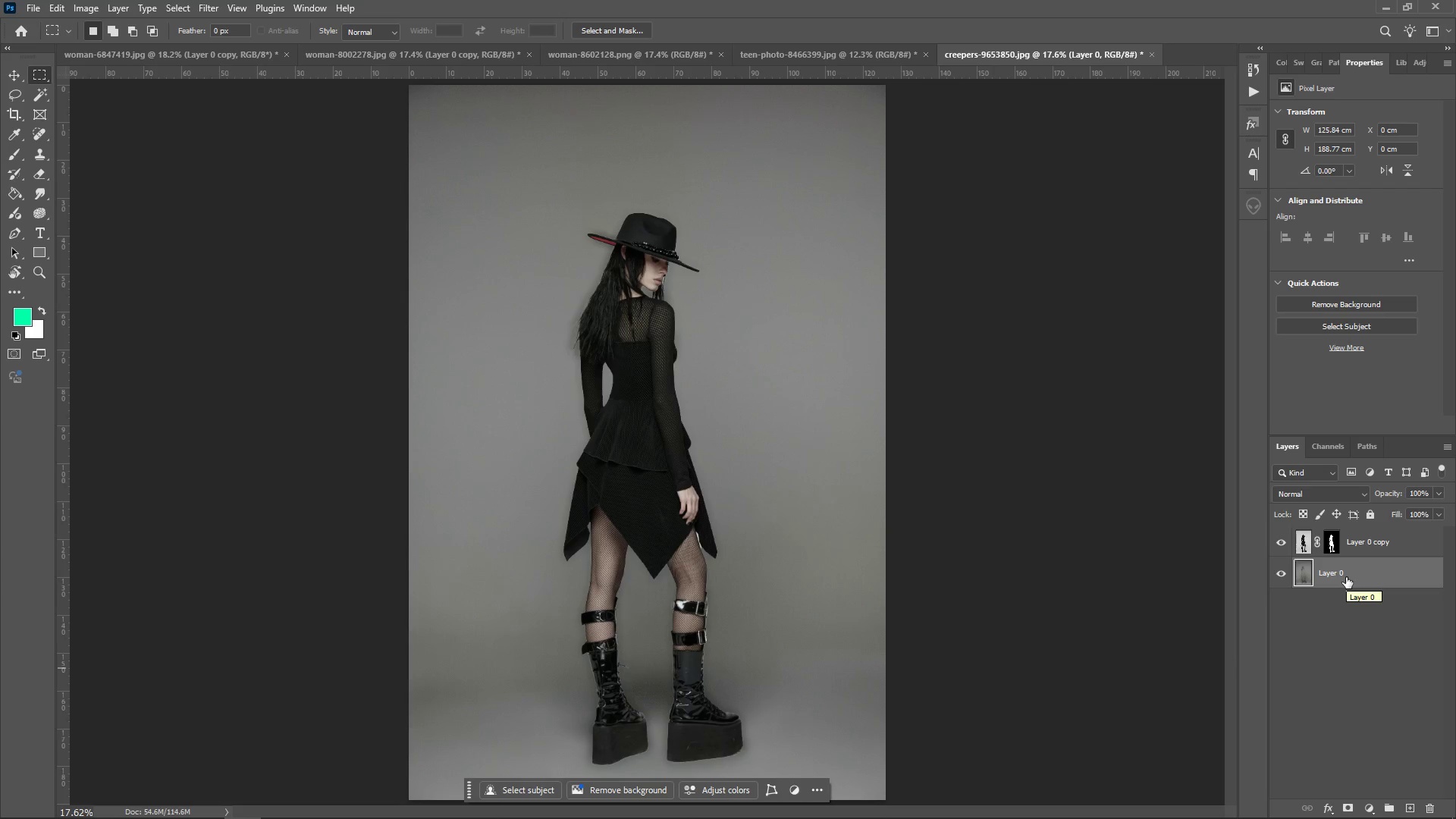 
wait(6.17)
 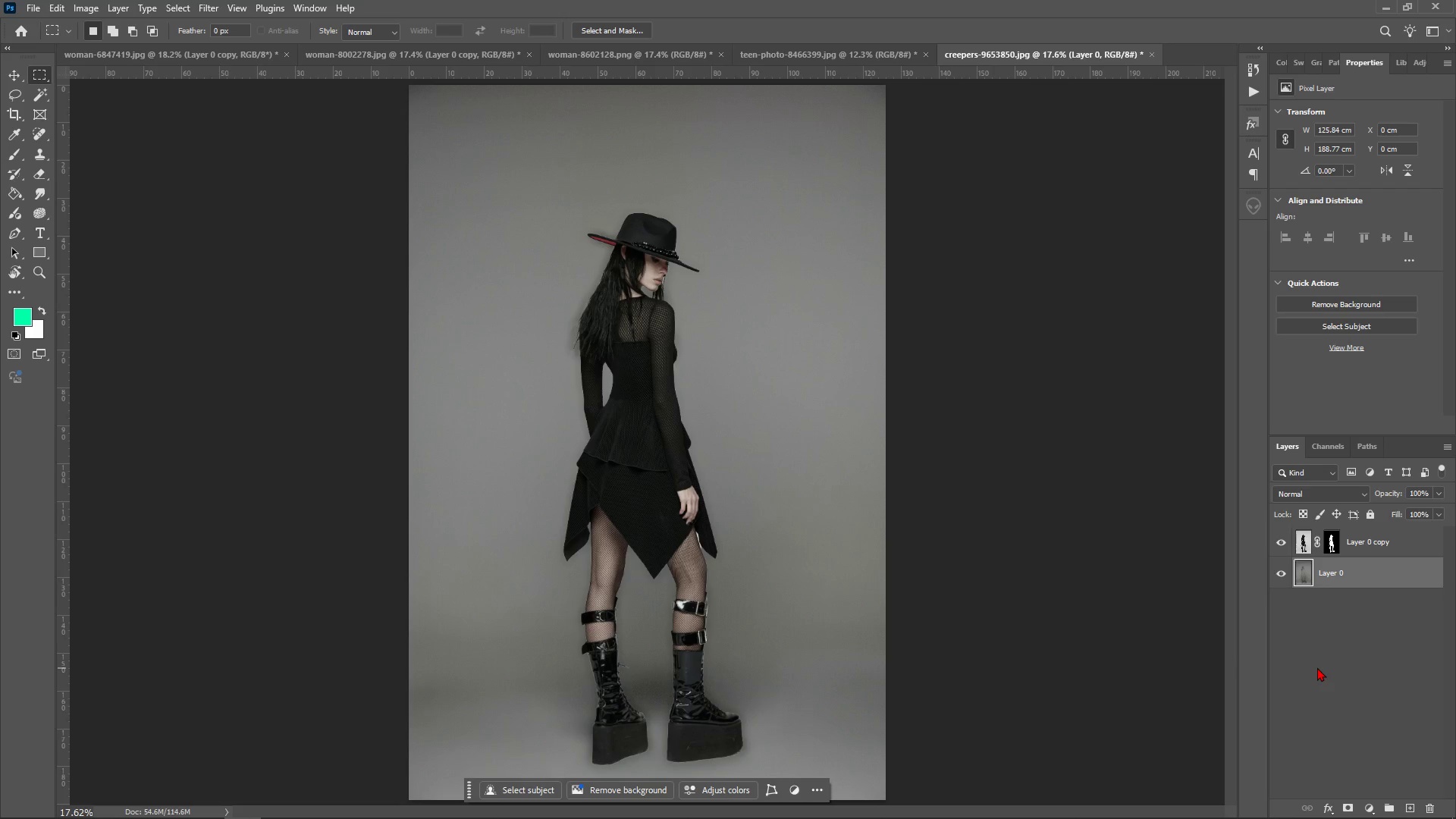 
left_click([77, 2])
 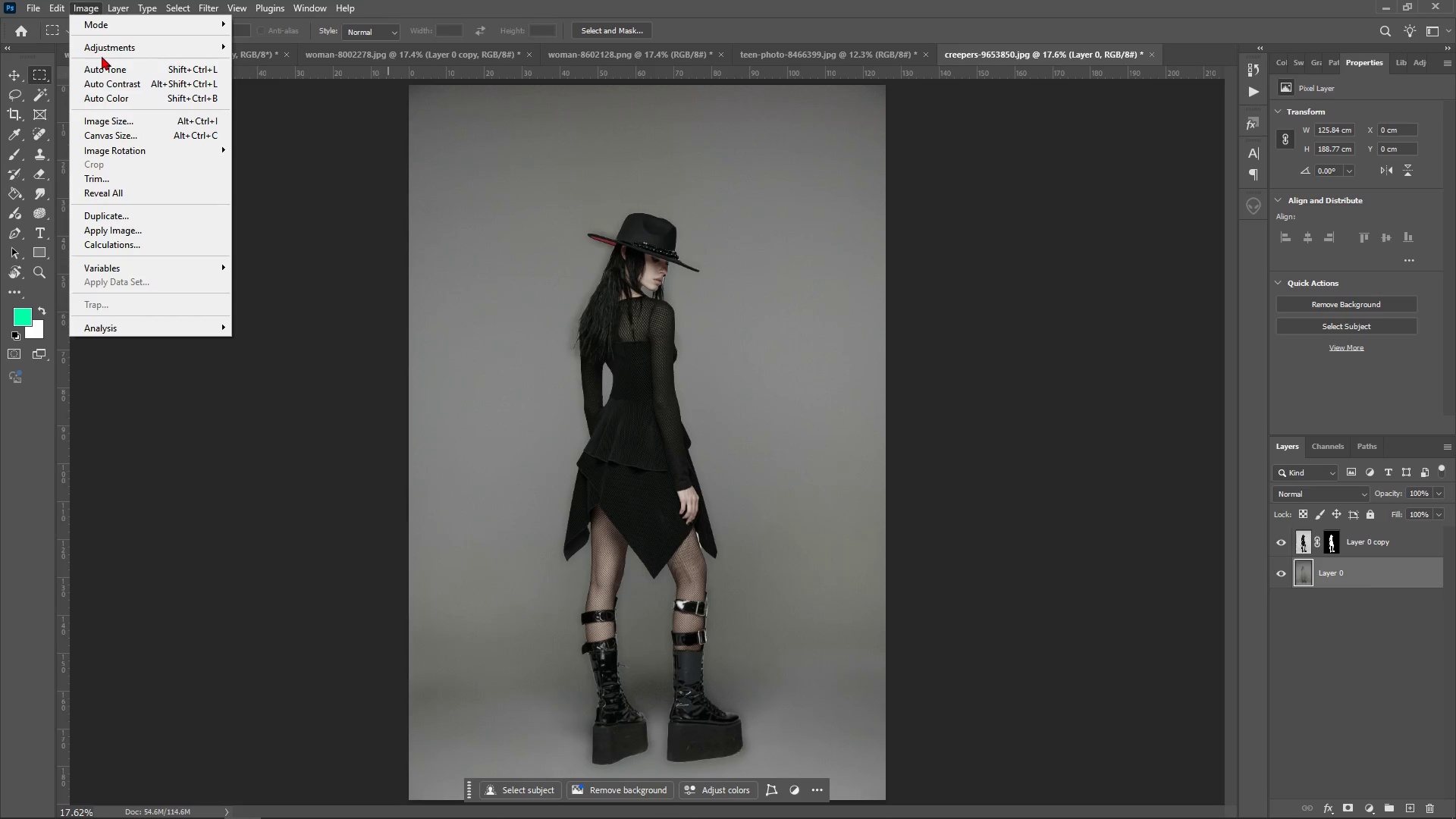 
double_click([102, 56])
 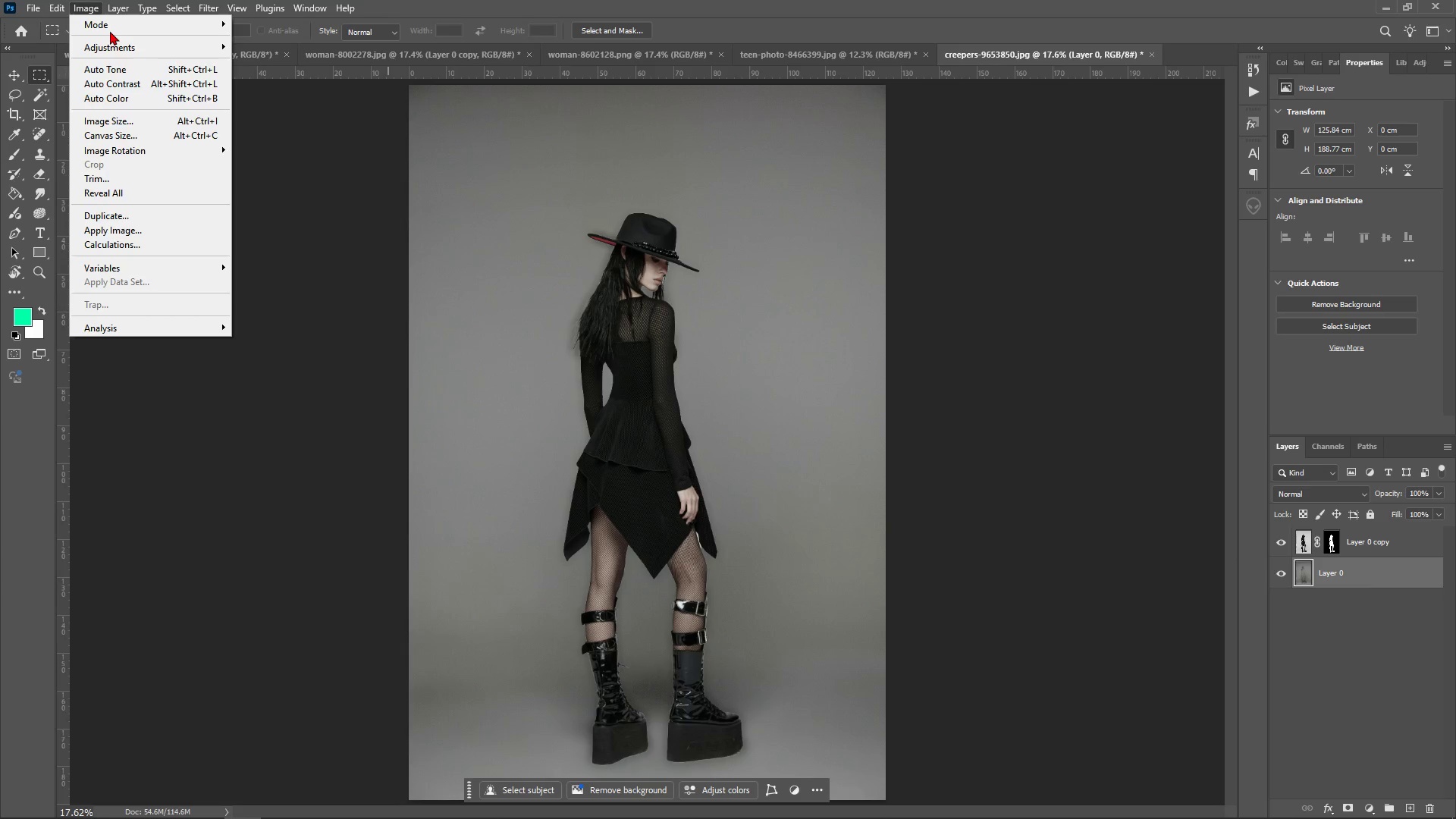 
triple_click([110, 31])
 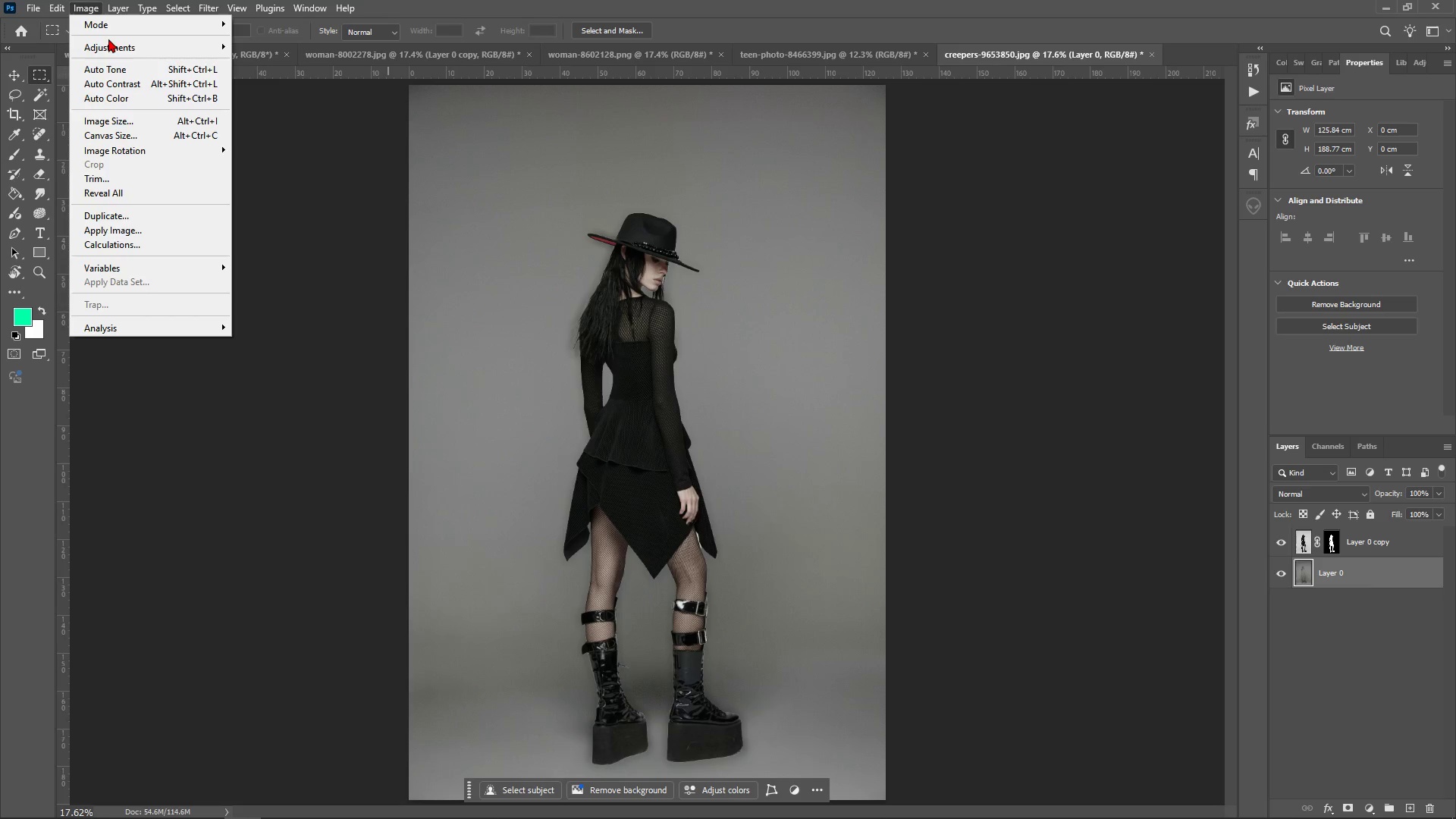 
triple_click([108, 39])
 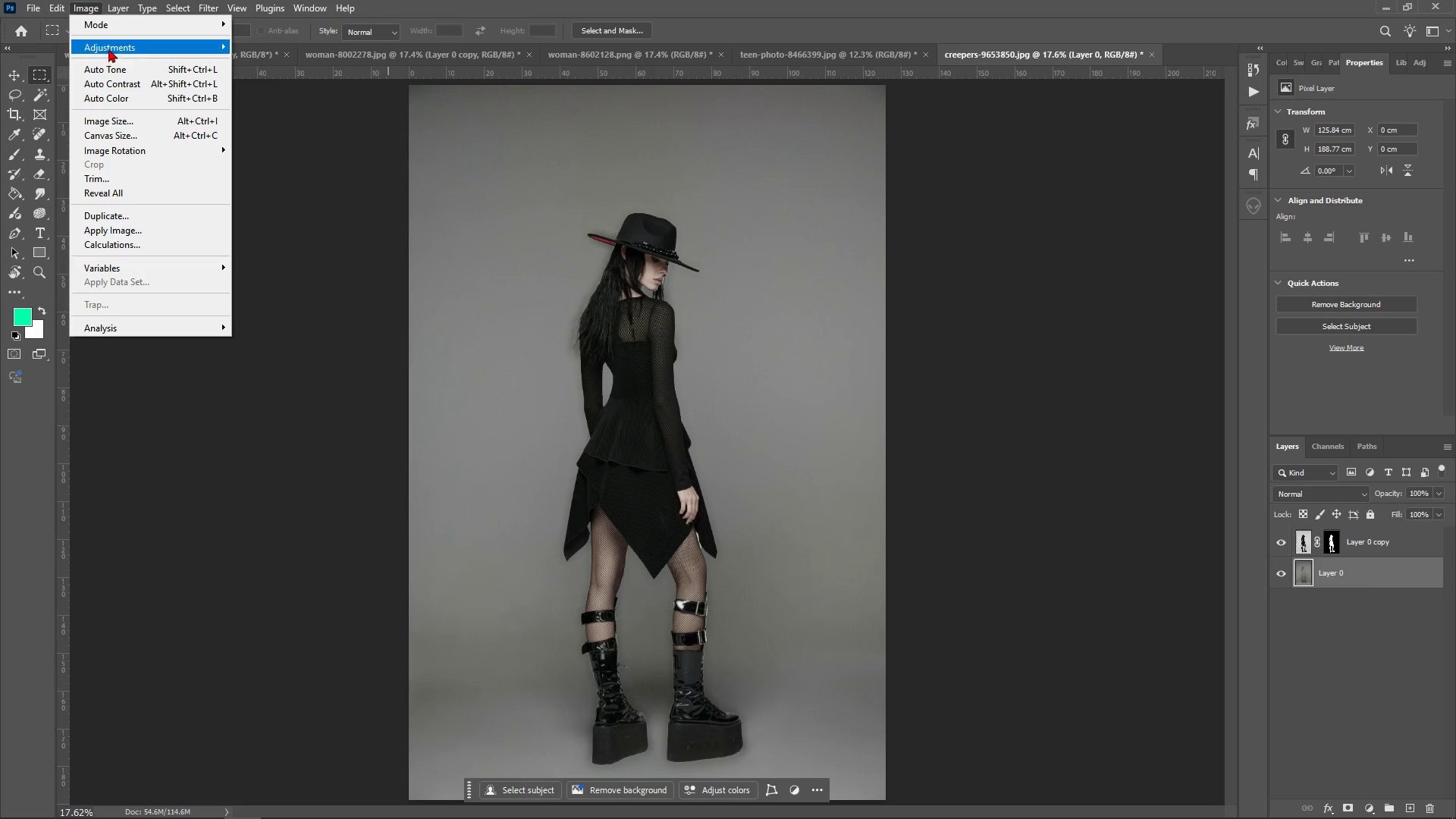 
triple_click([108, 47])
 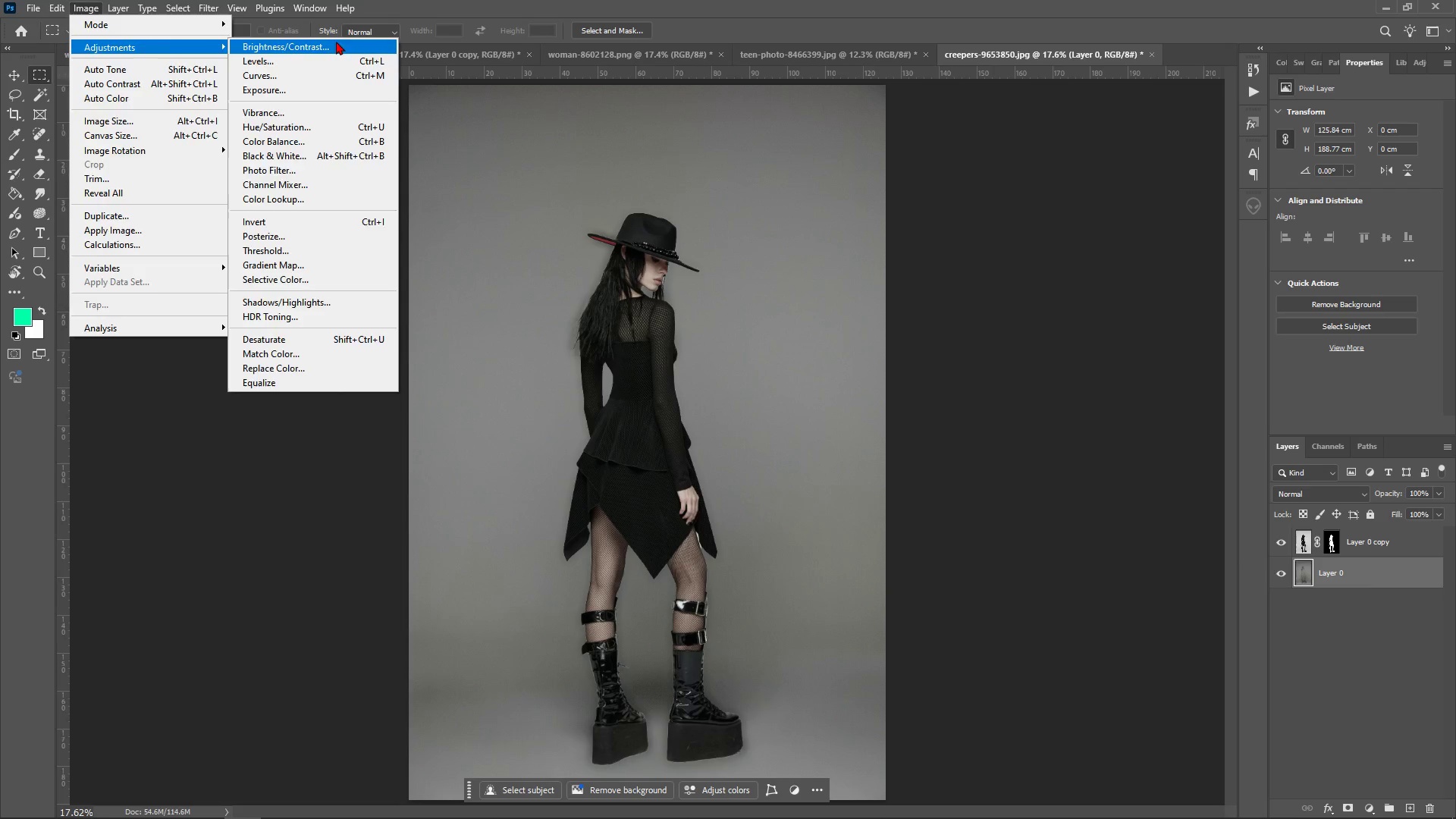 
left_click([336, 41])
 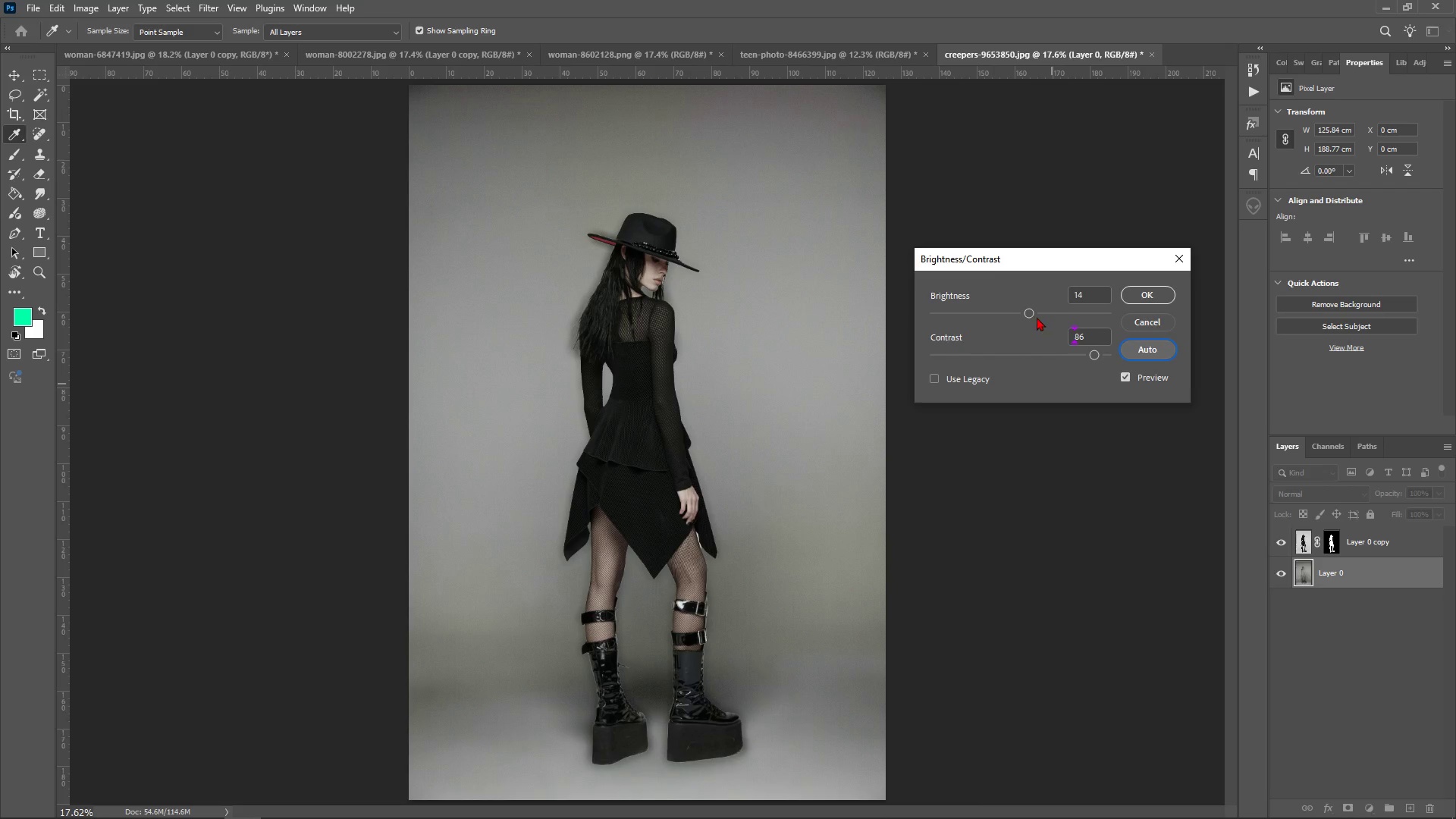 
left_click_drag(start_coordinate=[1032, 310], to_coordinate=[1069, 323])
 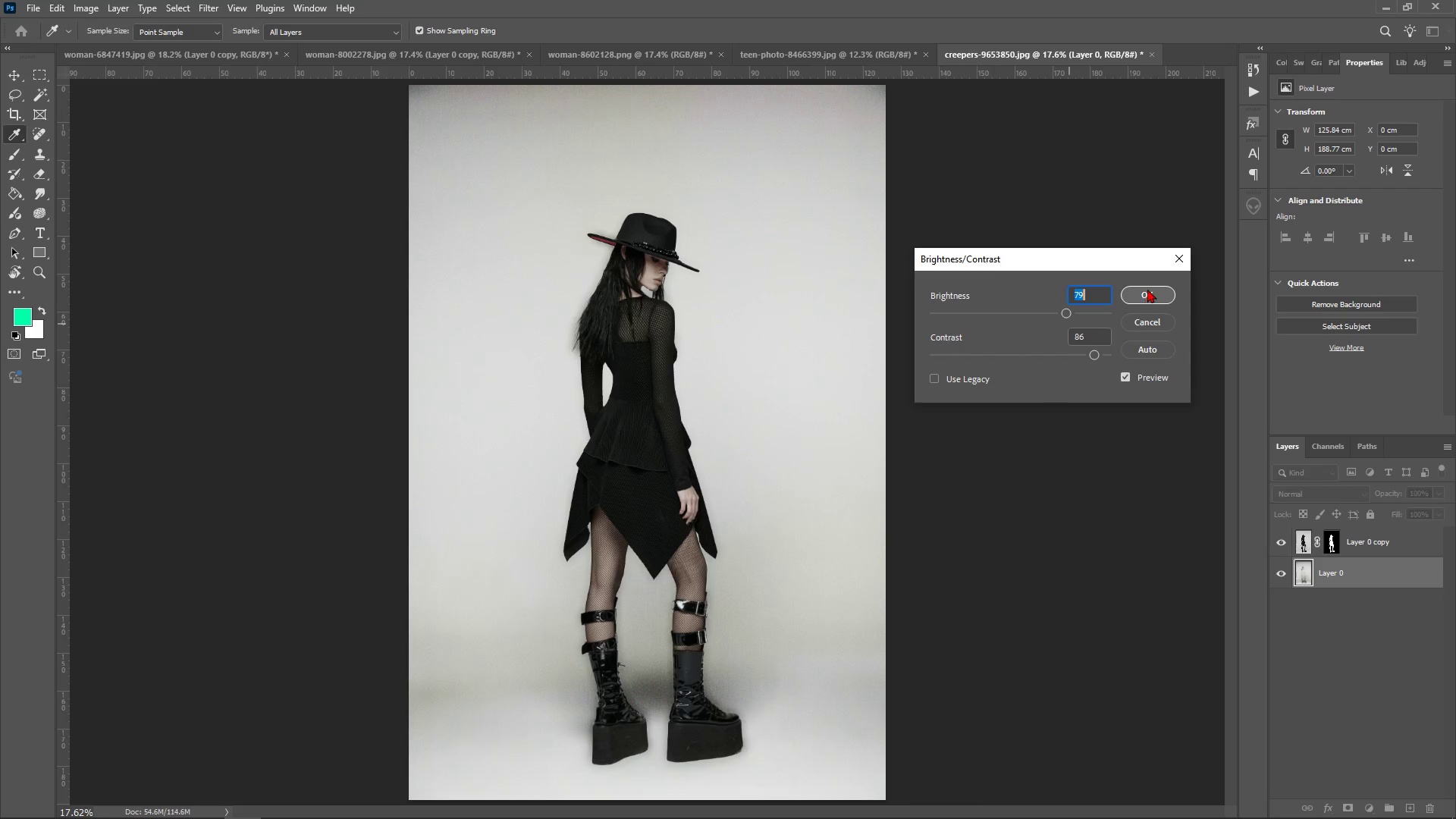 
left_click([1147, 289])
 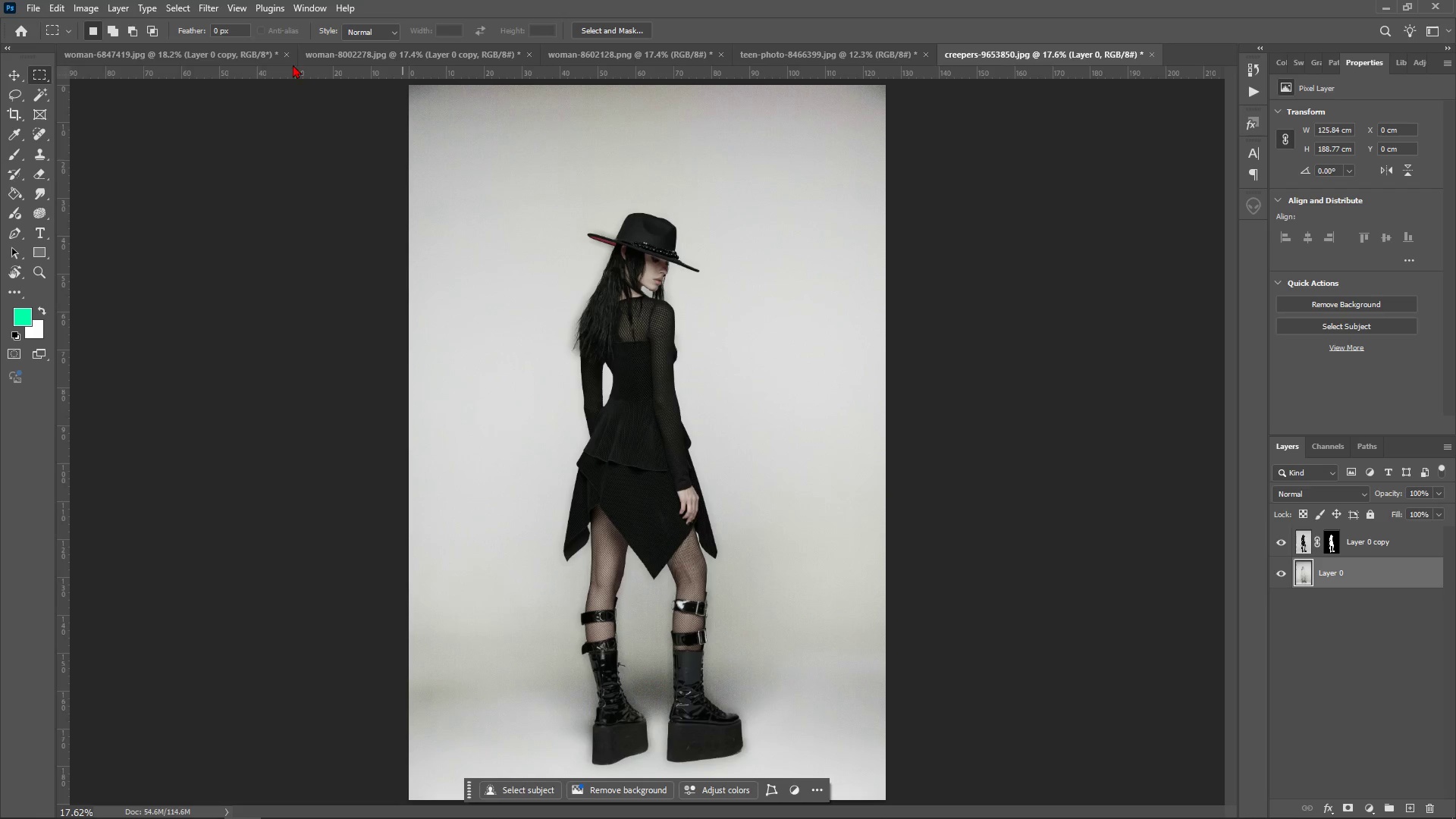 
wait(5.3)
 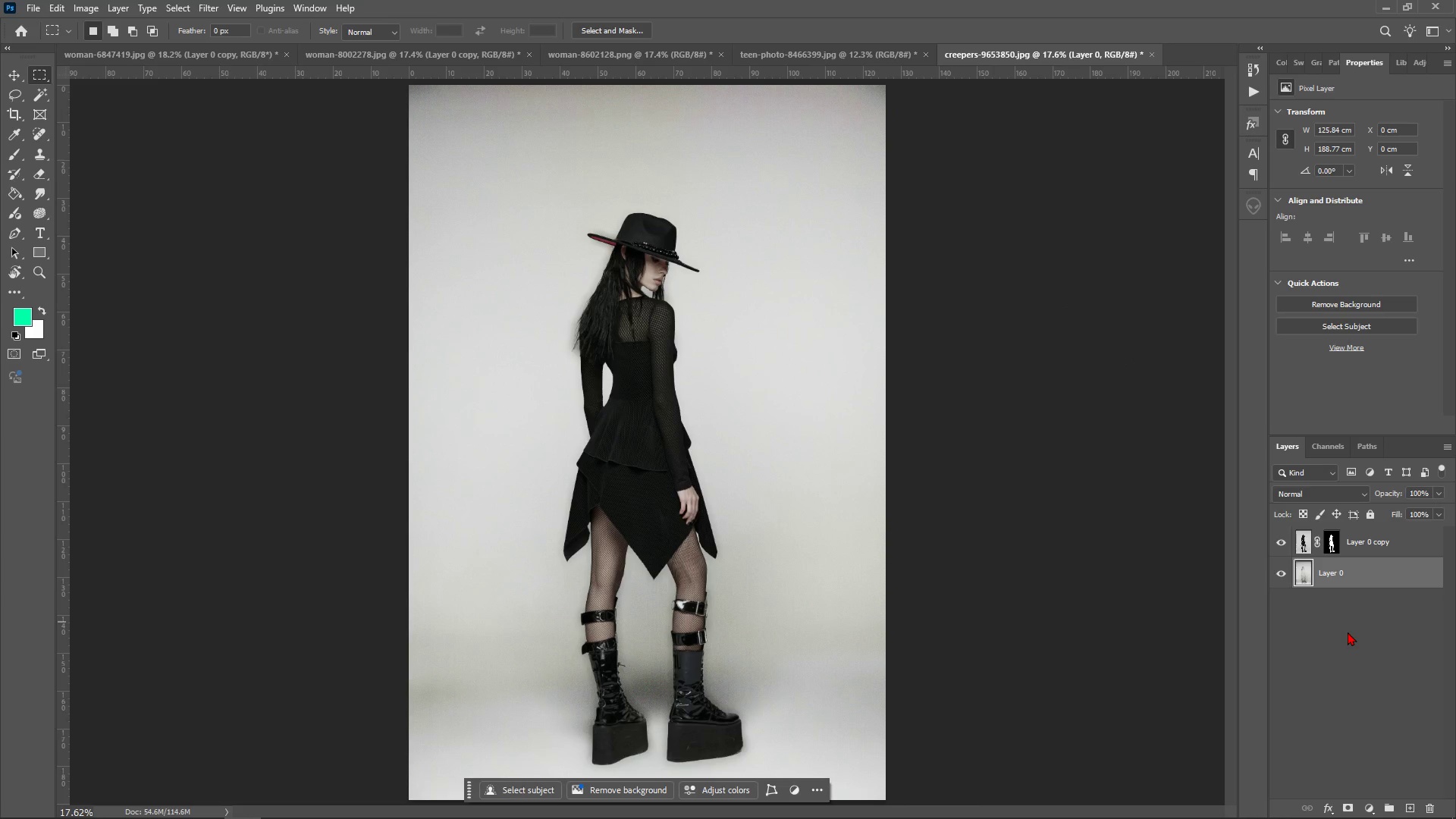 
left_click_drag(start_coordinate=[83, 6], to_coordinate=[89, 6])
 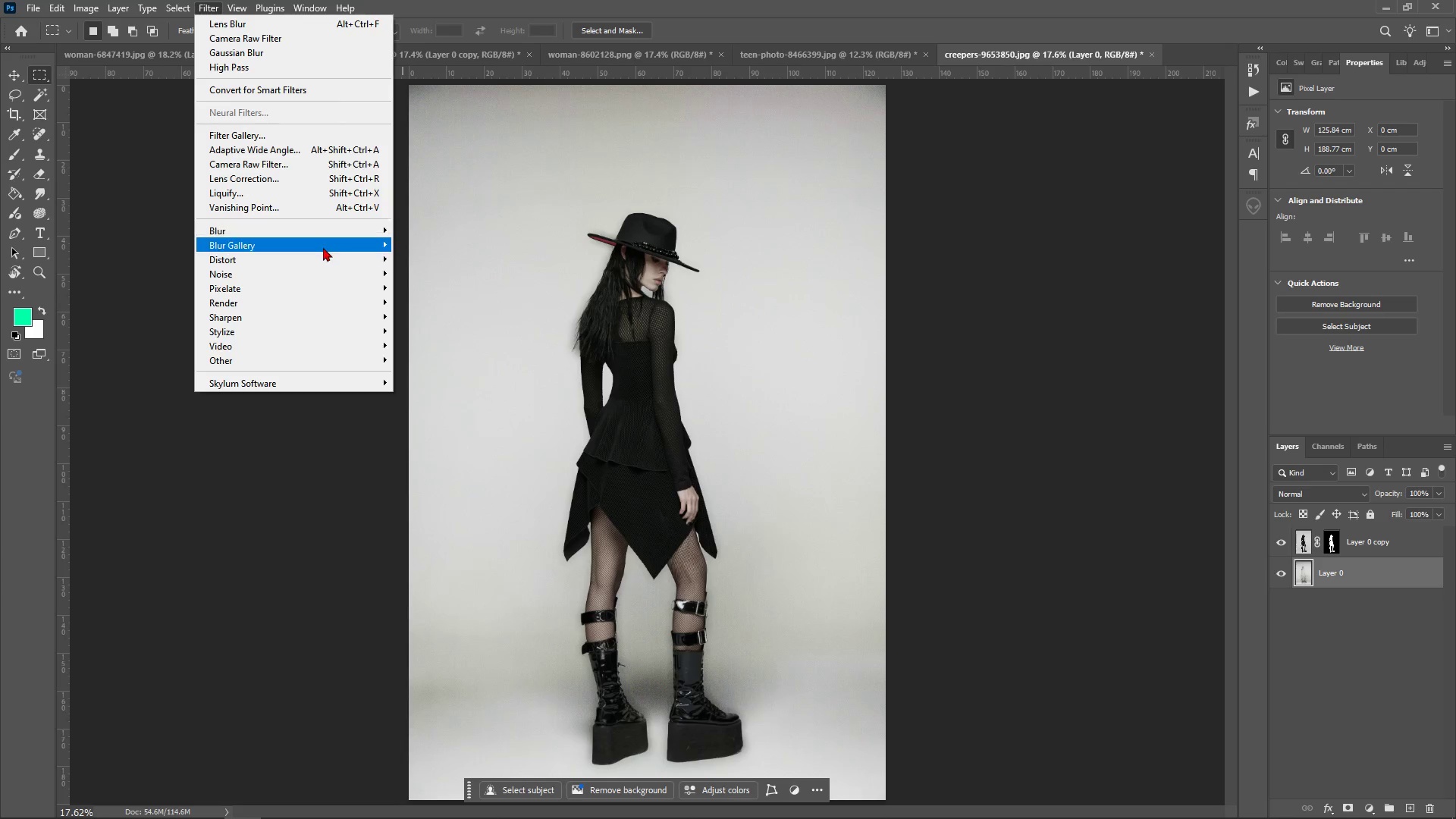 
left_click([318, 222])
 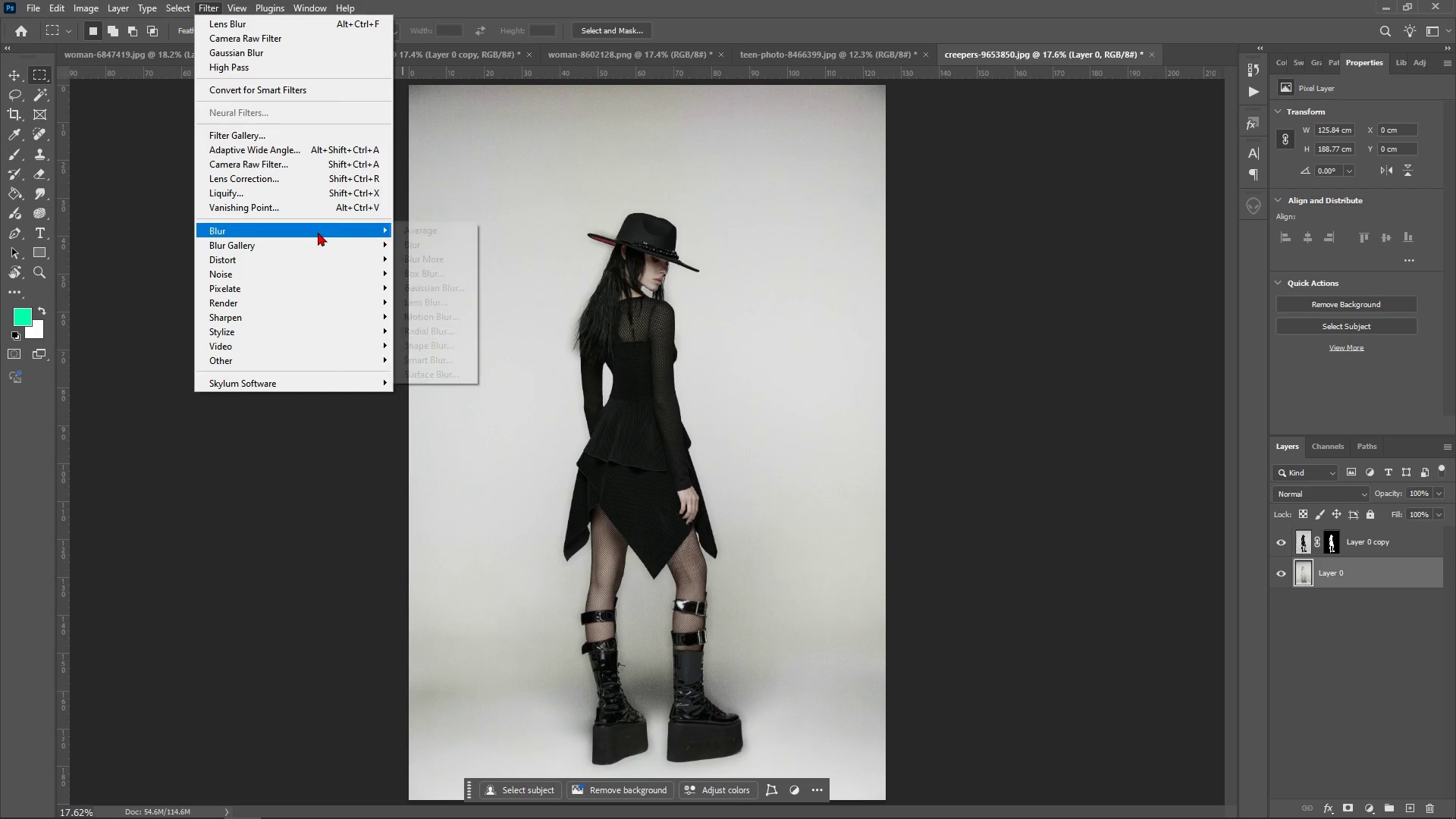 
double_click([318, 232])
 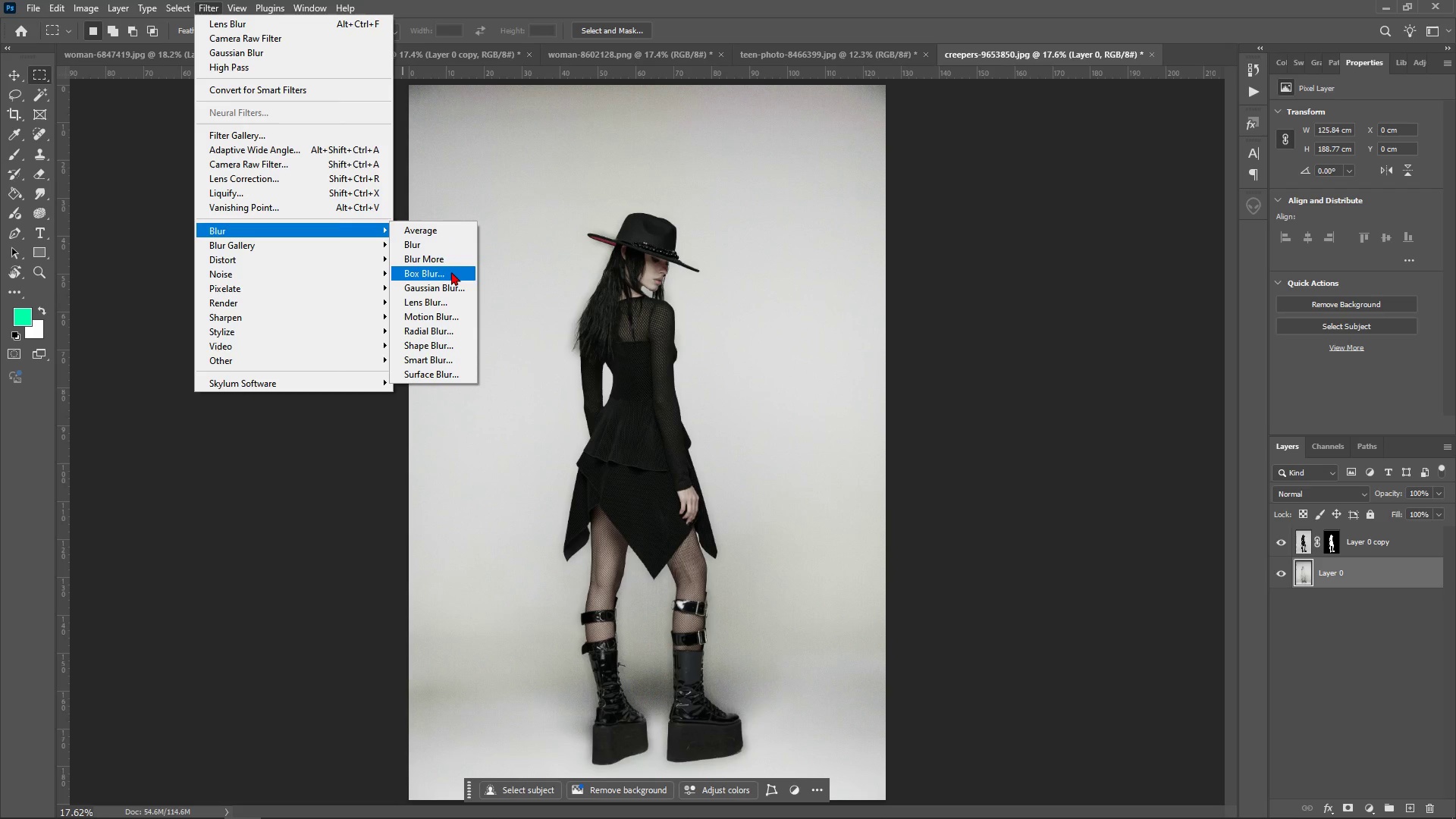 
left_click([443, 284])
 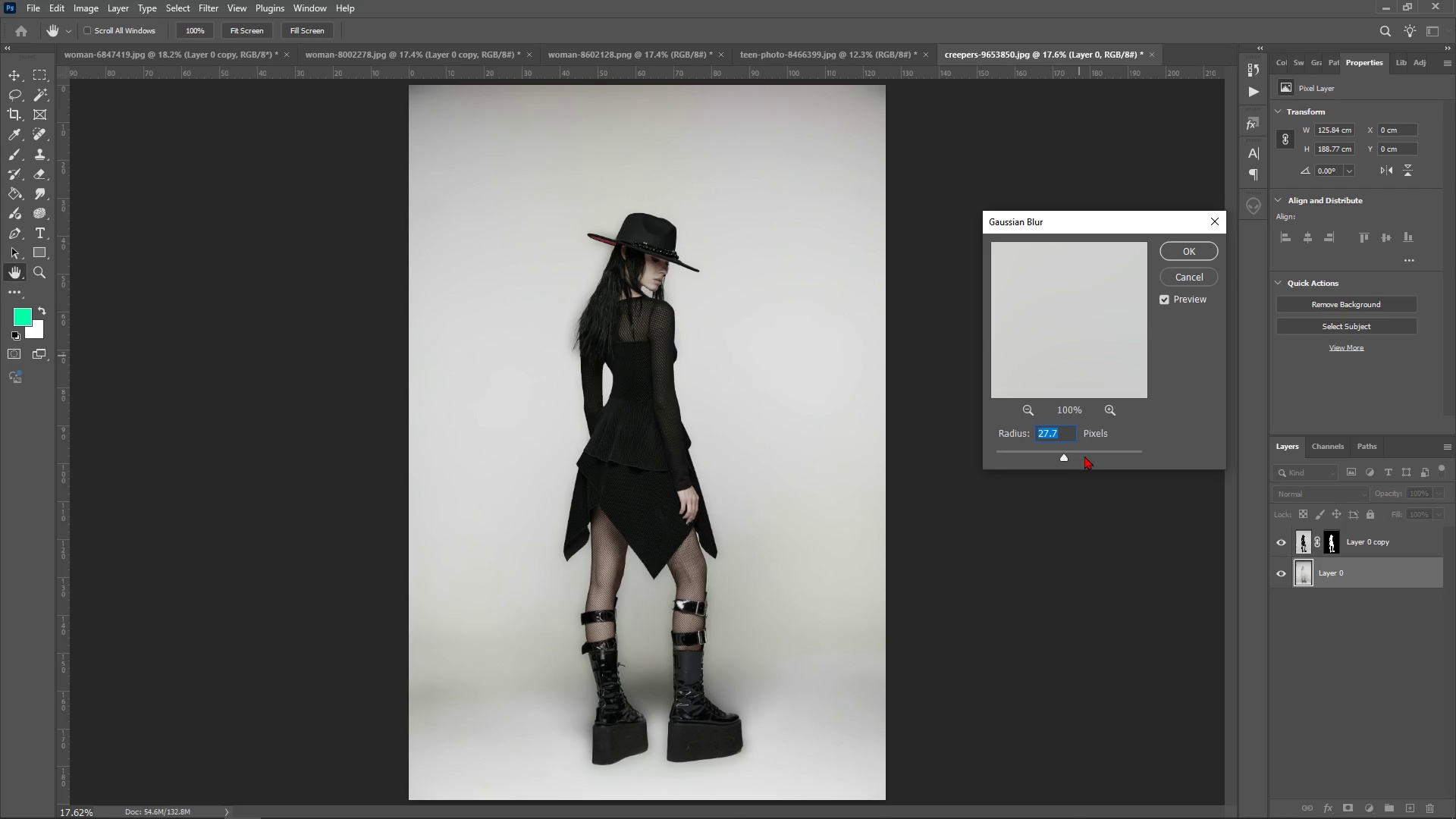 
left_click([1028, 456])
 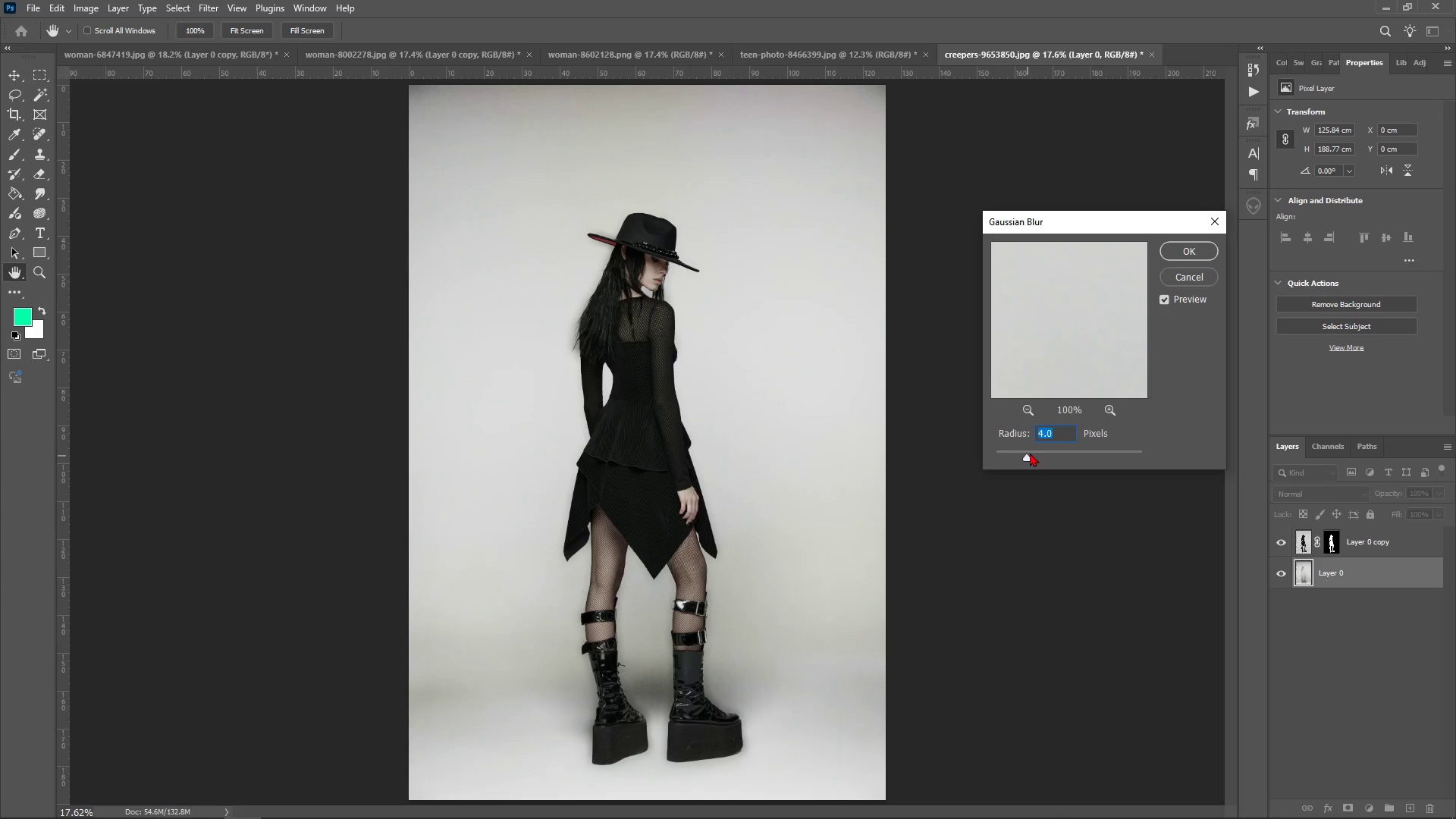 
left_click_drag(start_coordinate=[1030, 453], to_coordinate=[1086, 472])
 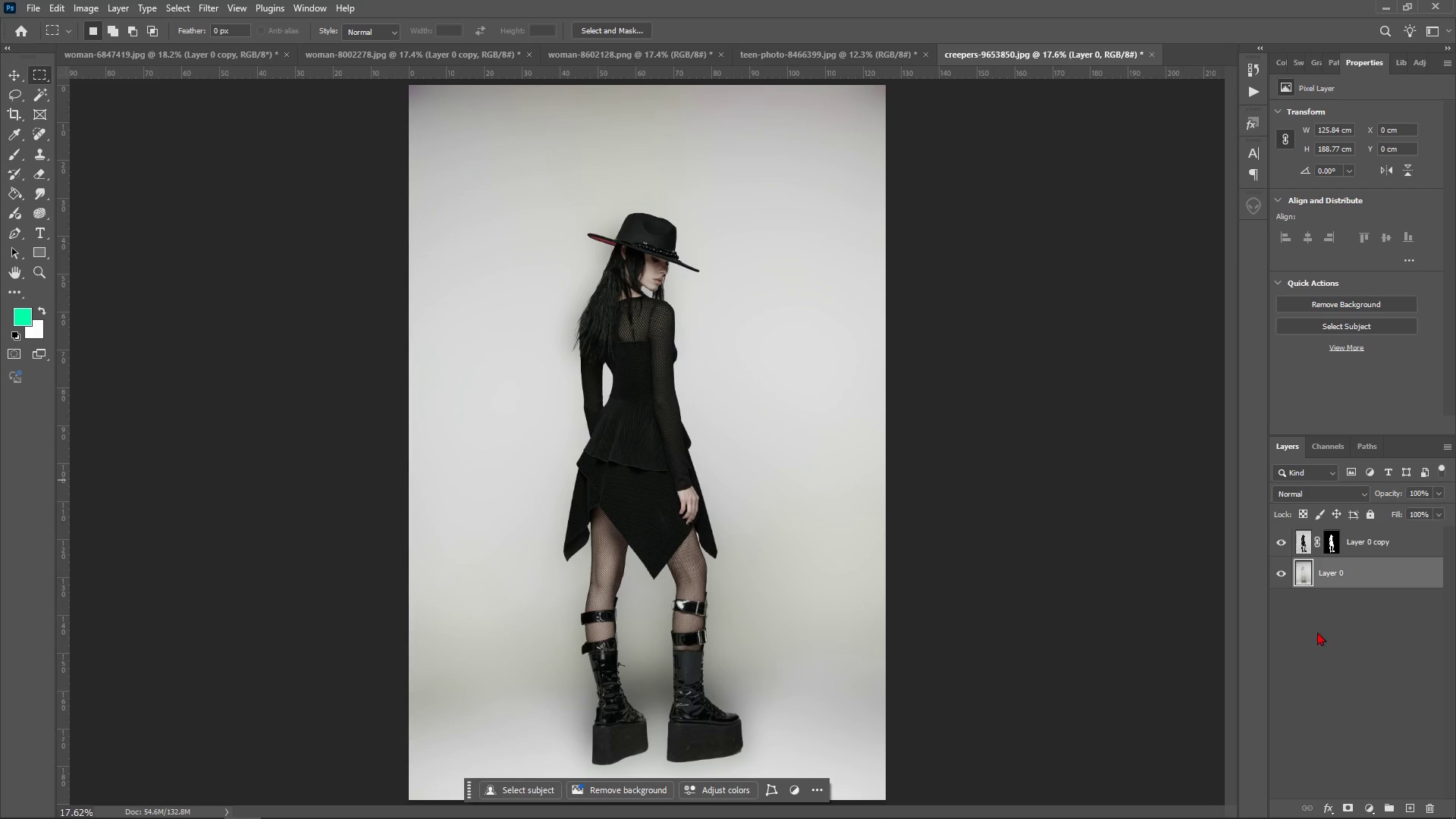 
left_click([1337, 659])
 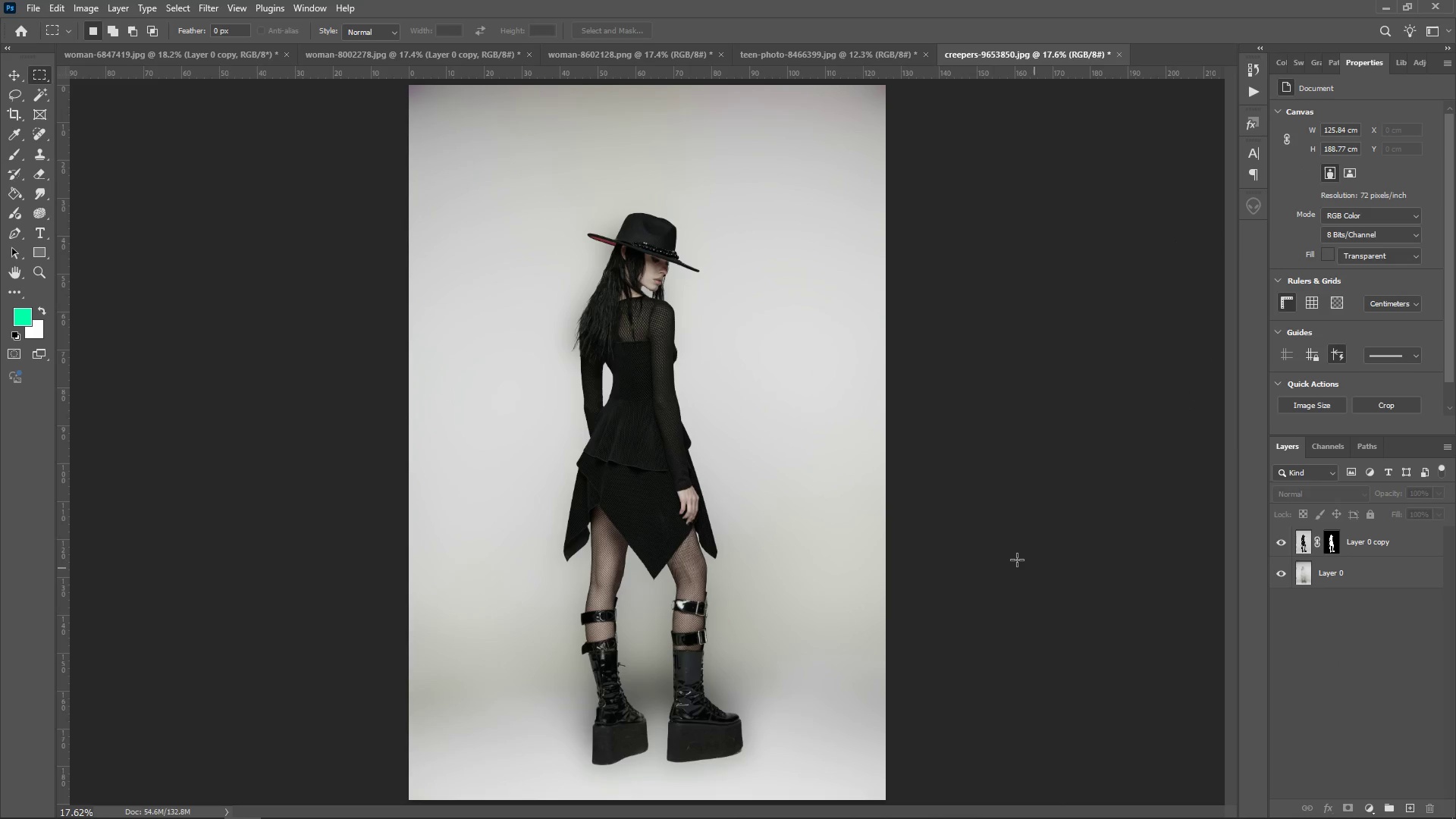 
scroll: coordinate [837, 442], scroll_direction: down, amount: 6.0
 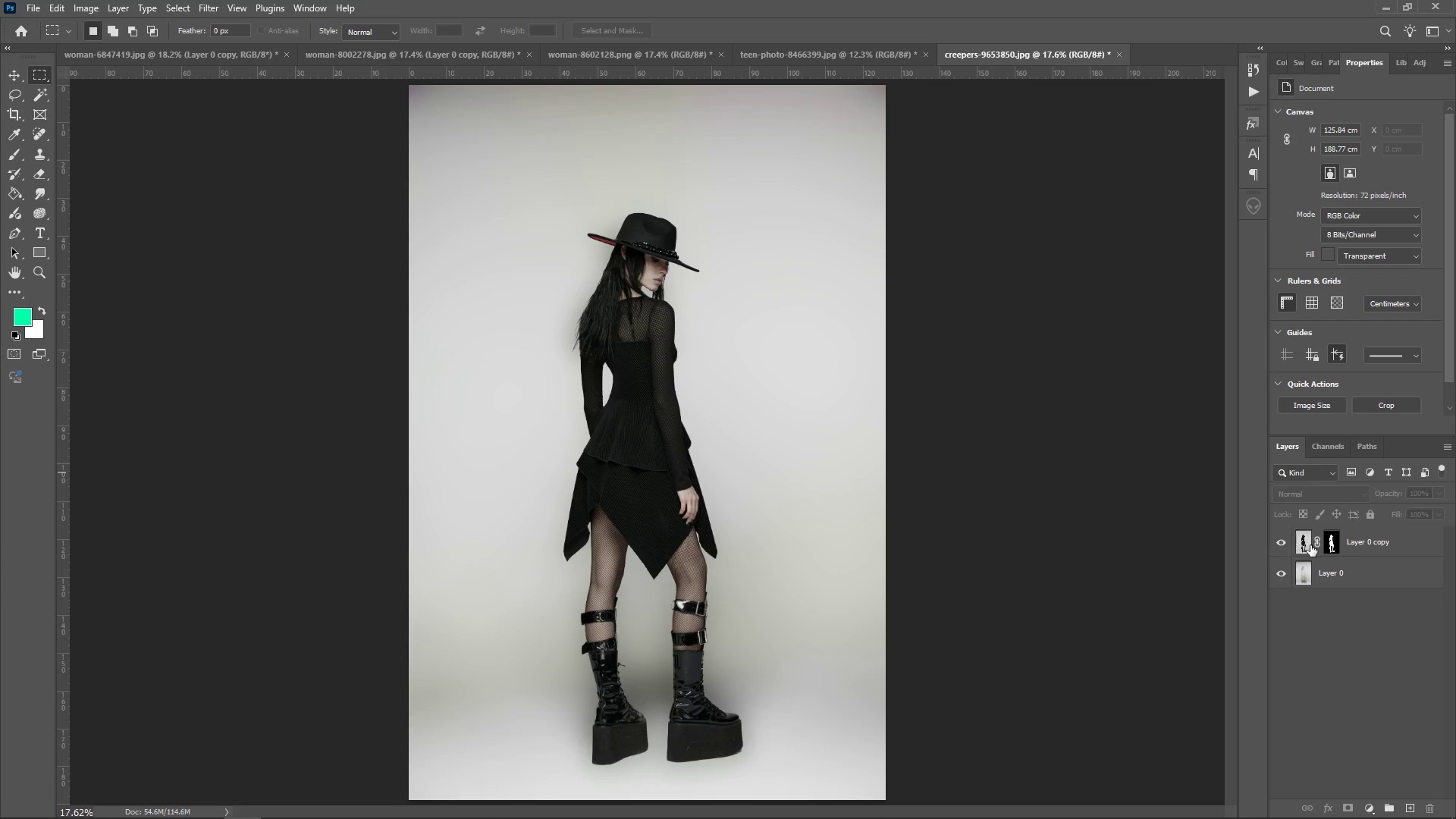 
left_click([1298, 543])
 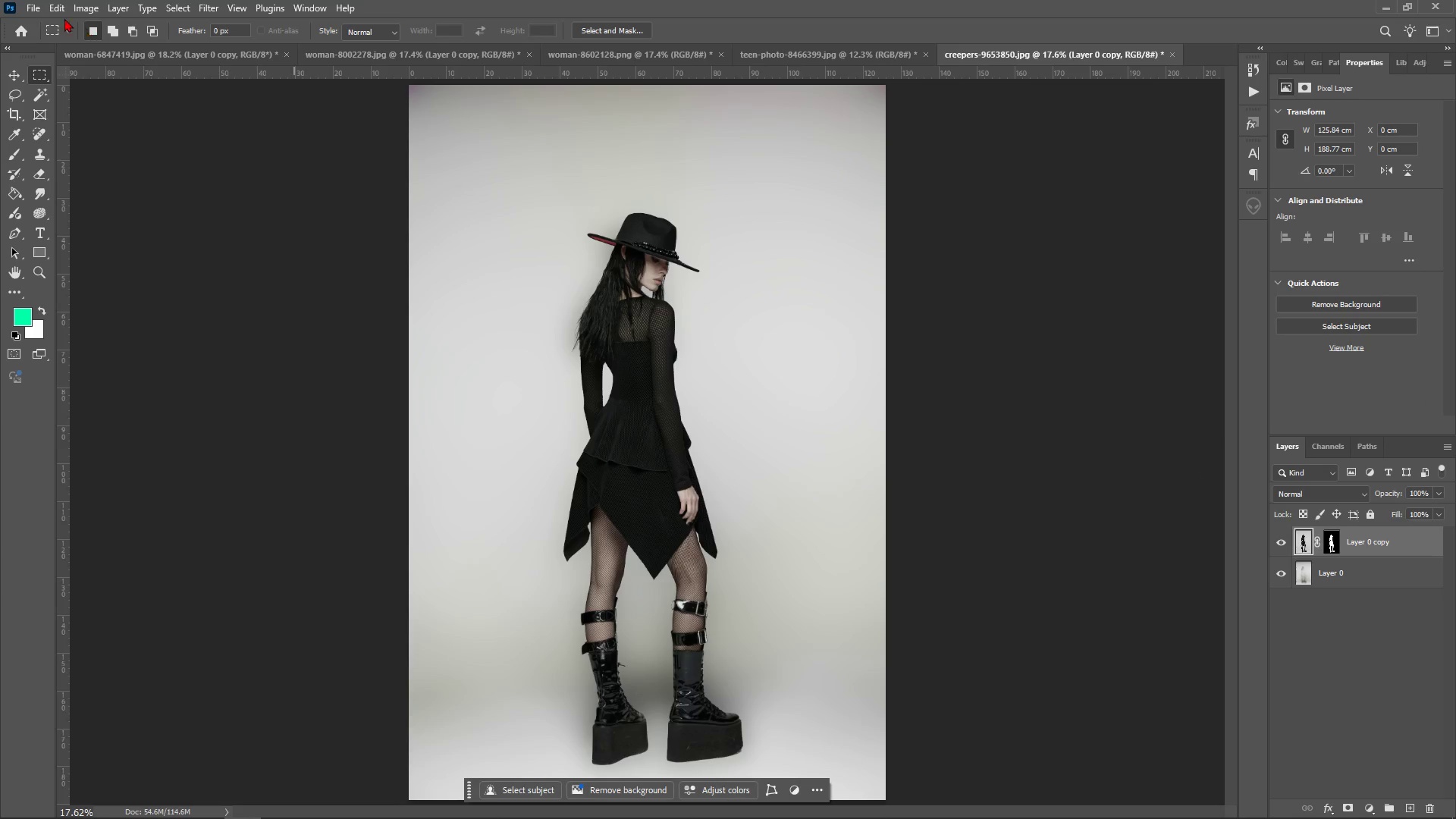 
left_click([80, 5])
 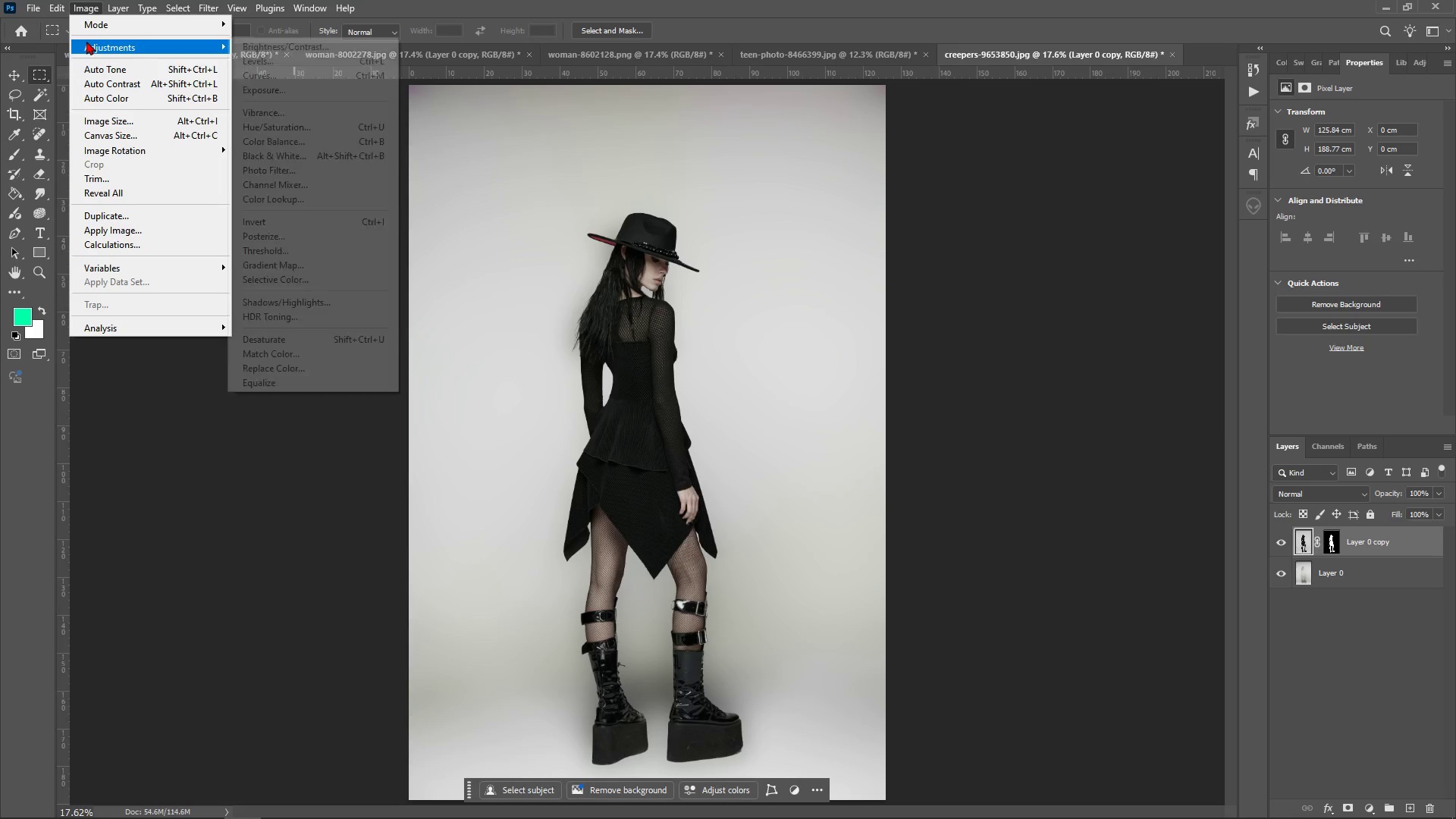 
double_click([86, 41])
 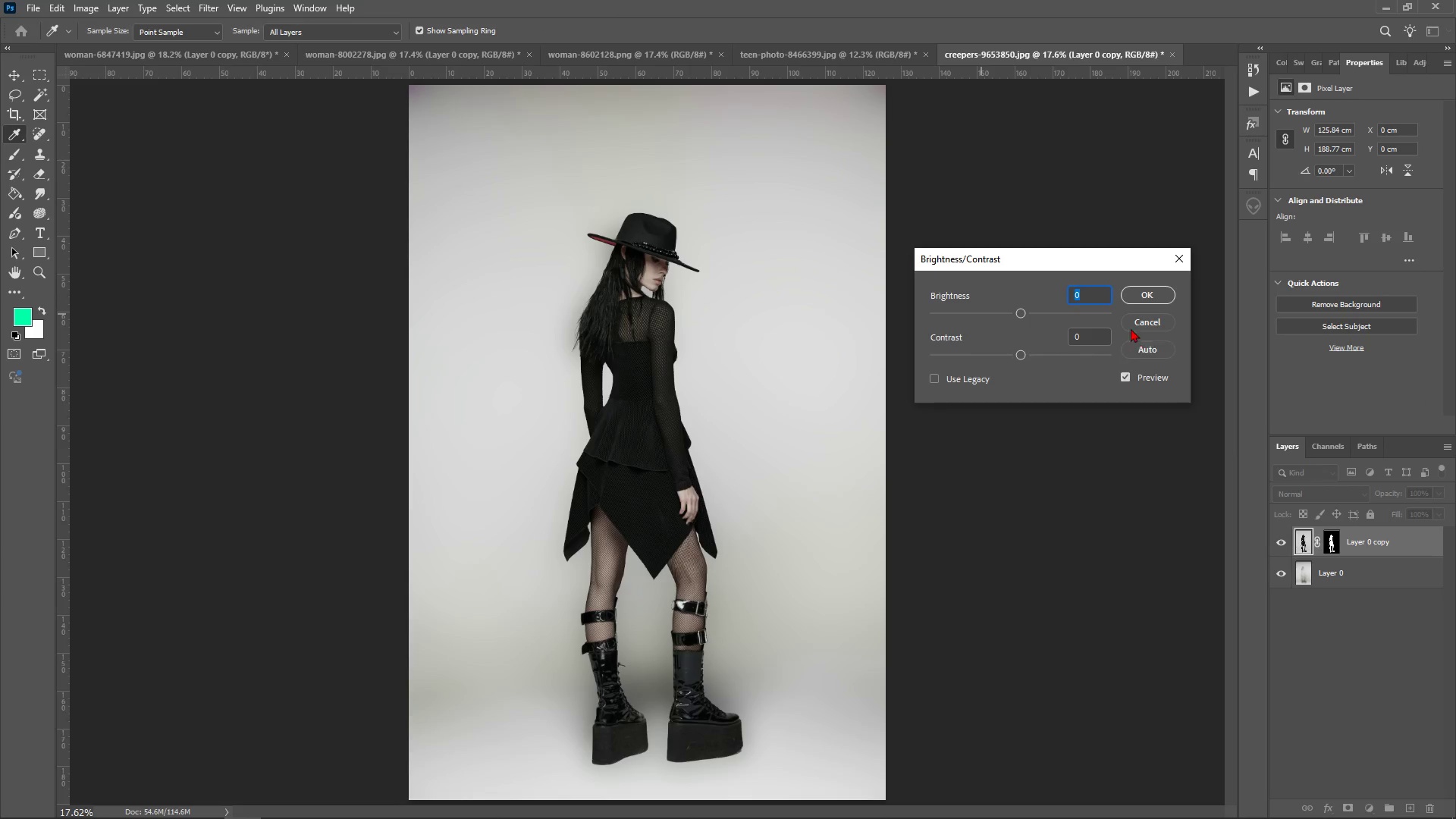 
double_click([1131, 350])
 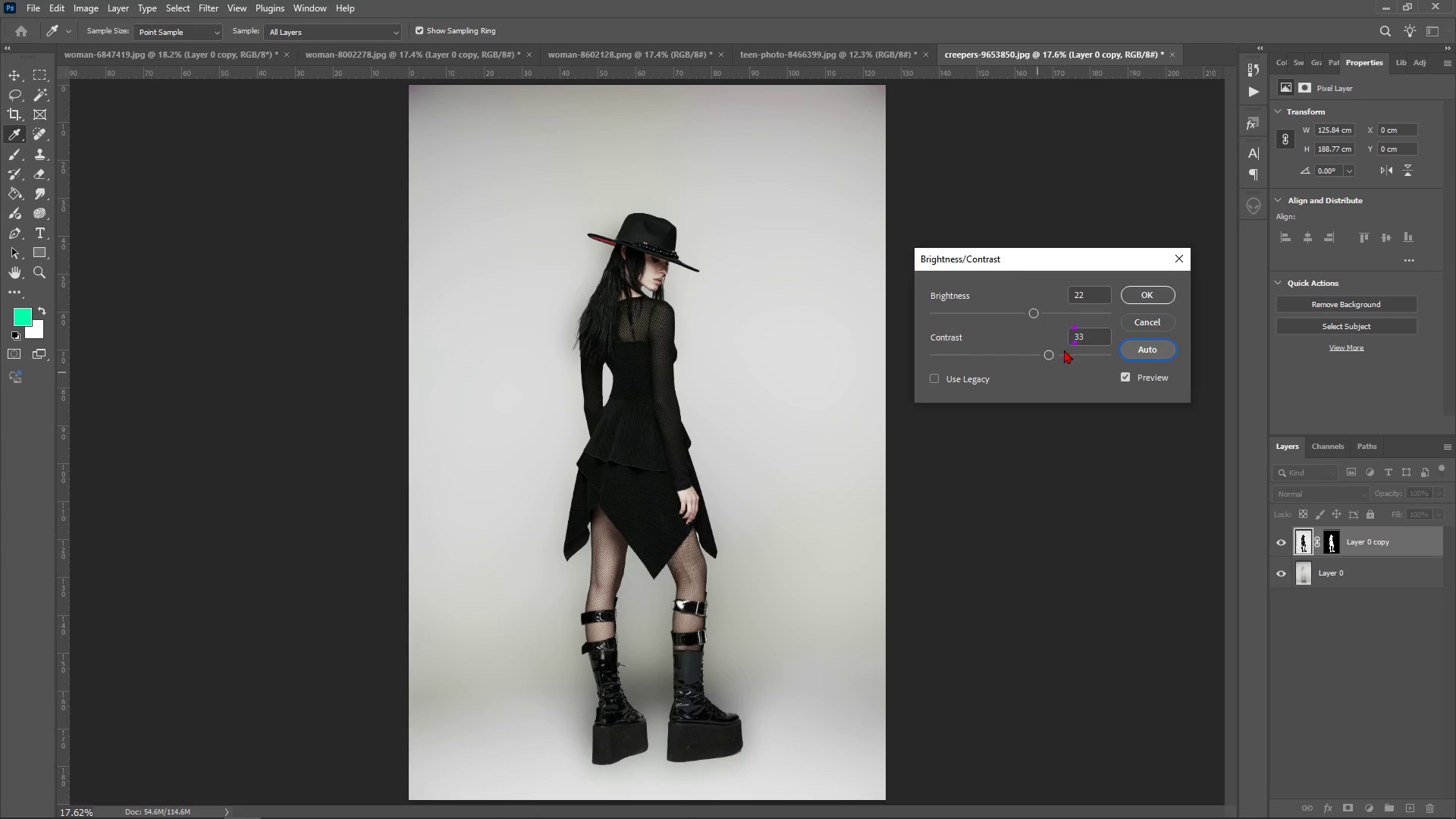 
left_click_drag(start_coordinate=[1042, 304], to_coordinate=[1056, 306])
 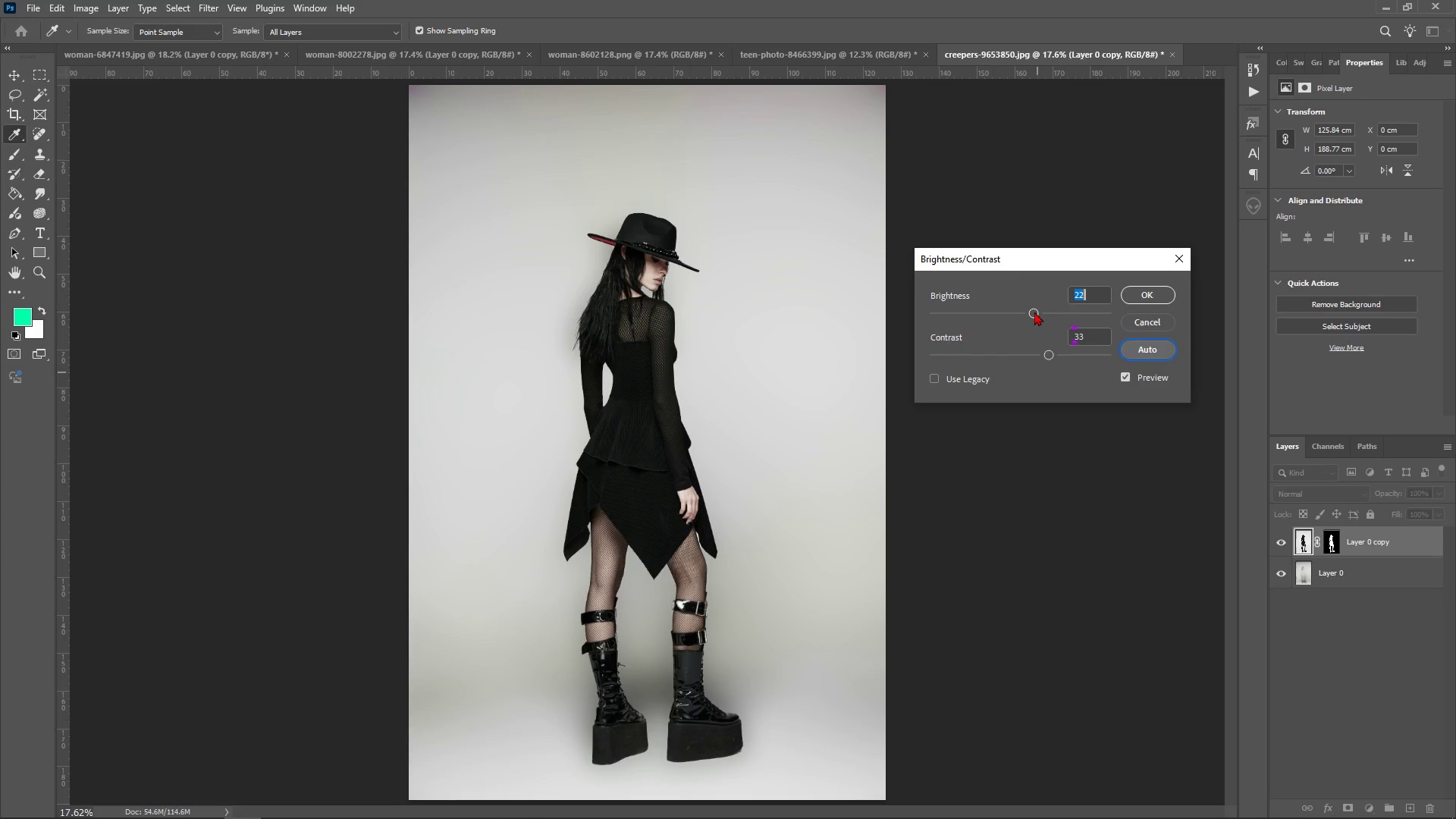 
left_click_drag(start_coordinate=[1034, 312], to_coordinate=[1056, 315])
 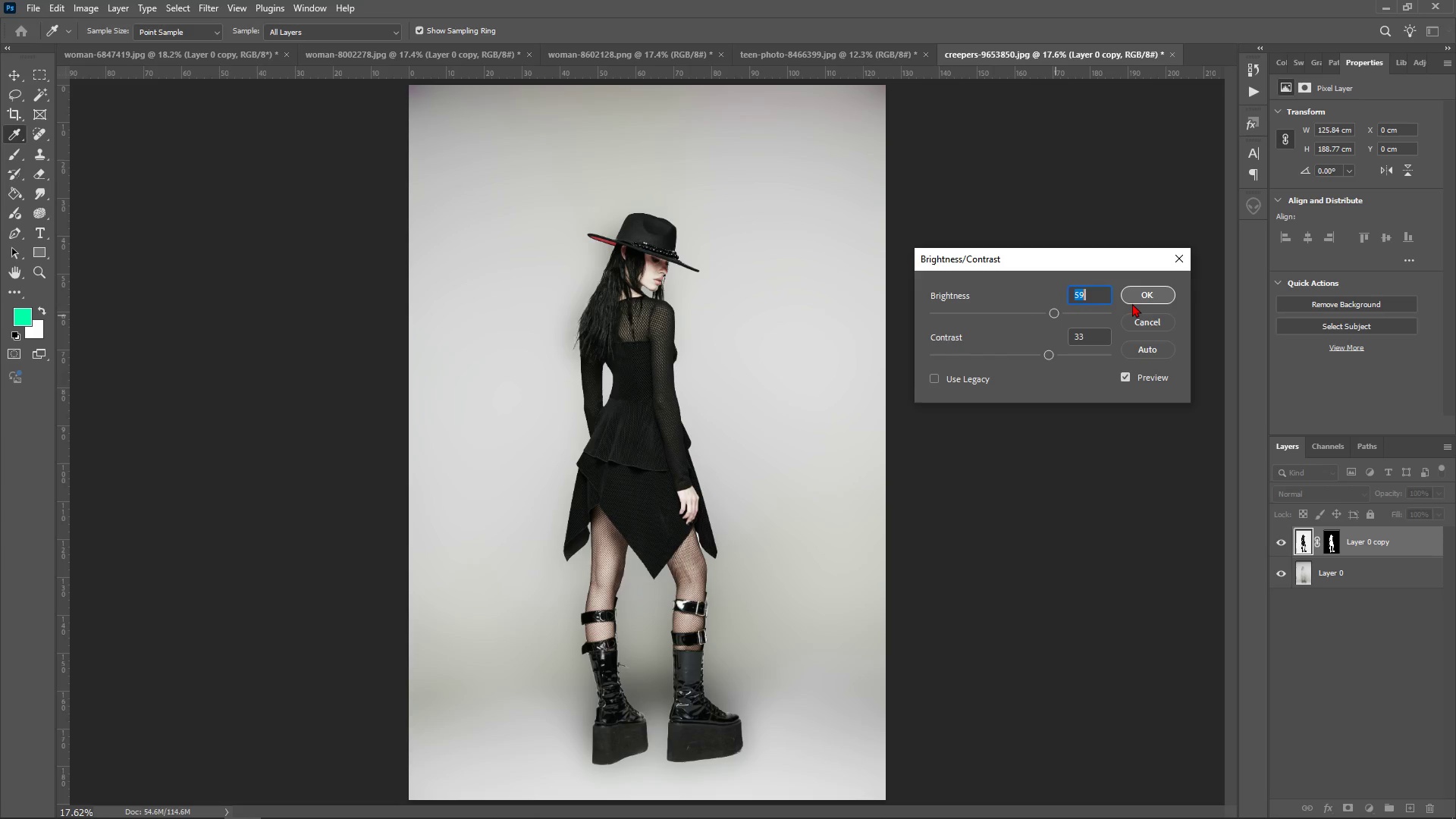 
left_click([1132, 303])
 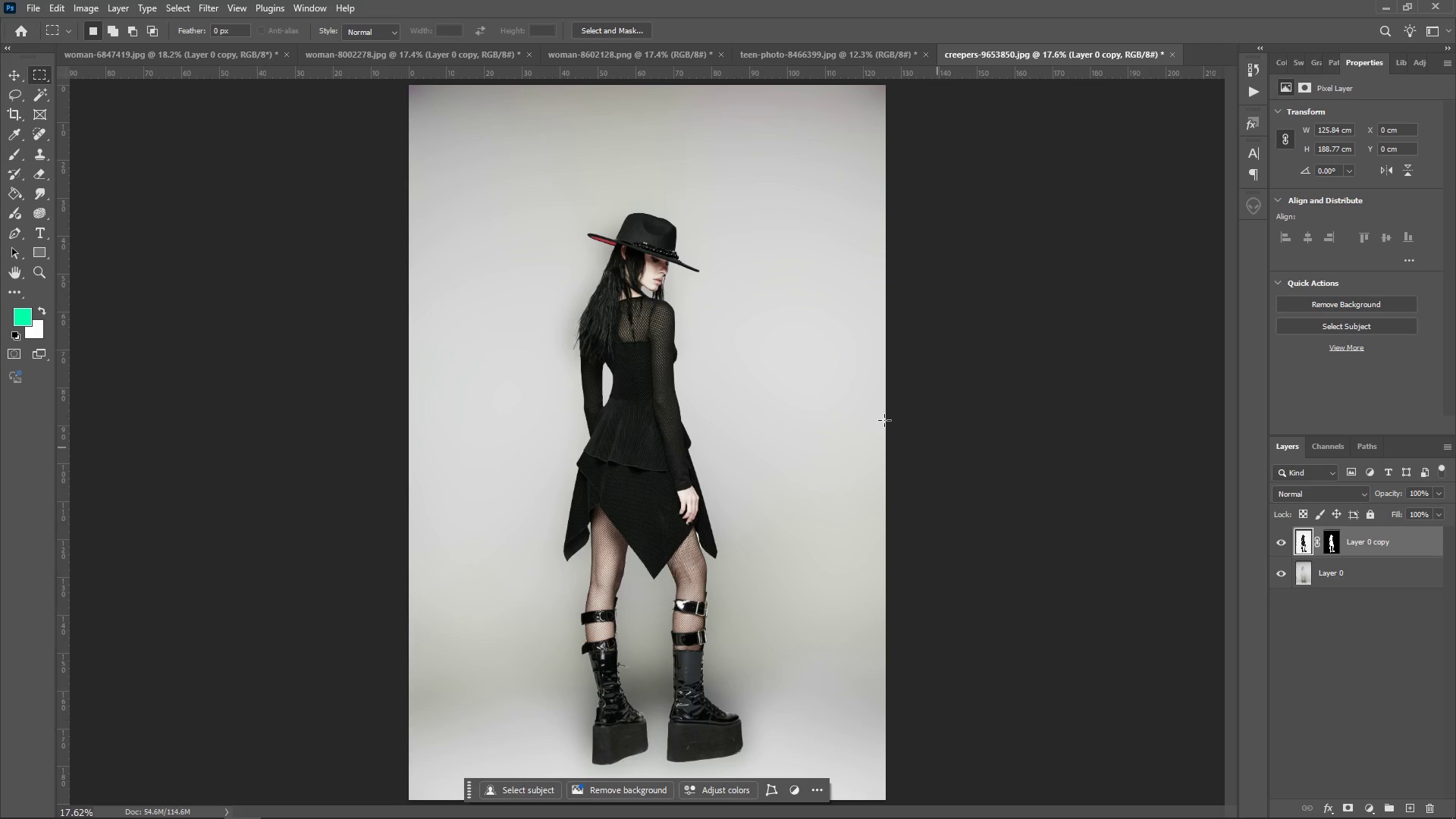 
left_click([91, 0])
 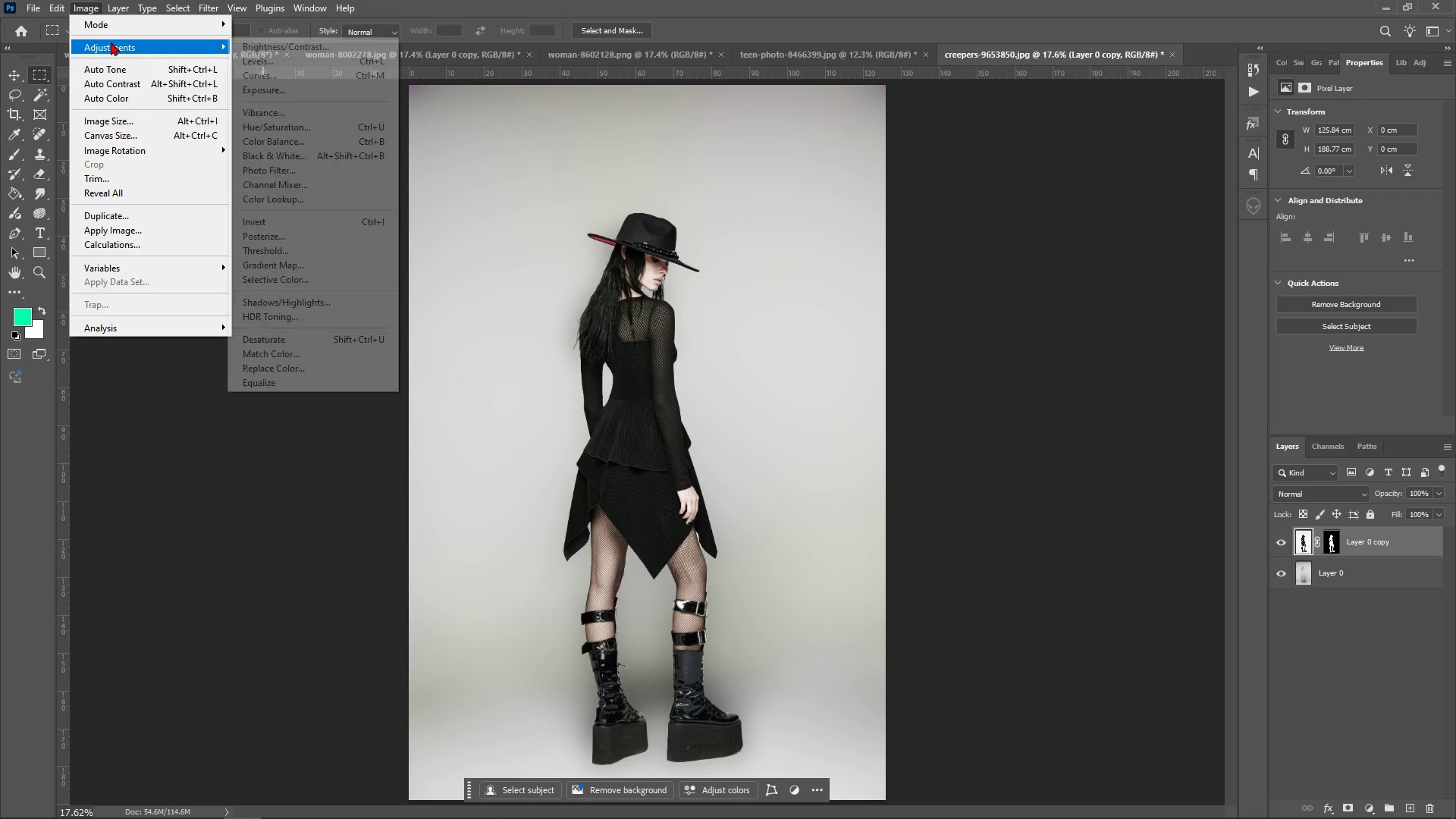 
left_click([111, 42])
 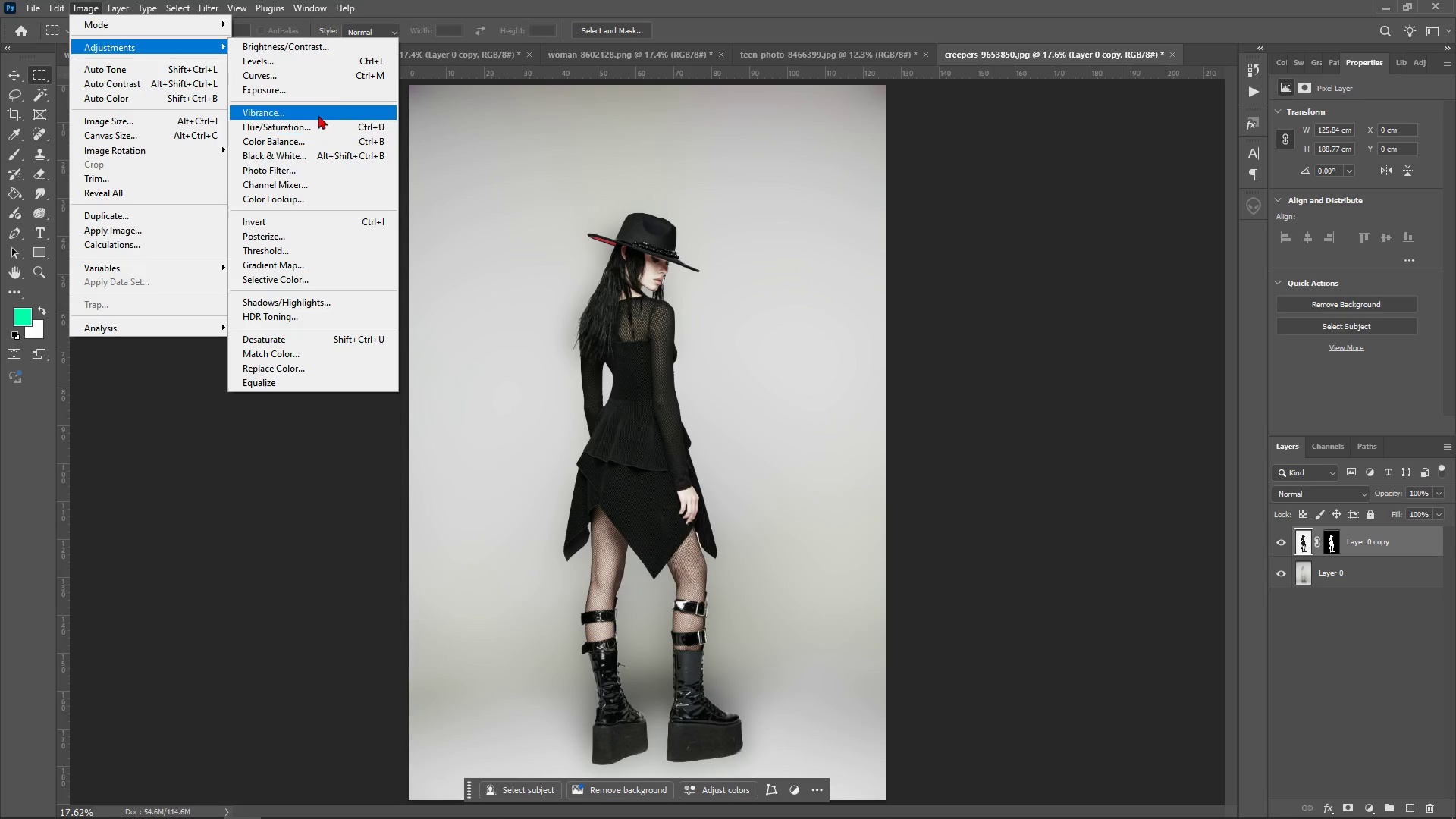 
left_click([315, 115])
 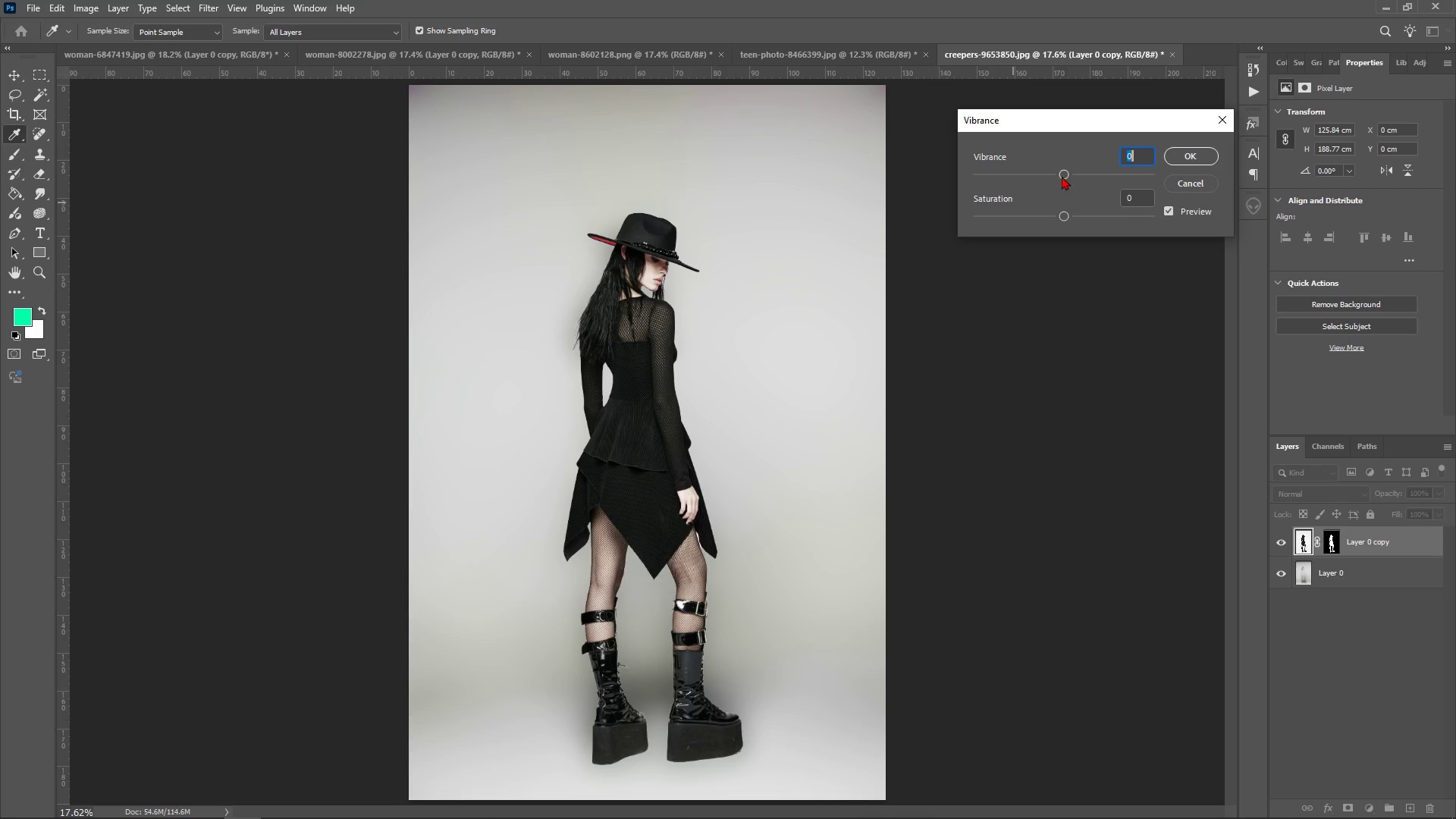 
left_click_drag(start_coordinate=[1061, 174], to_coordinate=[1080, 172])
 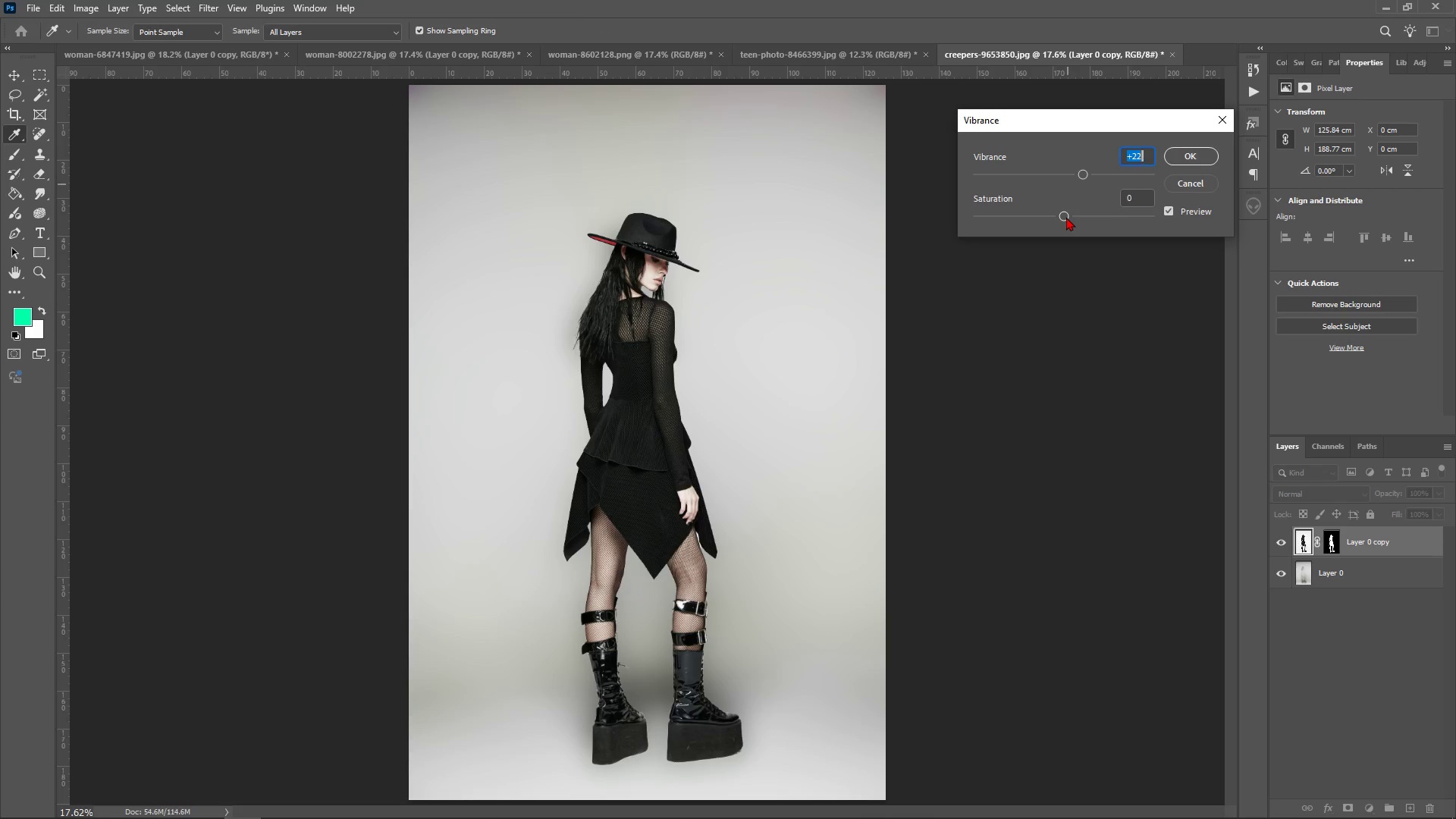 
left_click_drag(start_coordinate=[1066, 217], to_coordinate=[1099, 221])
 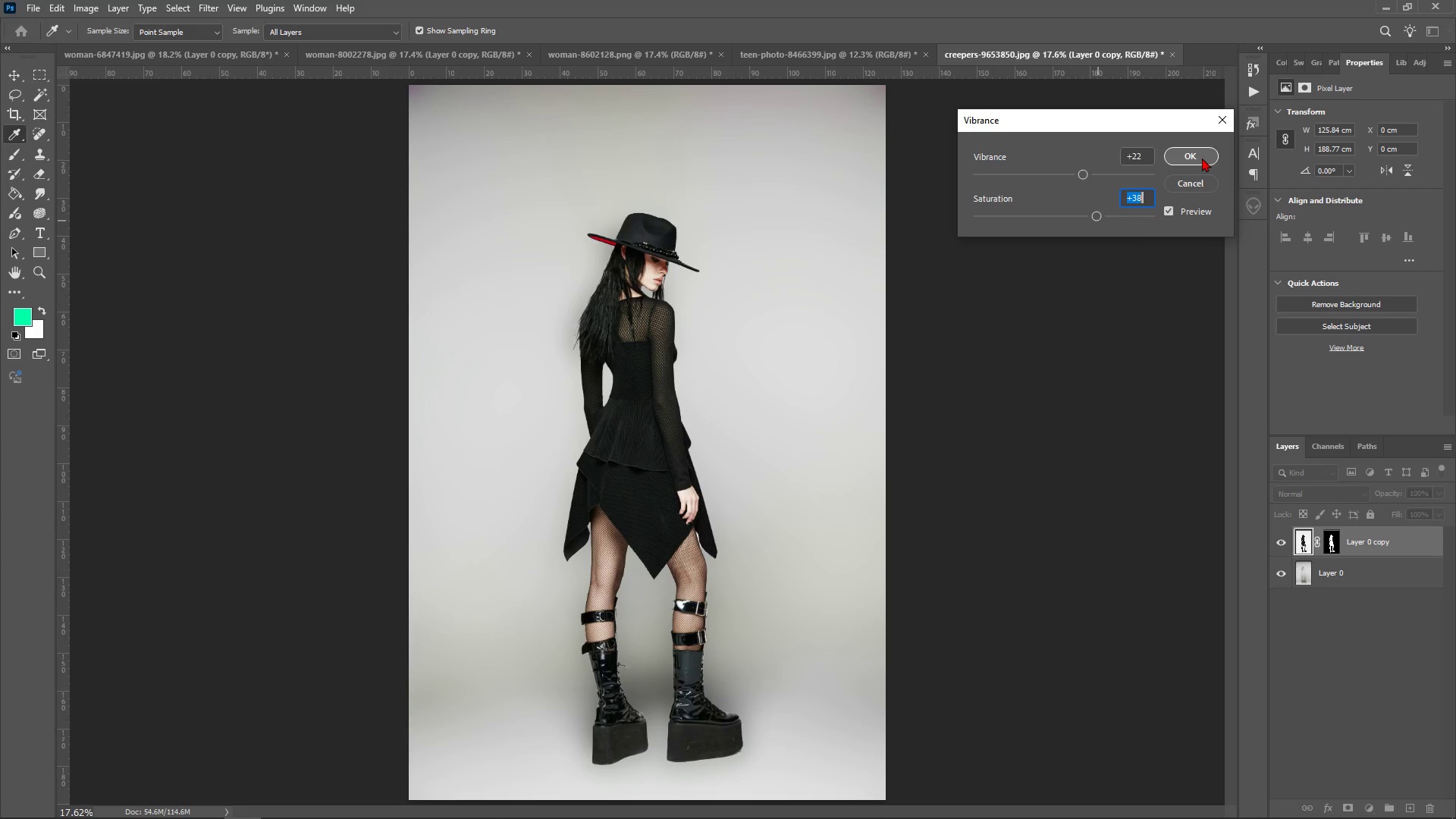 
left_click([1202, 158])
 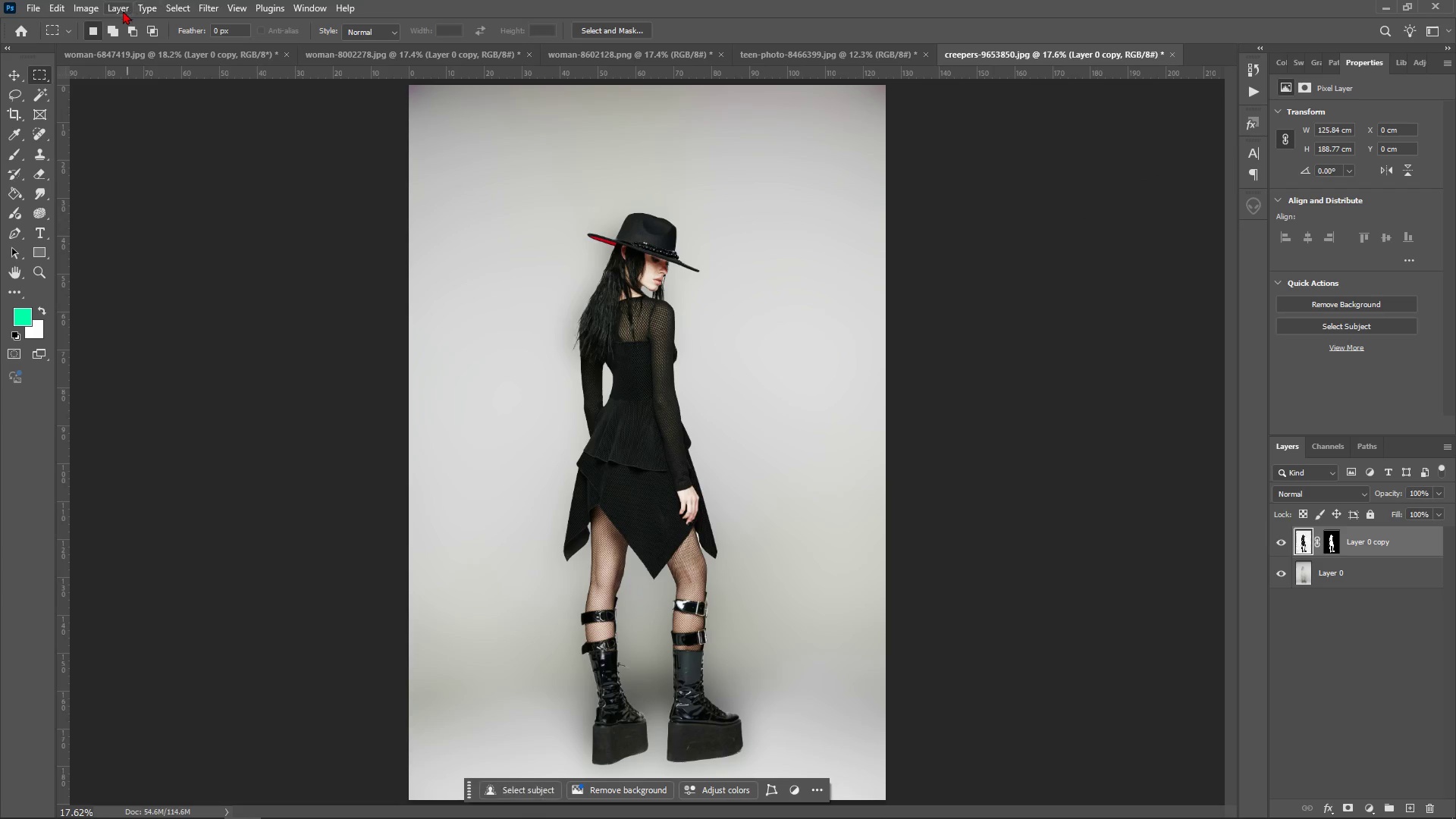 
left_click([75, 10])
 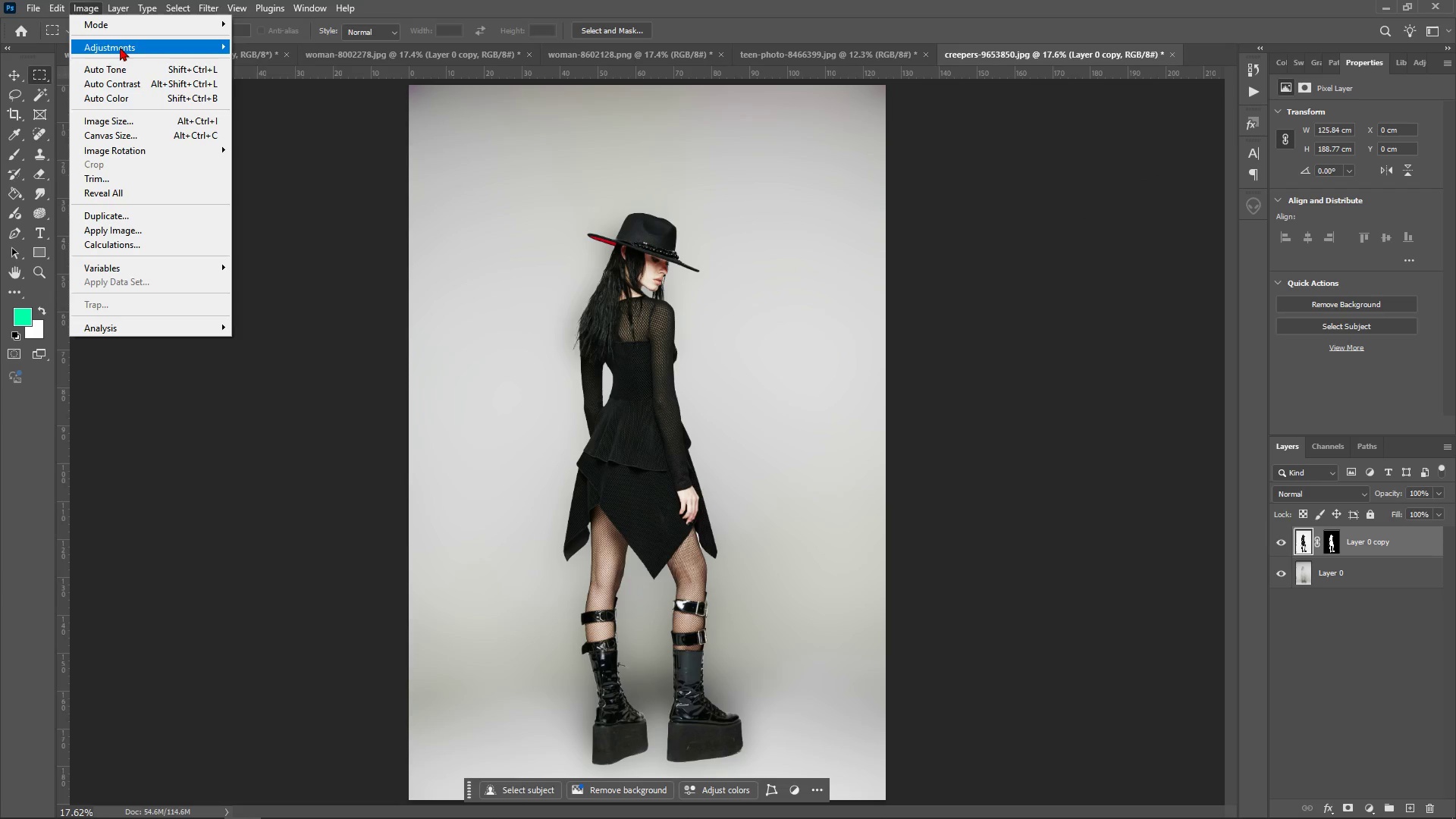 
left_click([120, 47])
 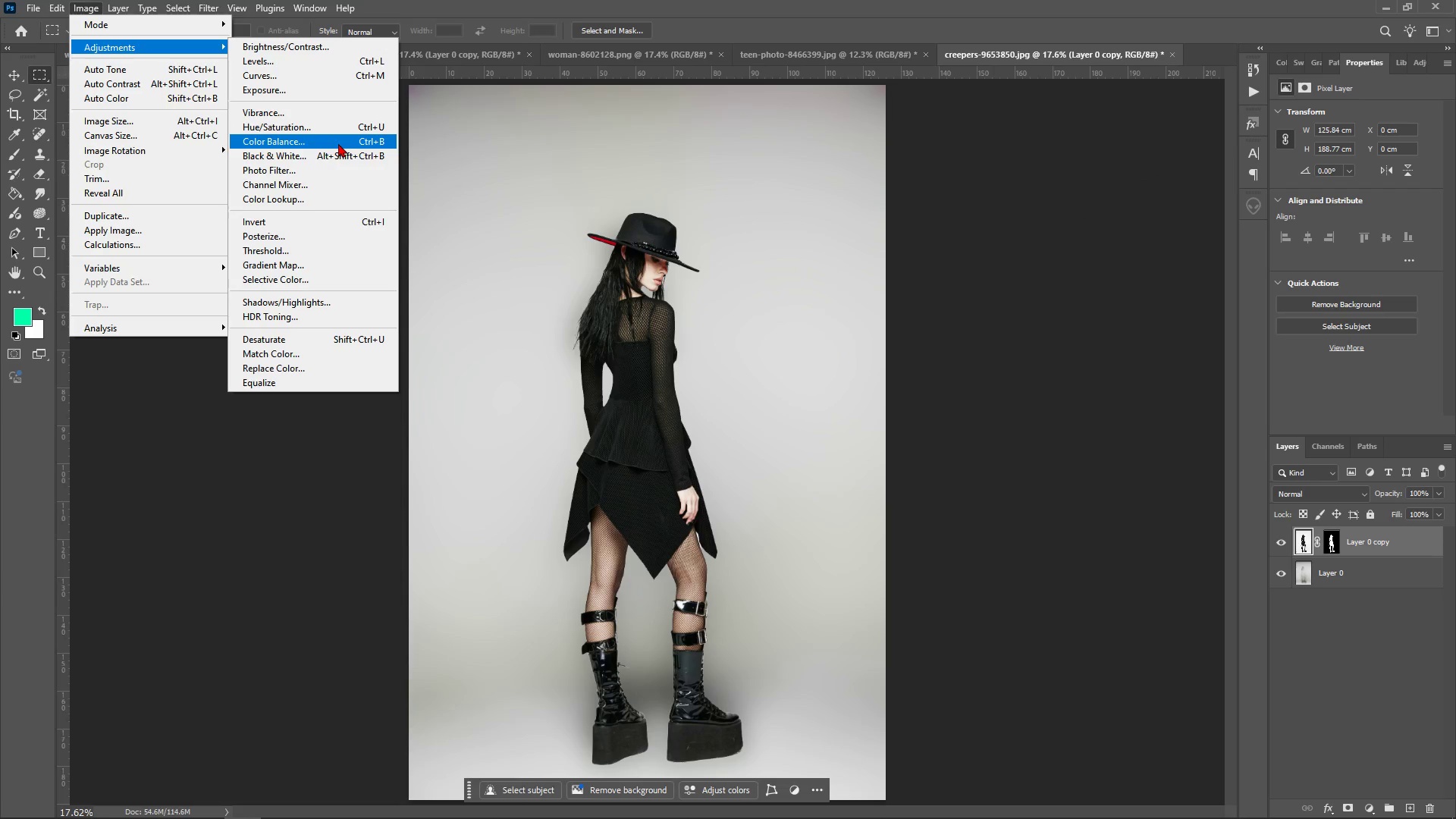 
left_click([338, 143])
 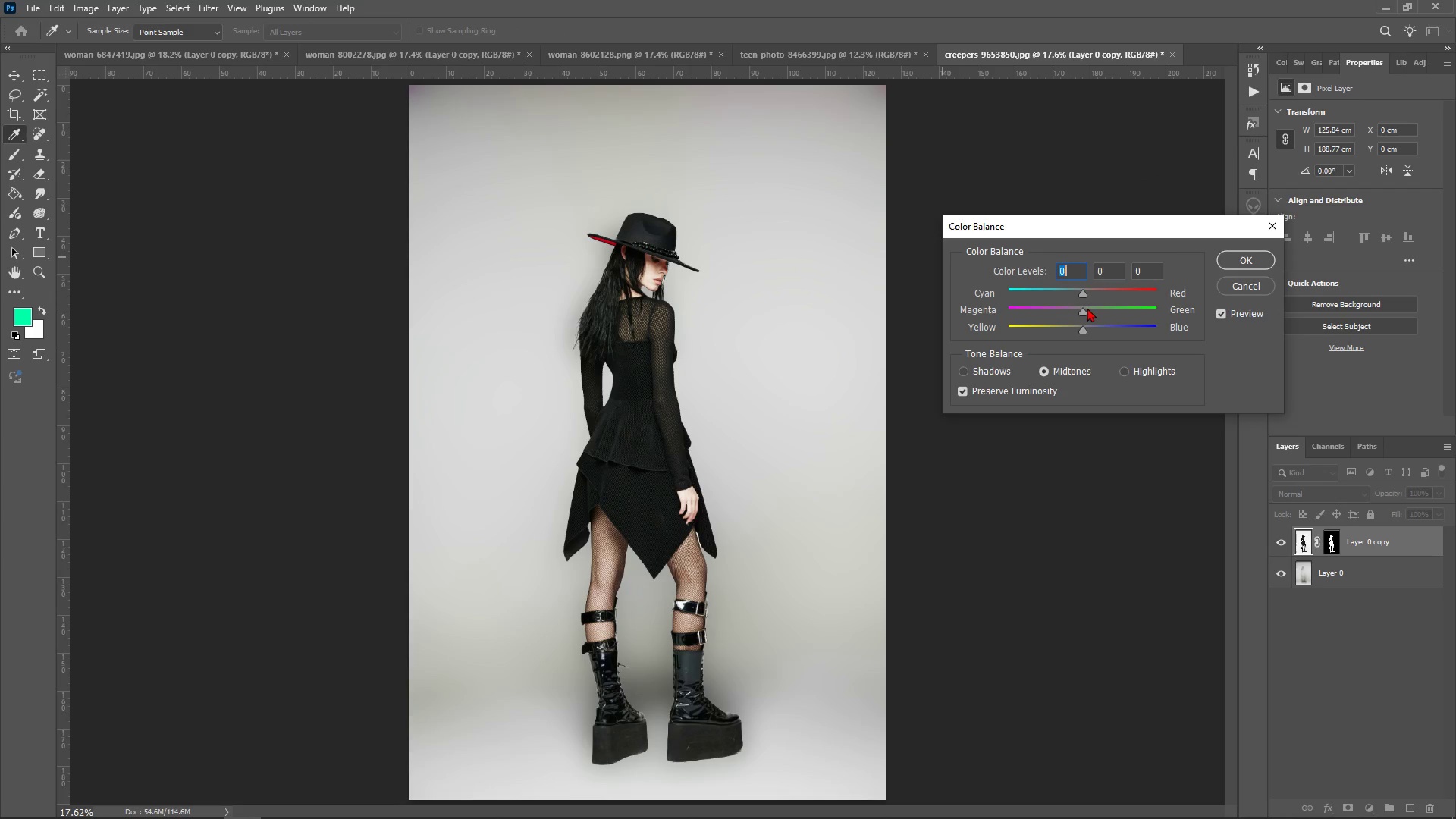 
left_click_drag(start_coordinate=[1087, 294], to_coordinate=[1092, 297])
 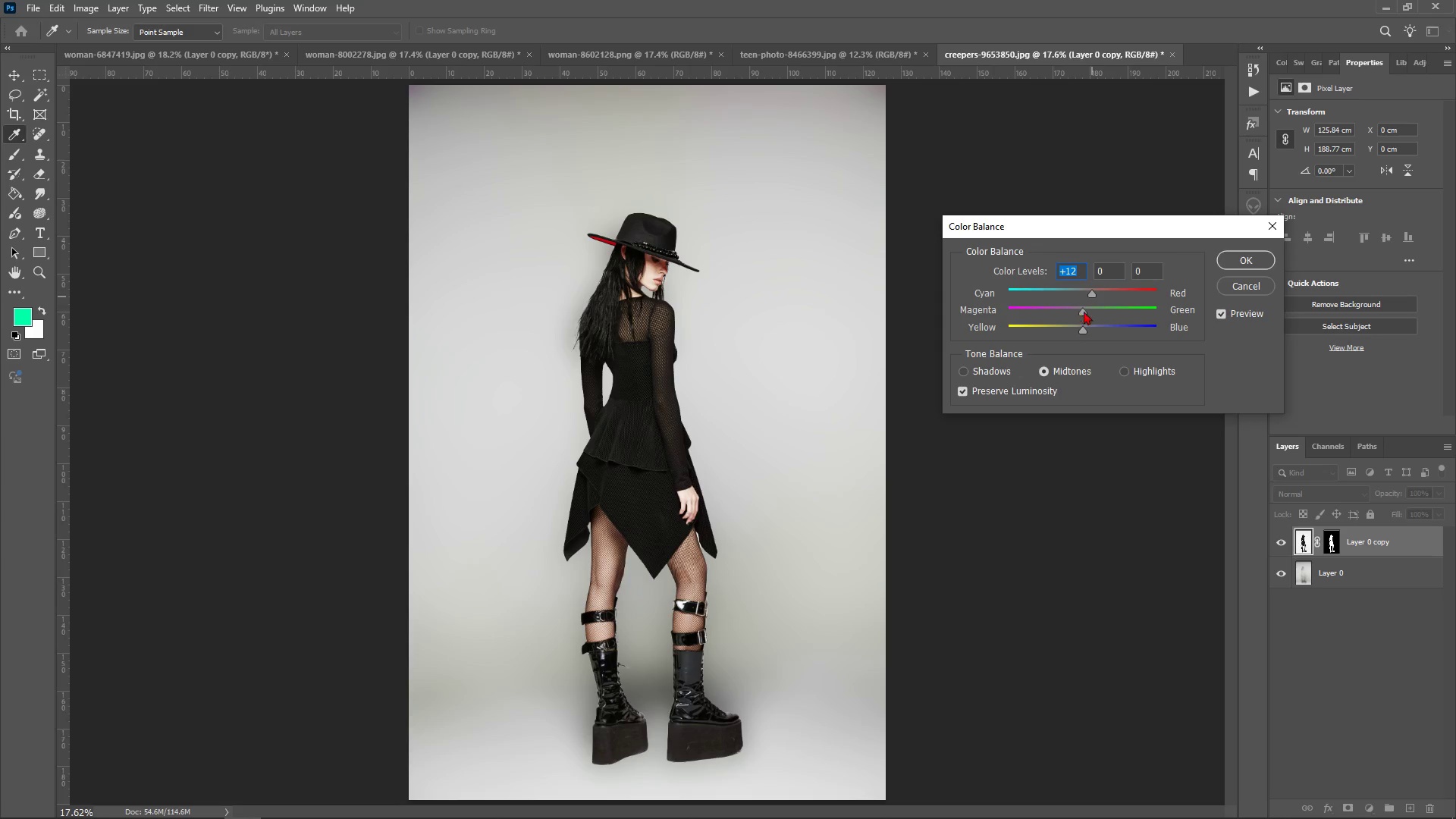 
left_click_drag(start_coordinate=[1087, 312], to_coordinate=[1093, 312])
 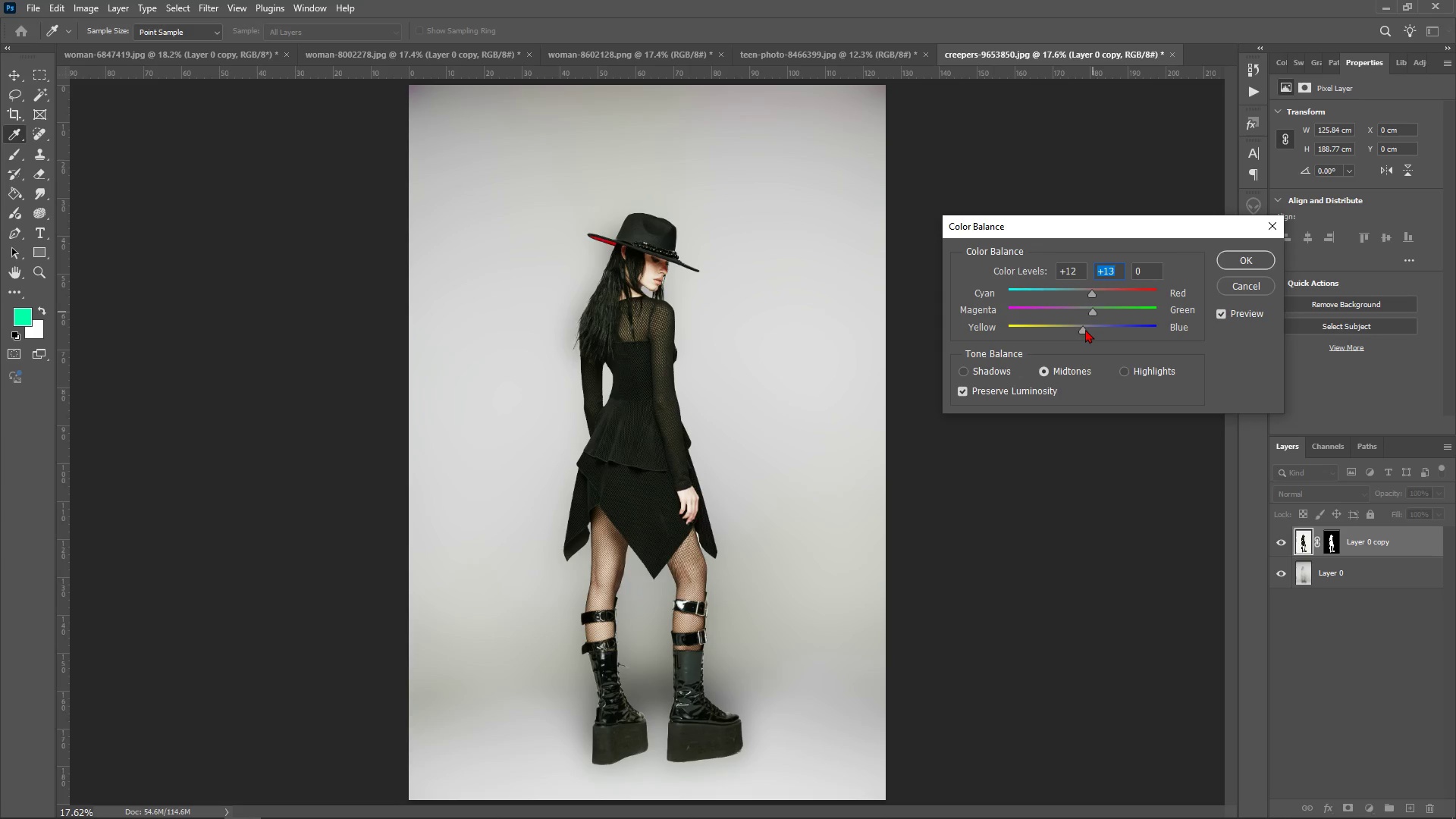 
left_click_drag(start_coordinate=[1085, 329], to_coordinate=[1097, 332])
 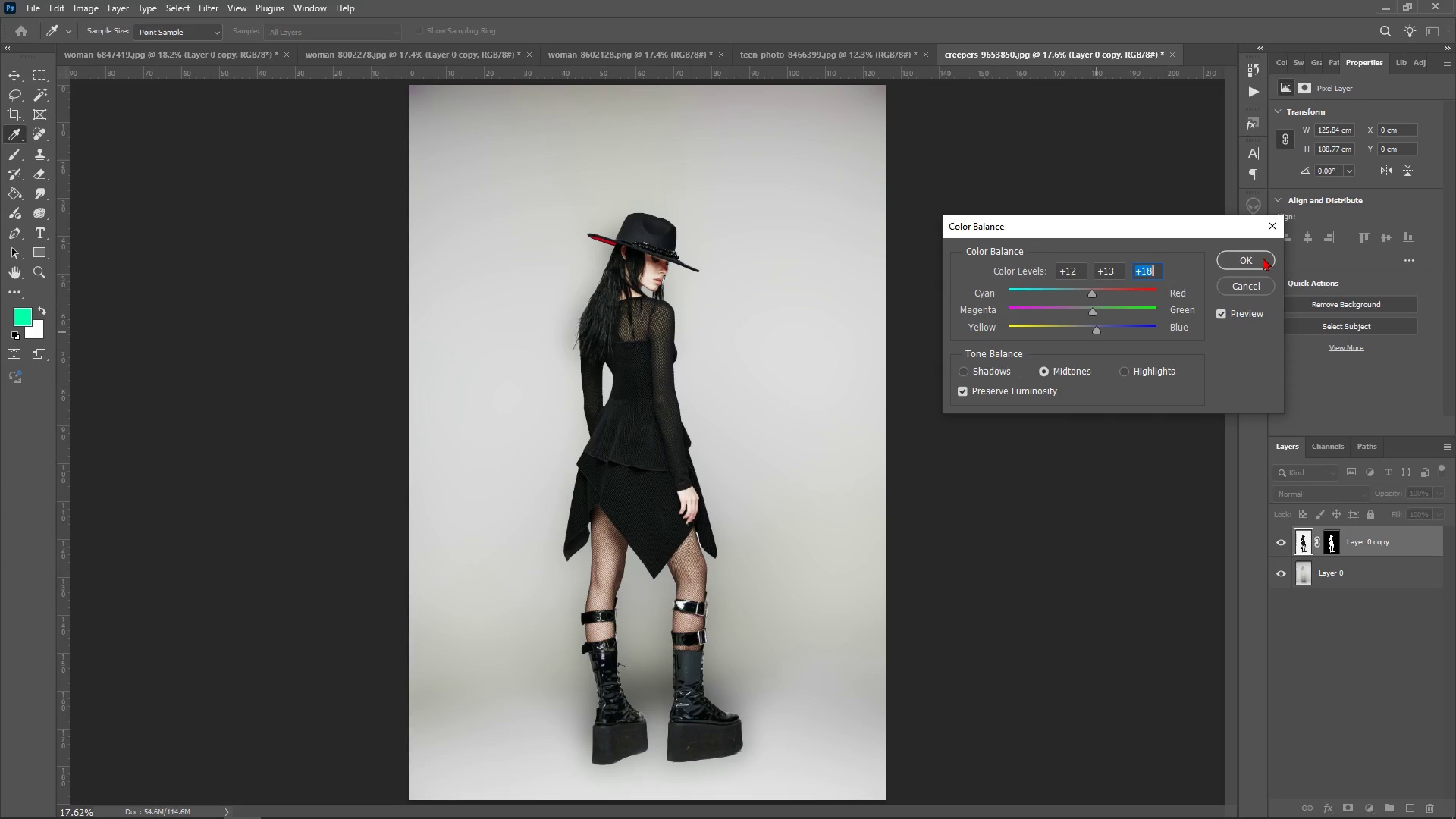 
left_click([1262, 257])
 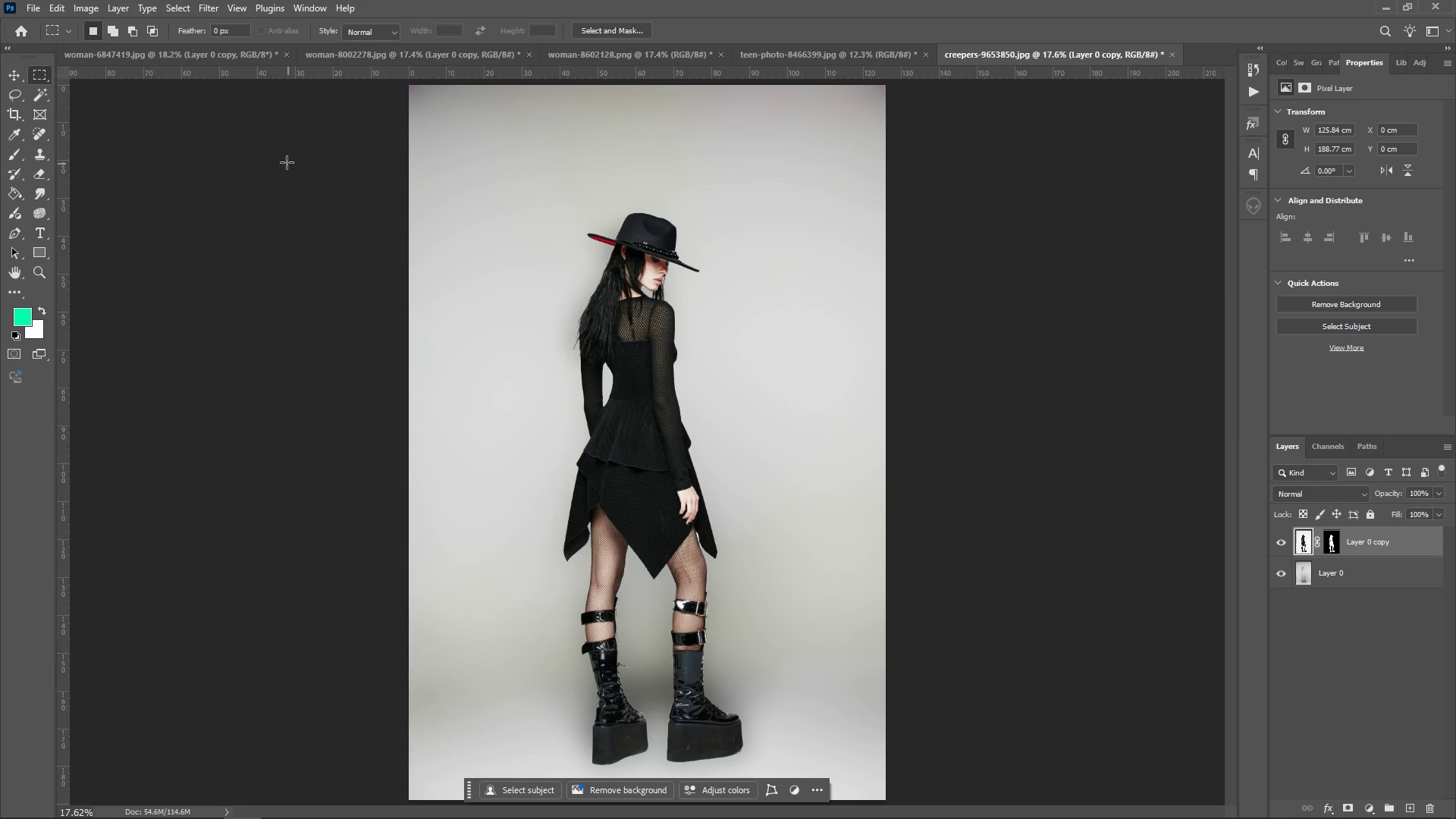 
left_click([206, 3])
 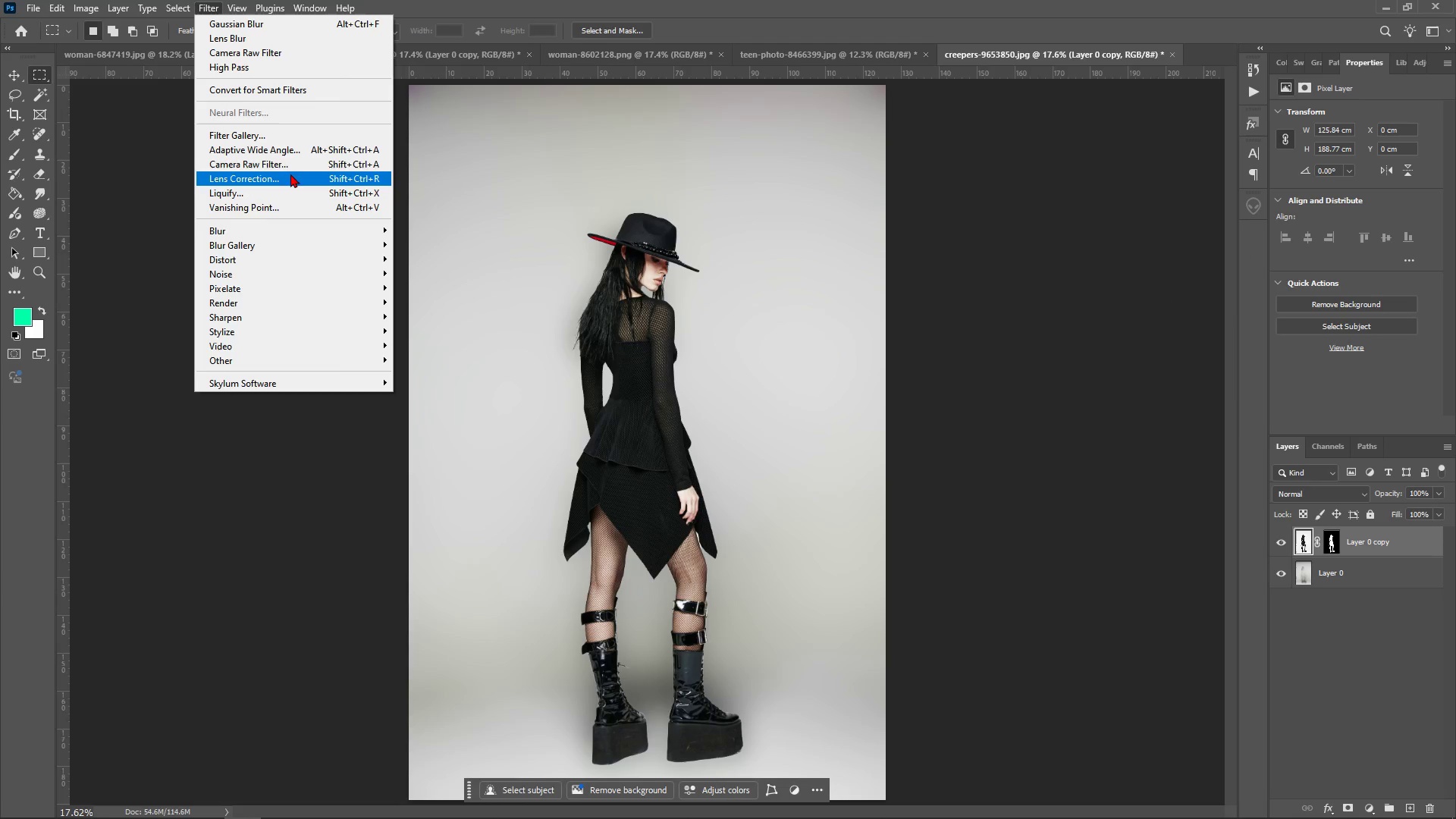 
left_click([278, 165])
 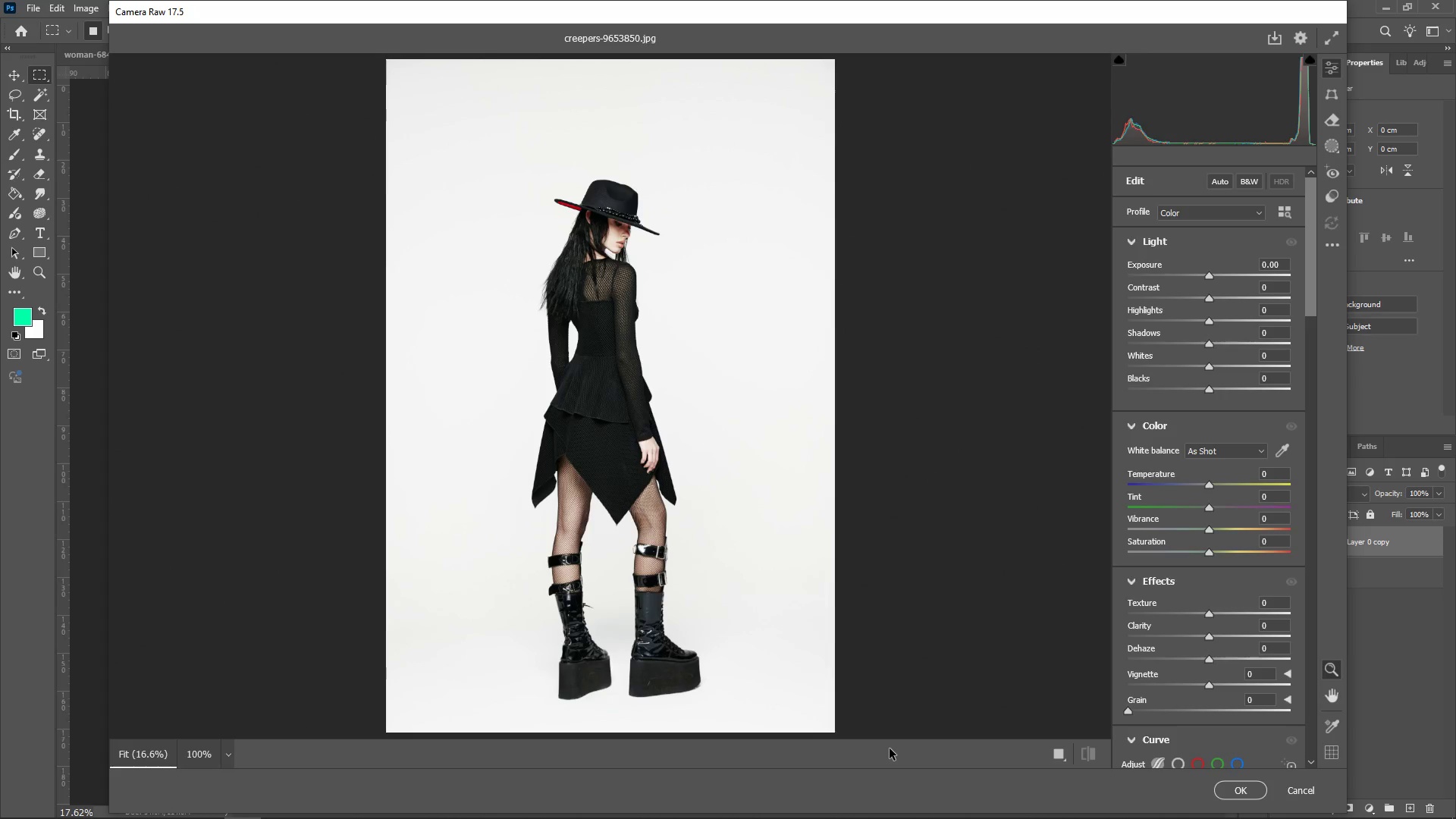 
wait(6.15)
 